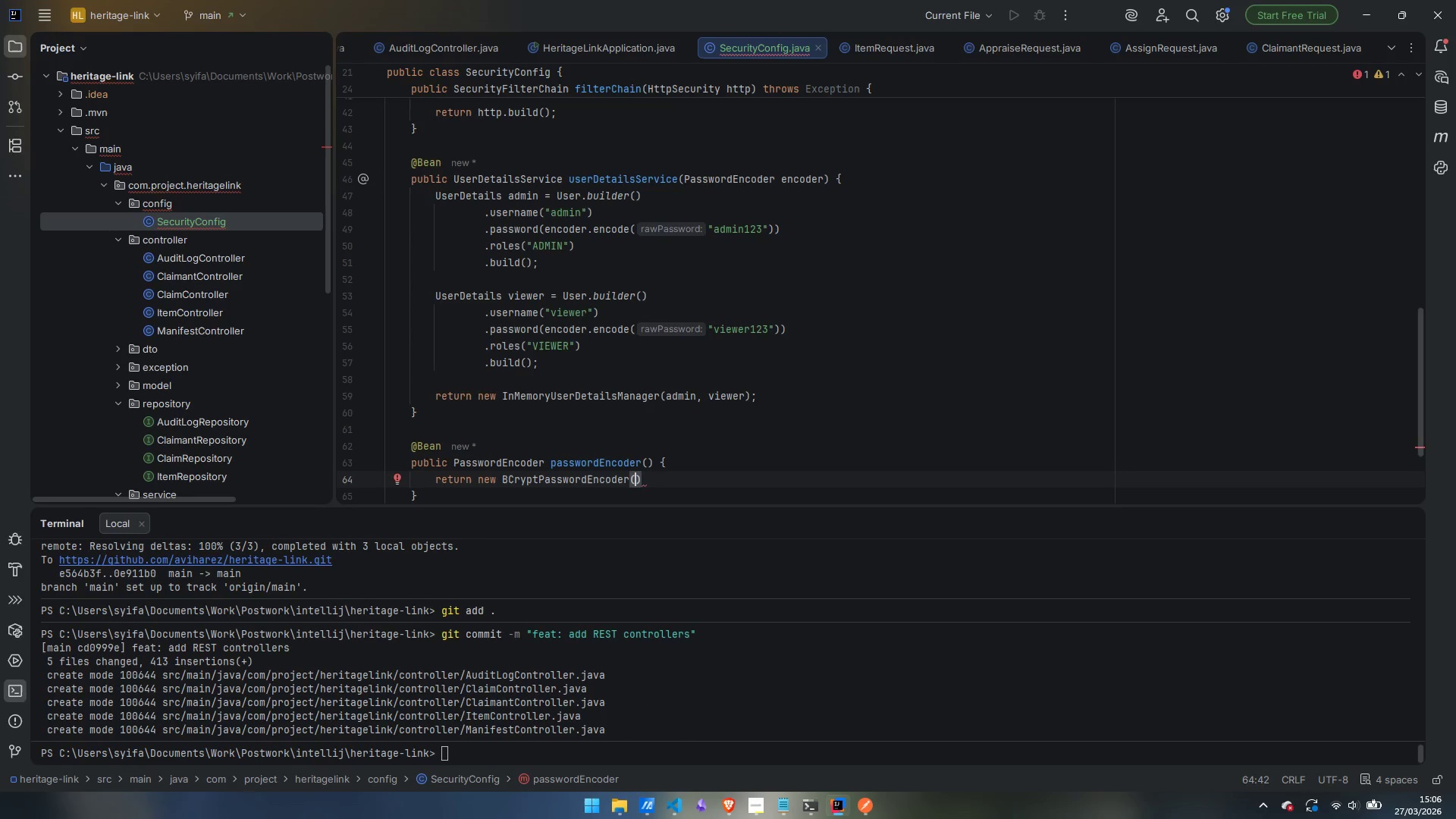 
key(ArrowRight)
 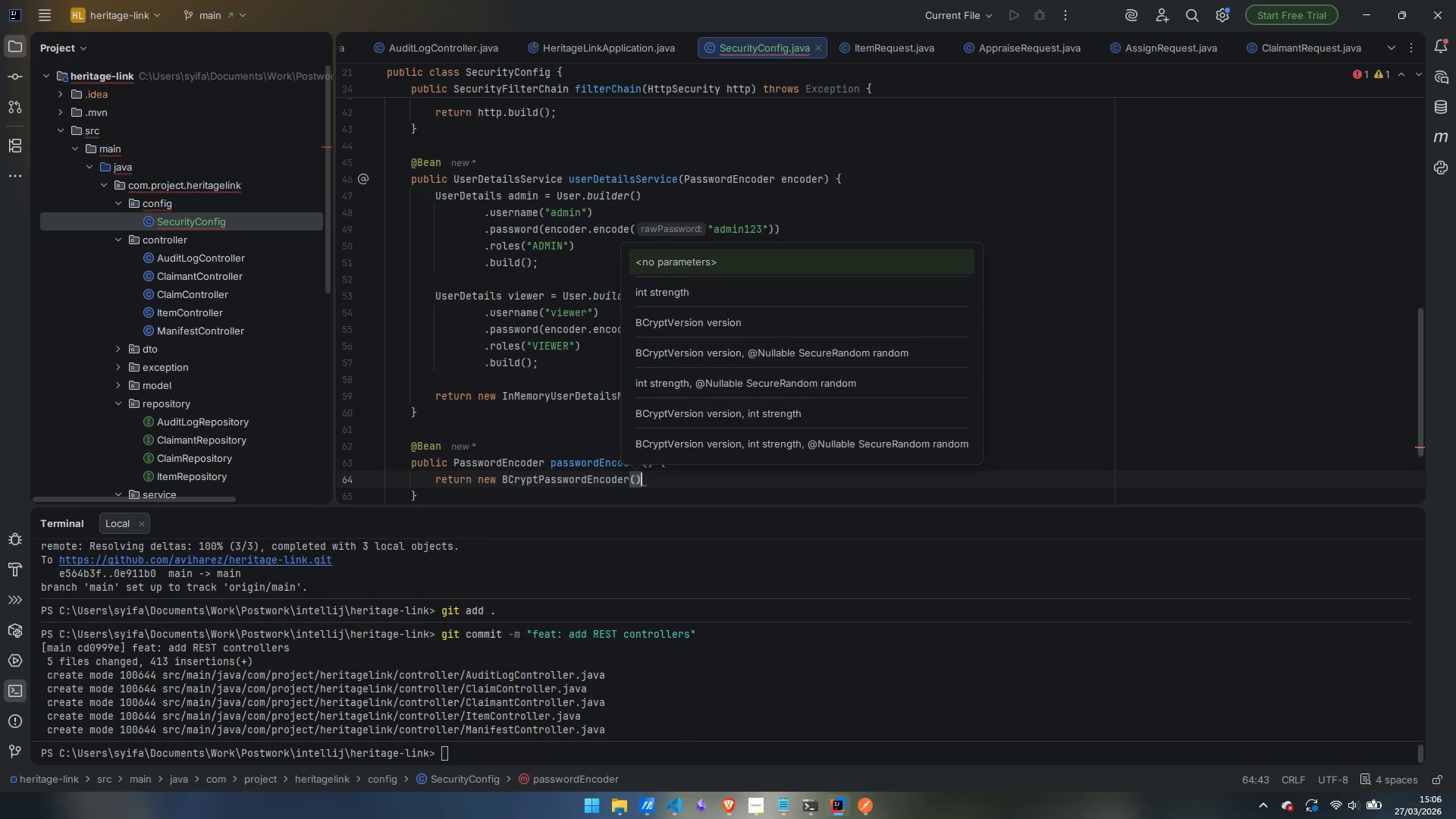 
key(Semicolon)
 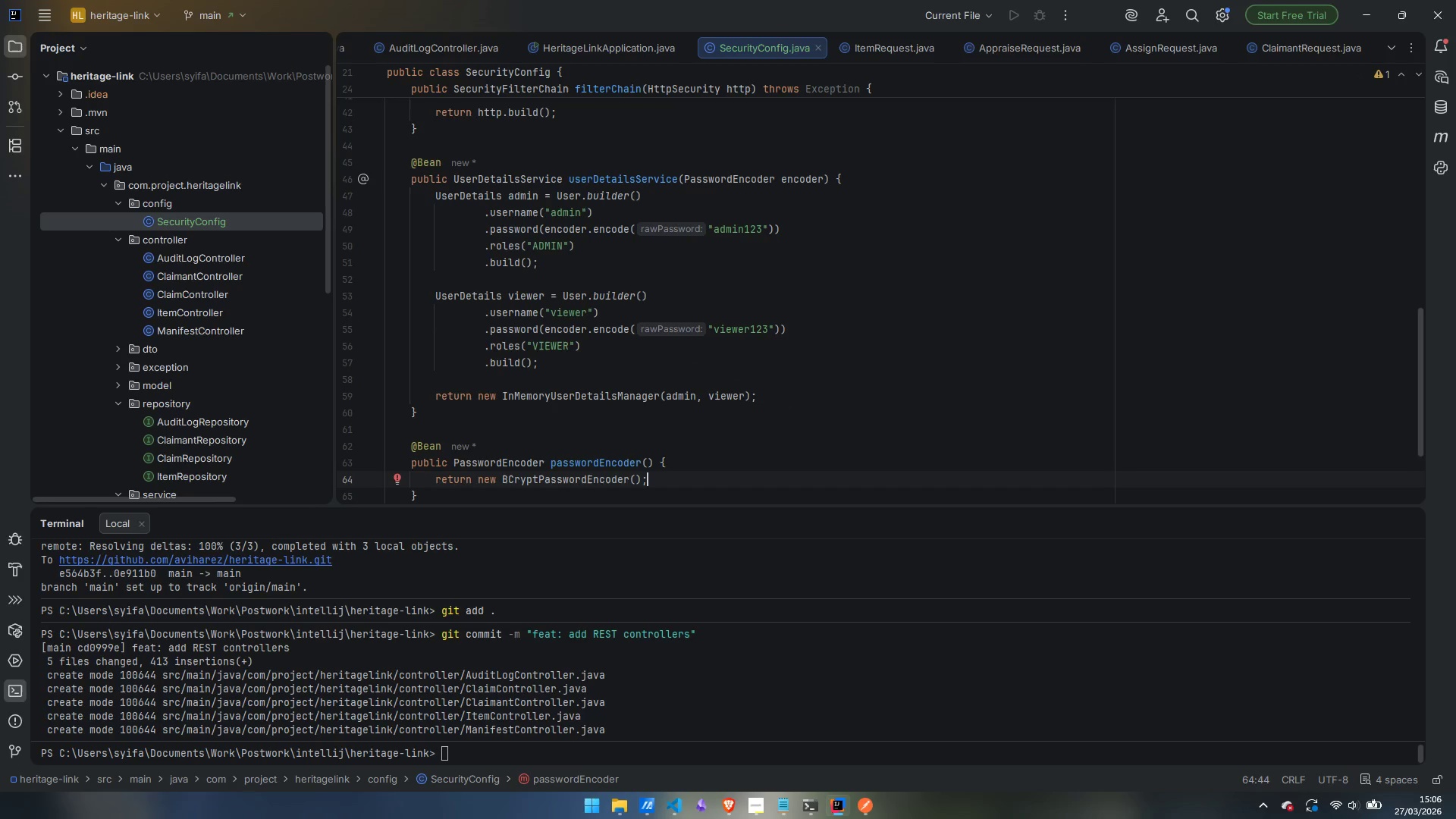 
wait(12.25)
 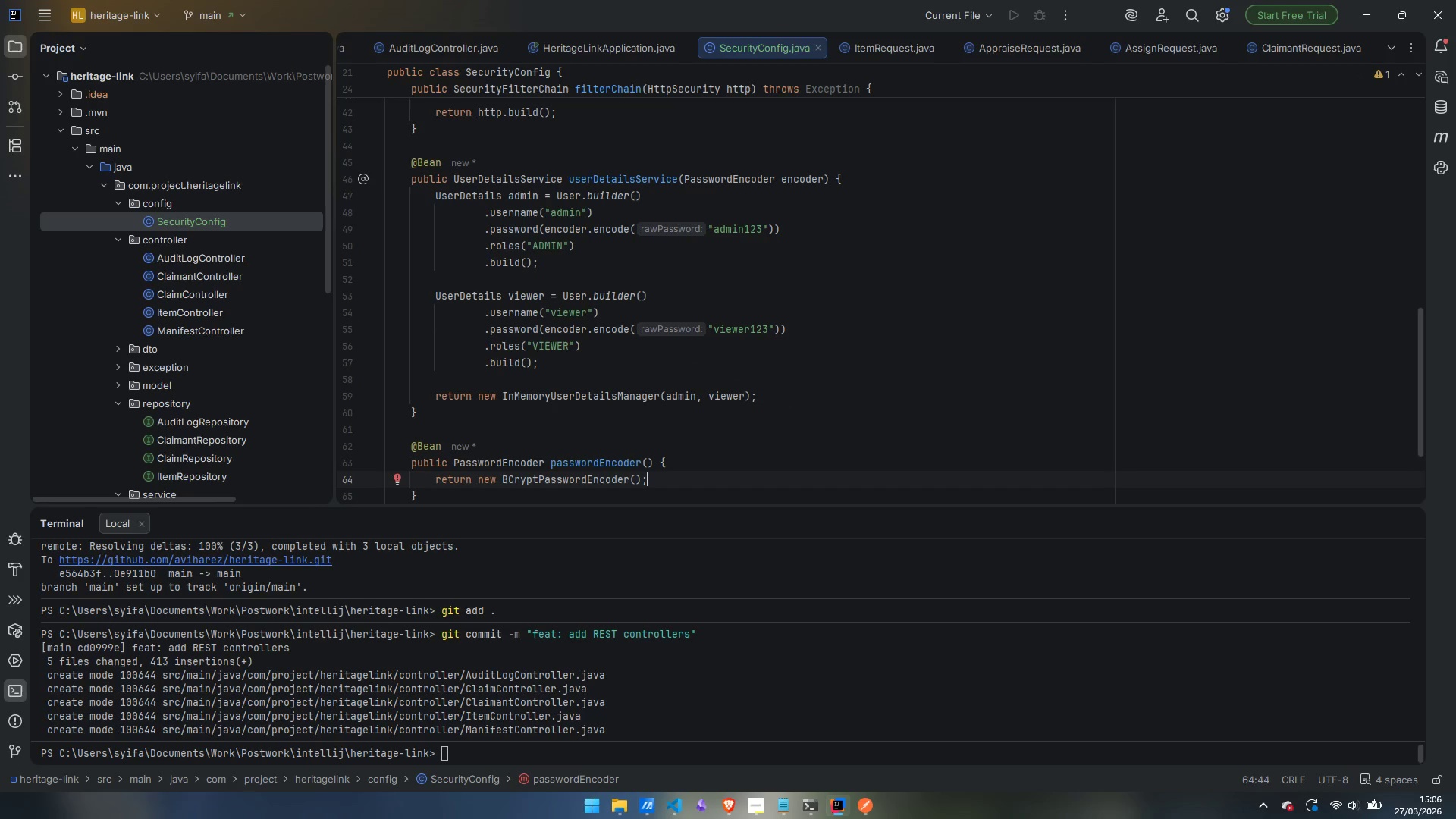 
right_click([170, 199])
 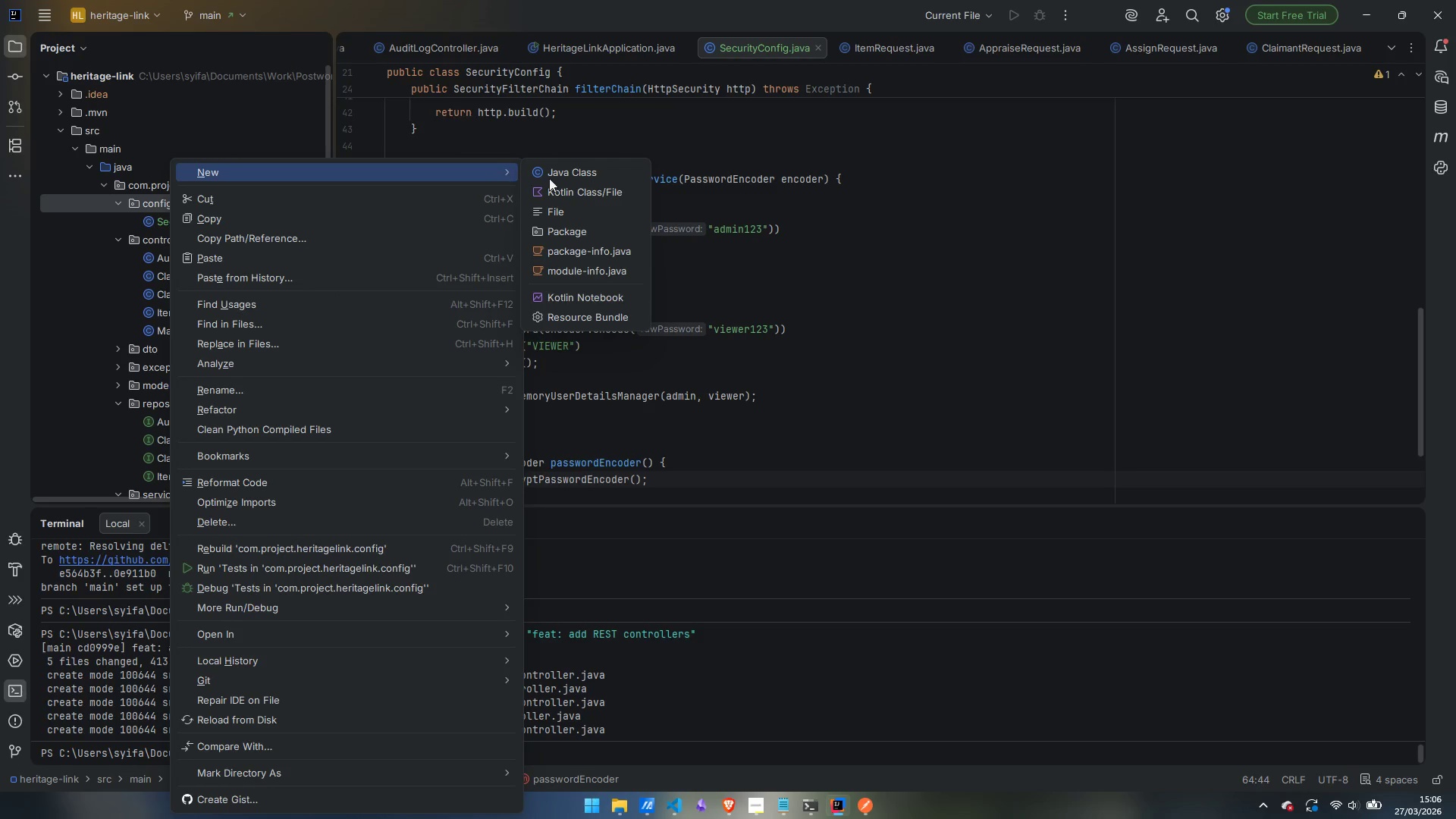 
left_click([577, 174])
 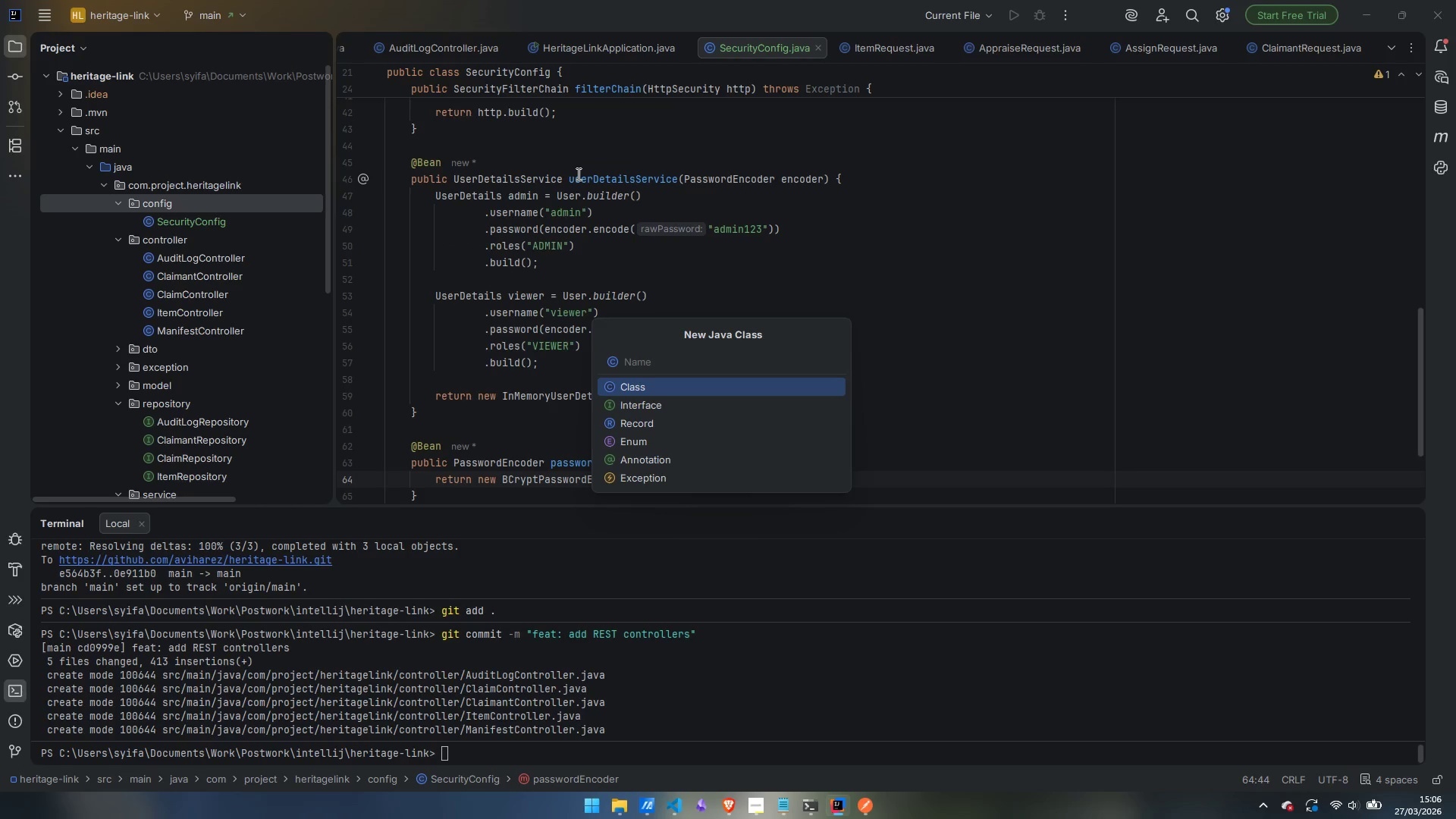 
type(openA)
 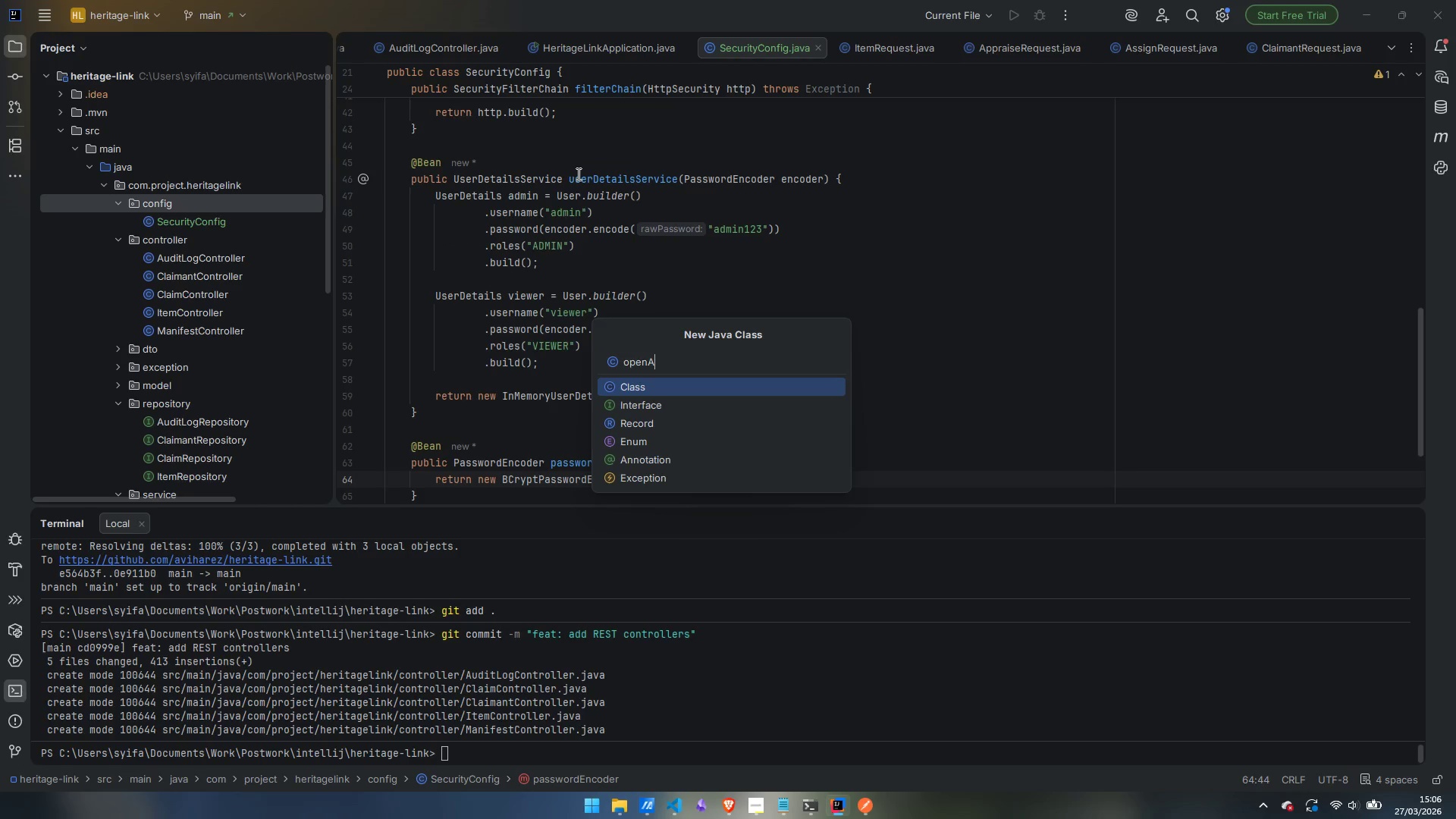 
key(Control+ControlLeft)
 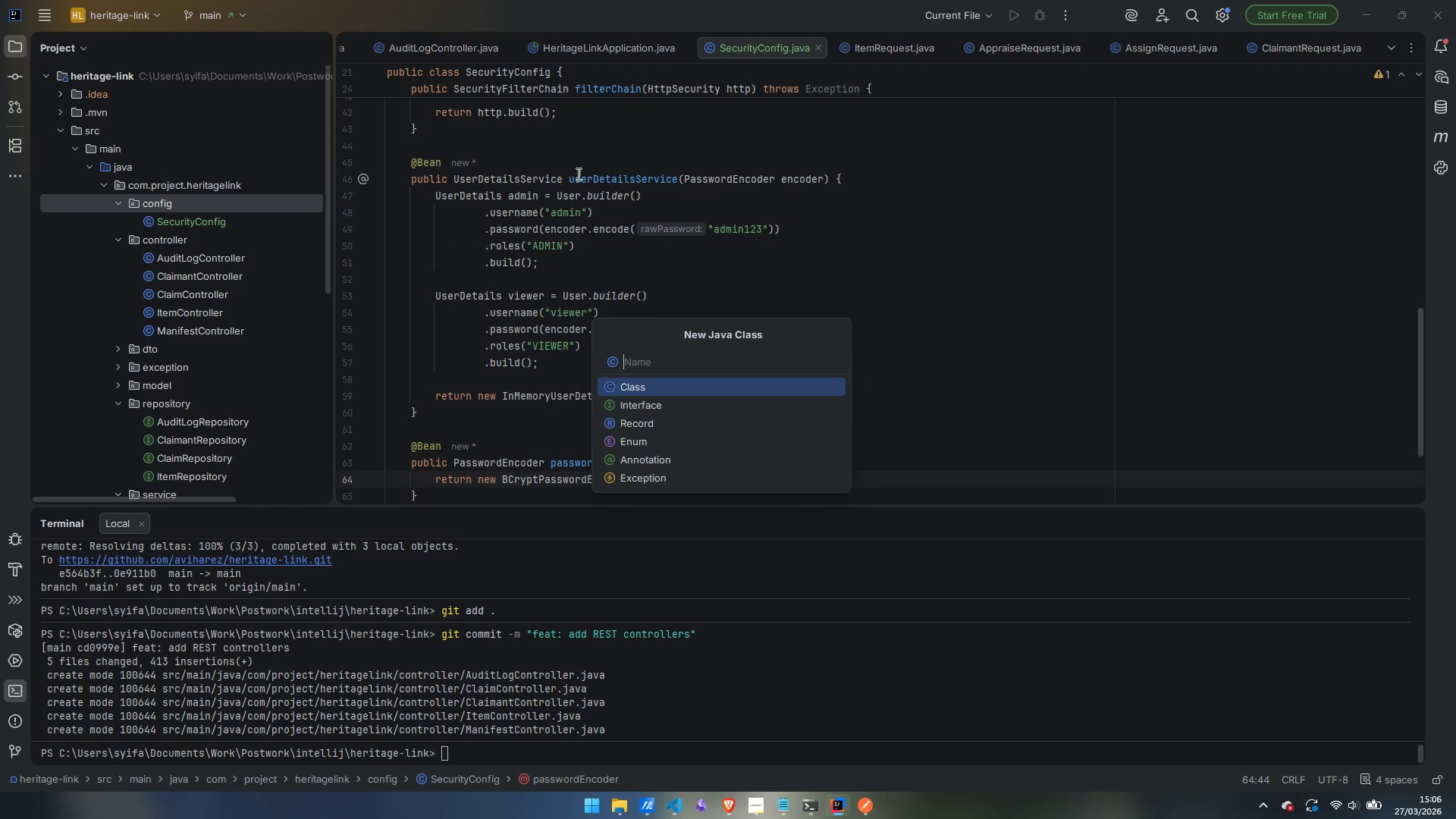 
key(Control+Backspace)
 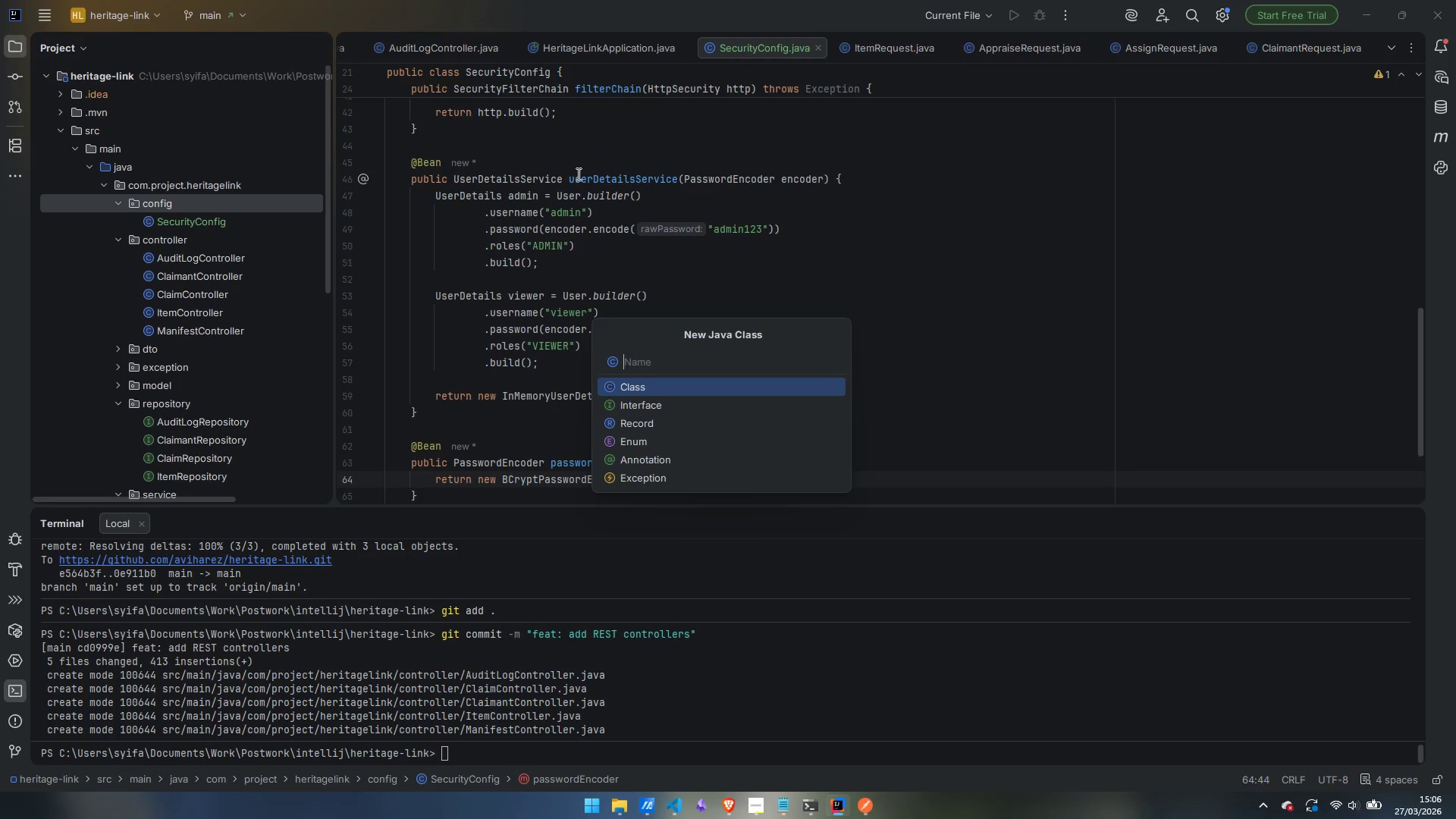 
type(OpenApiConfig)
 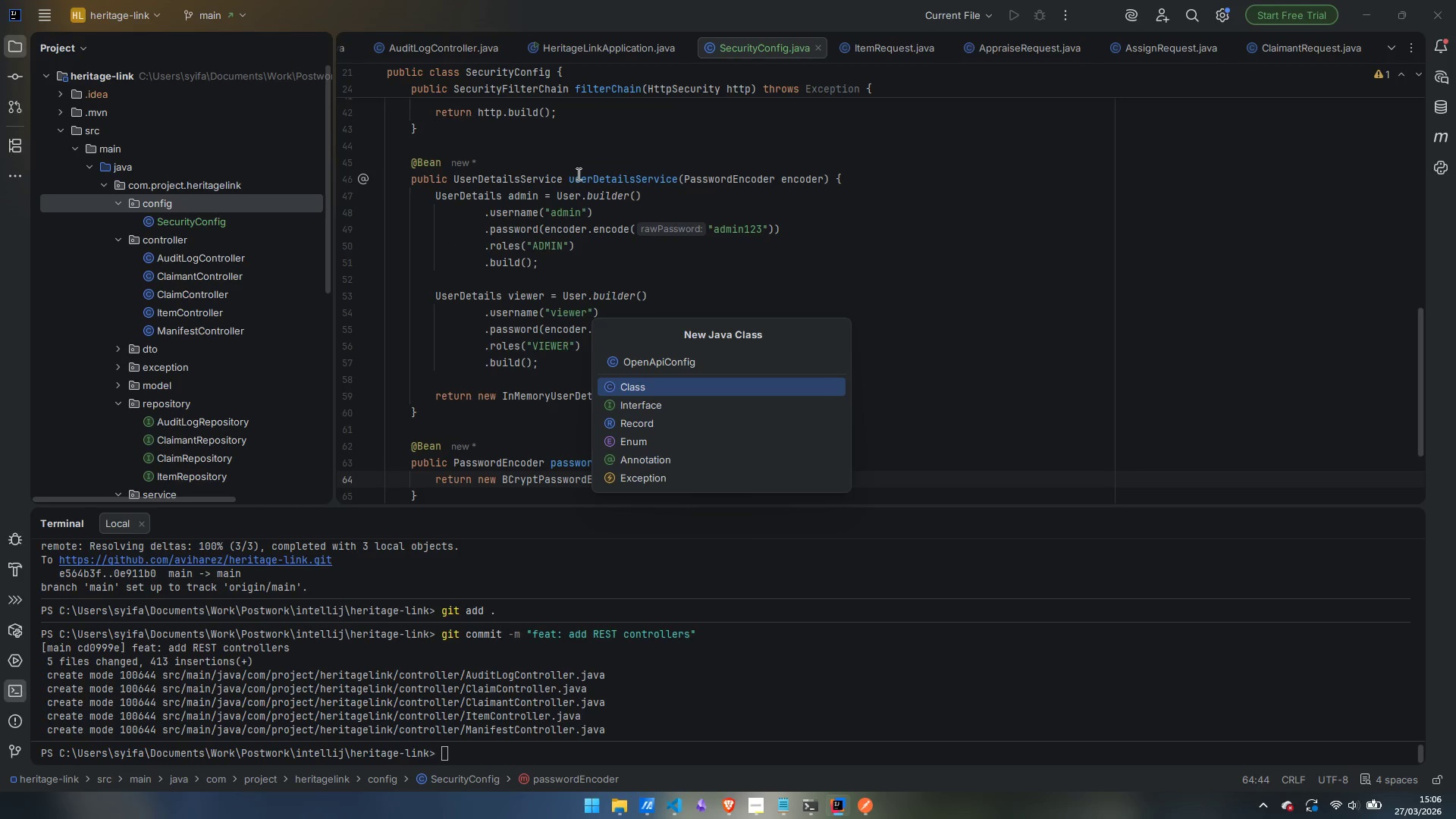 
key(Enter)
 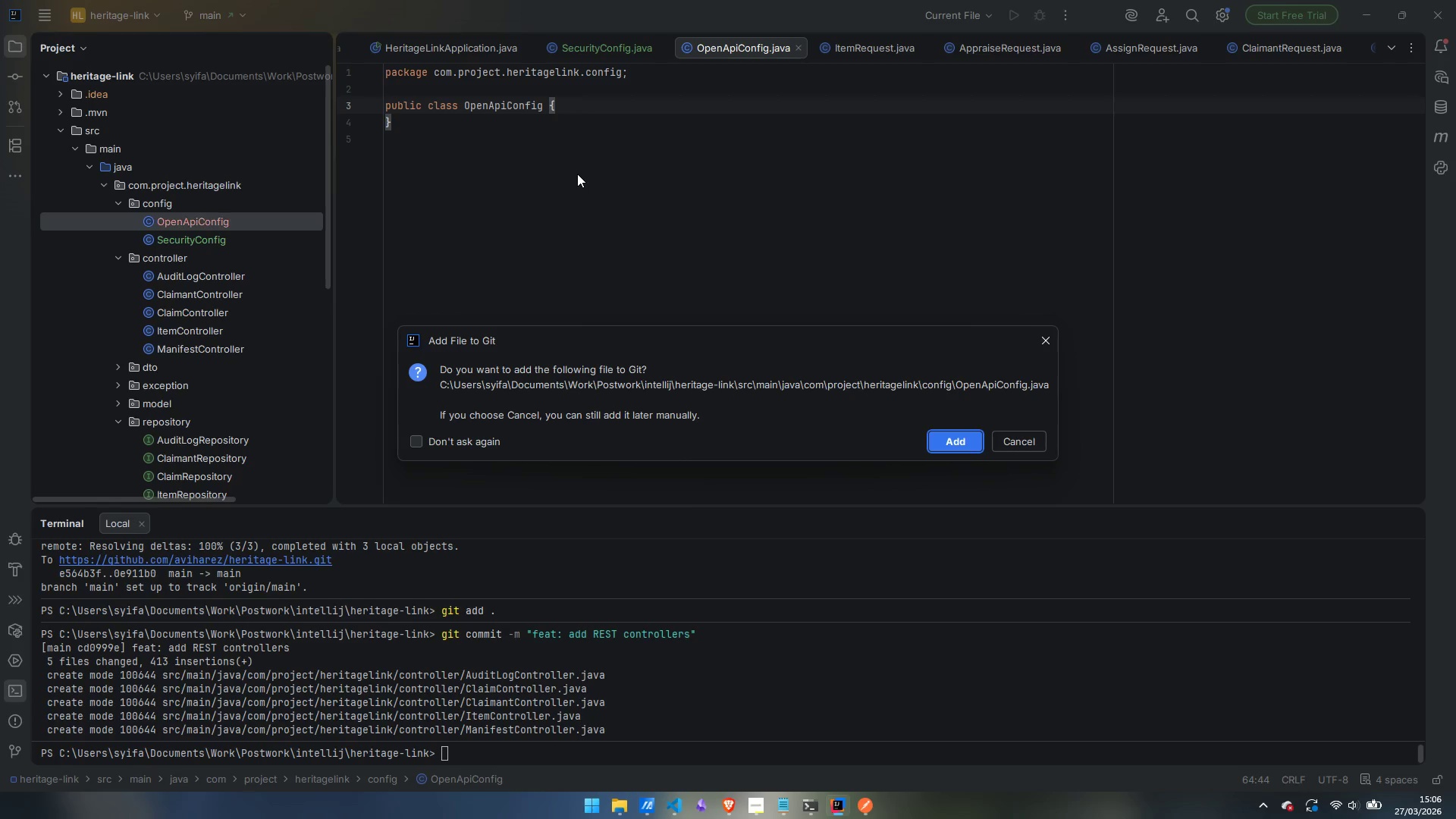 
key(Enter)
 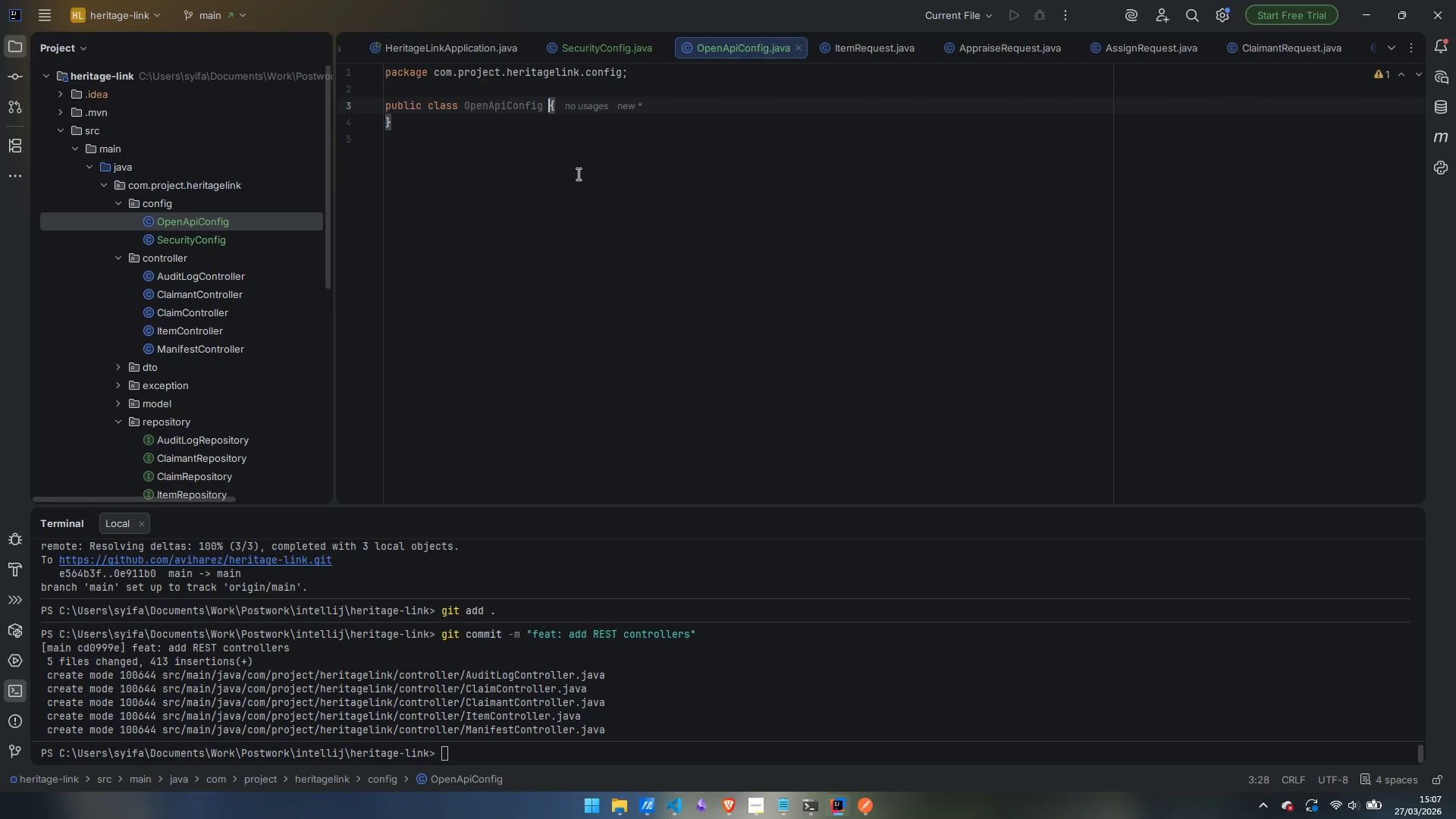 
wait(22.03)
 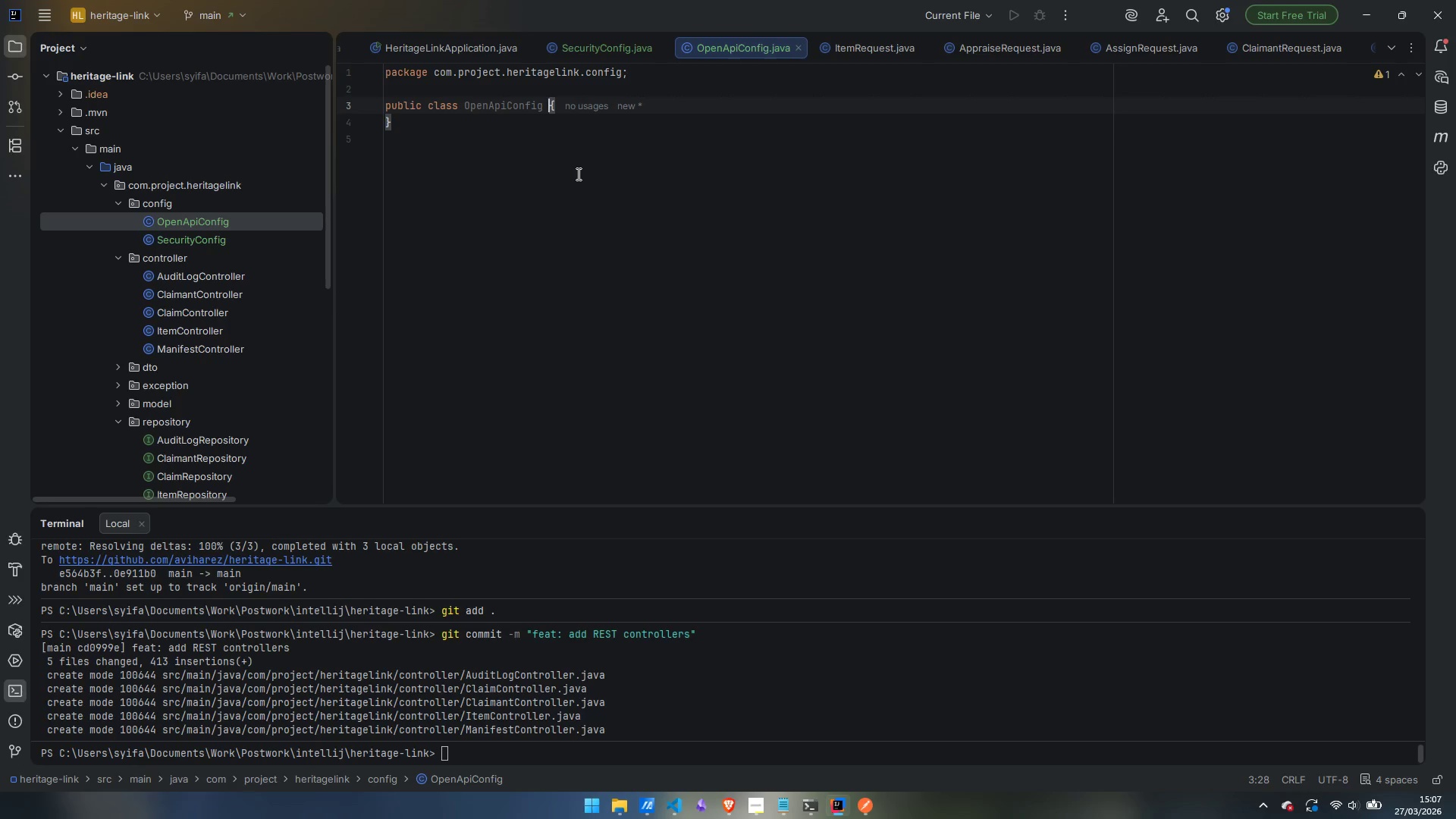 
key(ArrowUp)
 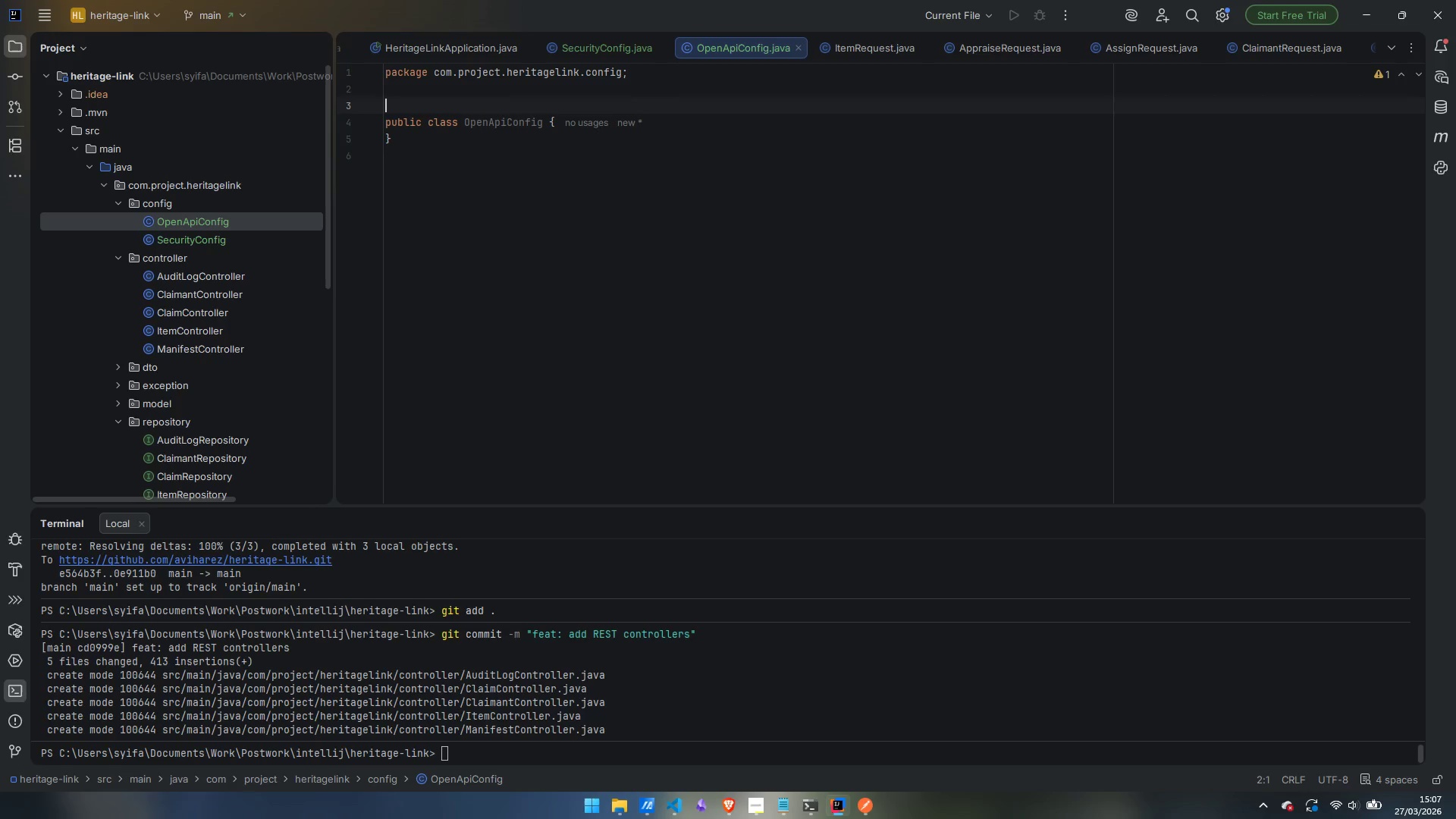 
key(Enter)
 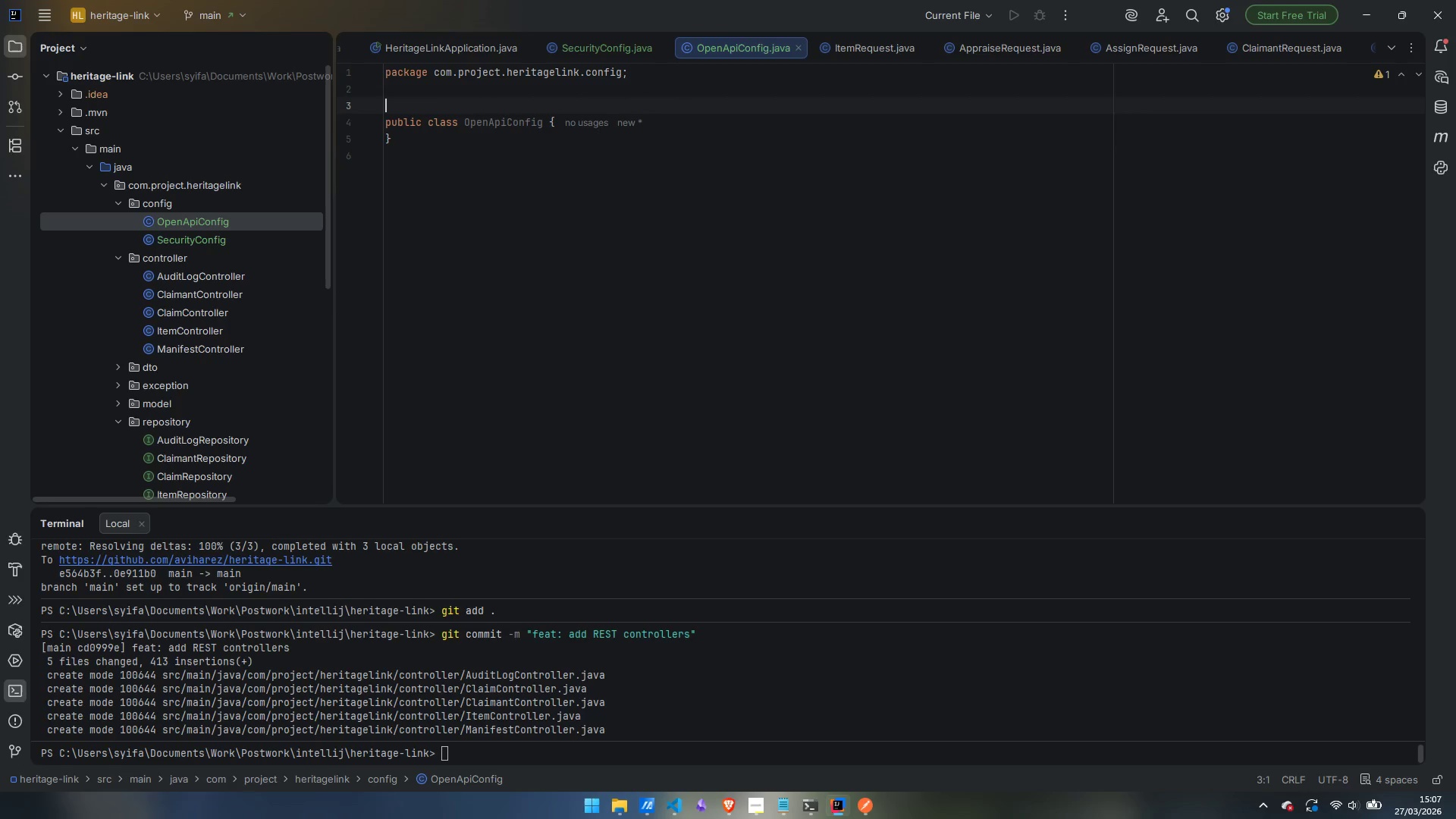 
type(@Configu)
 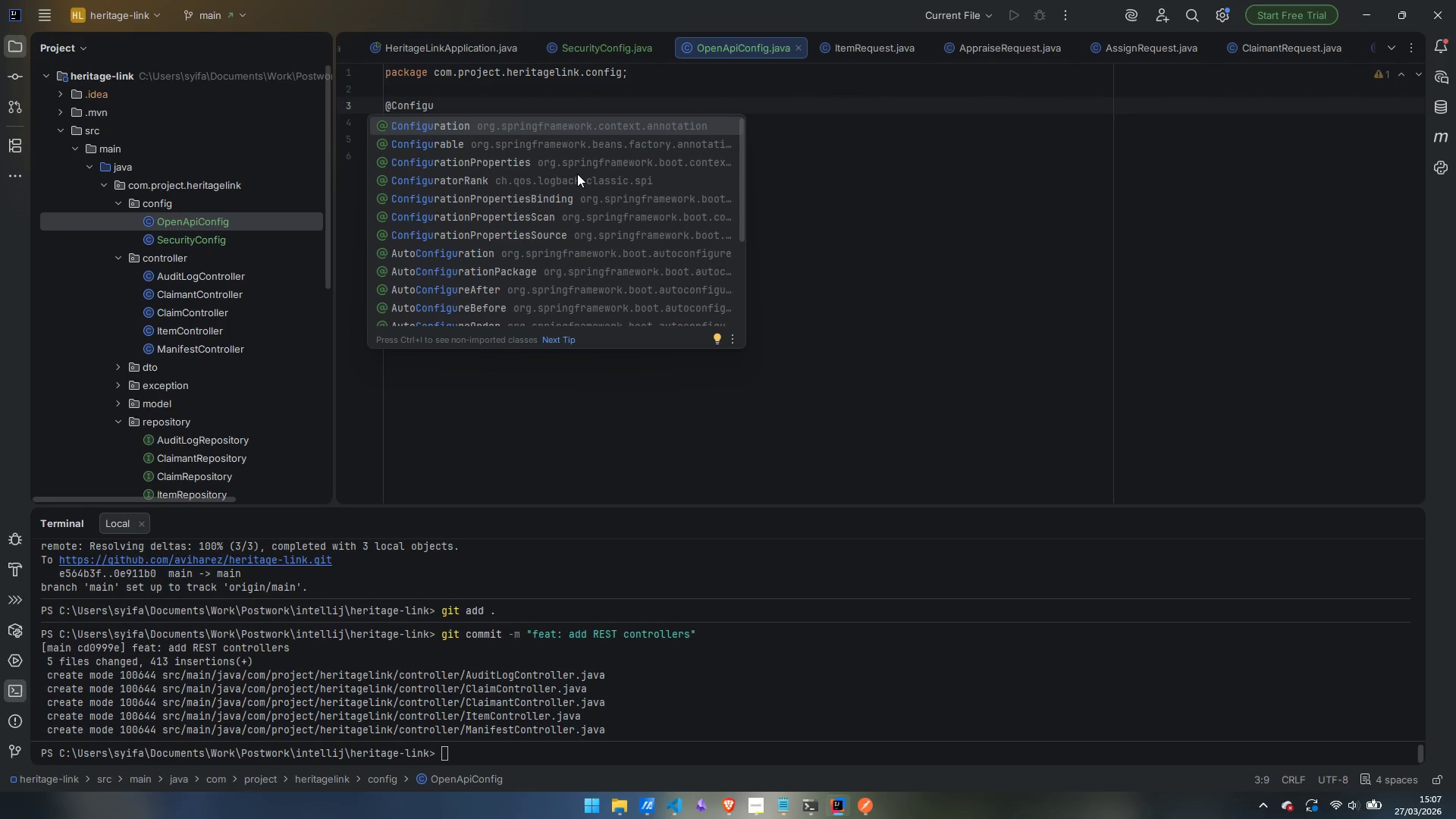 
key(Enter)
 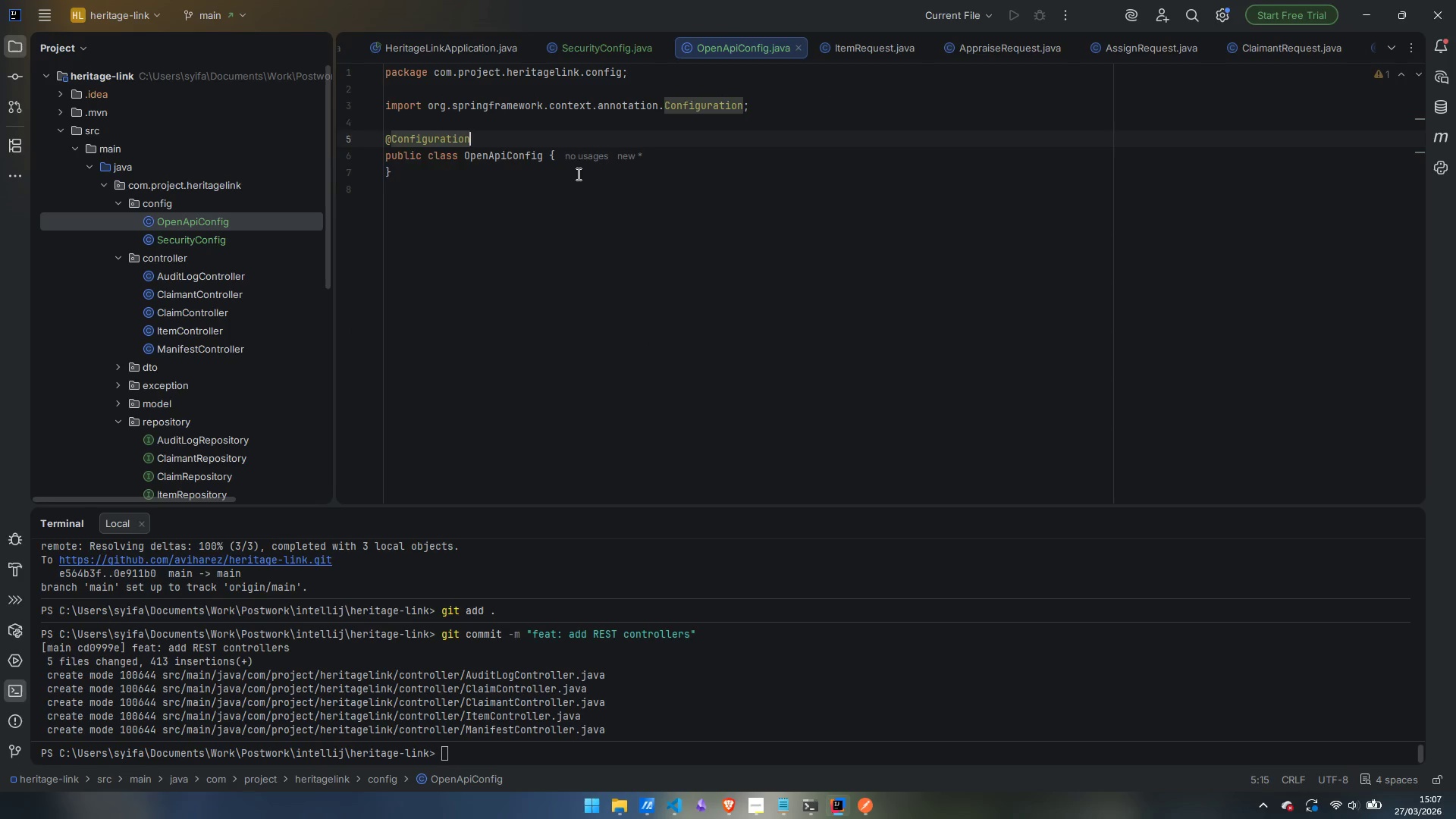 
key(Enter)
 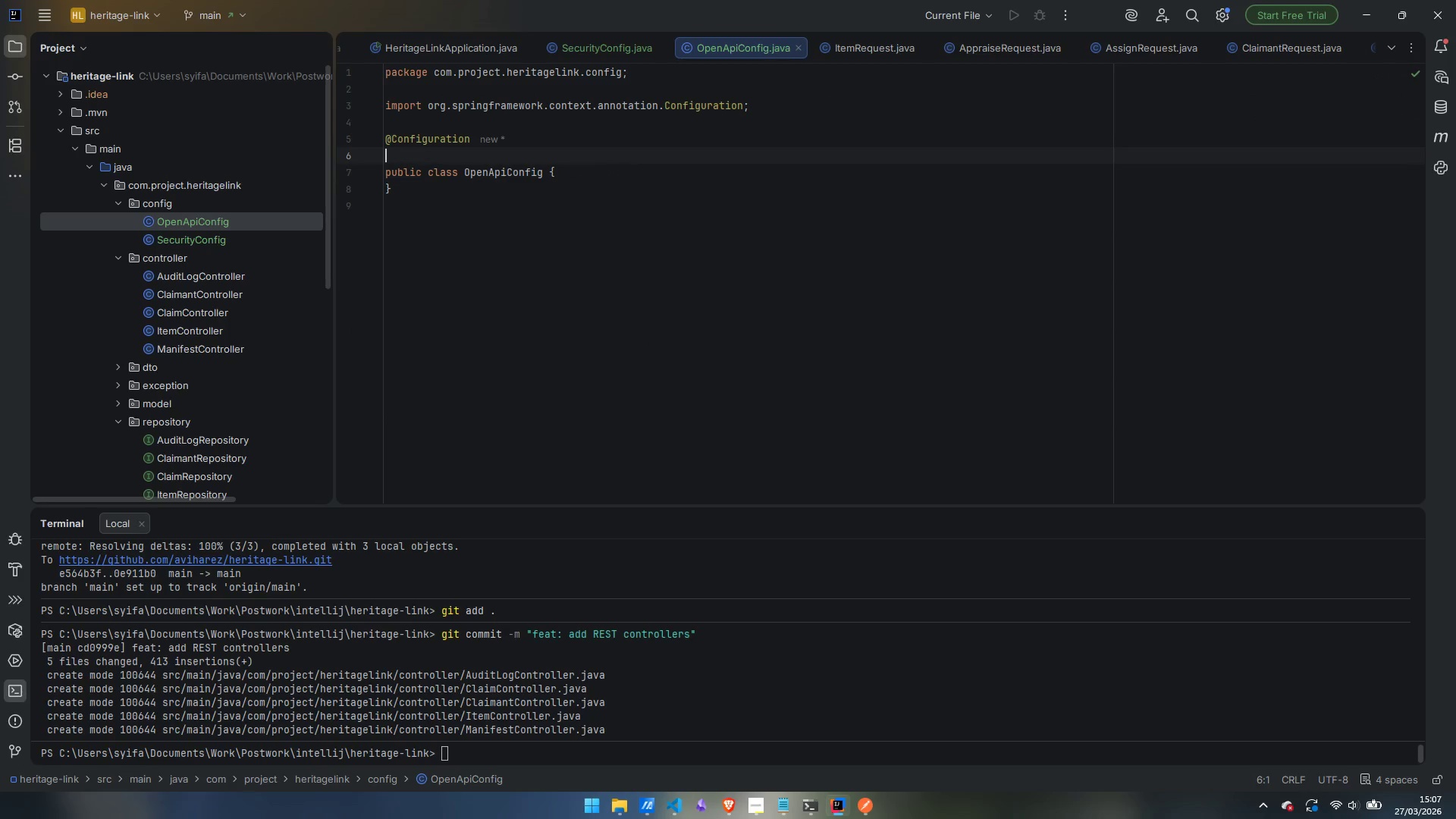 
type(@Securiy)
key(Backspace)
type(tySC)
 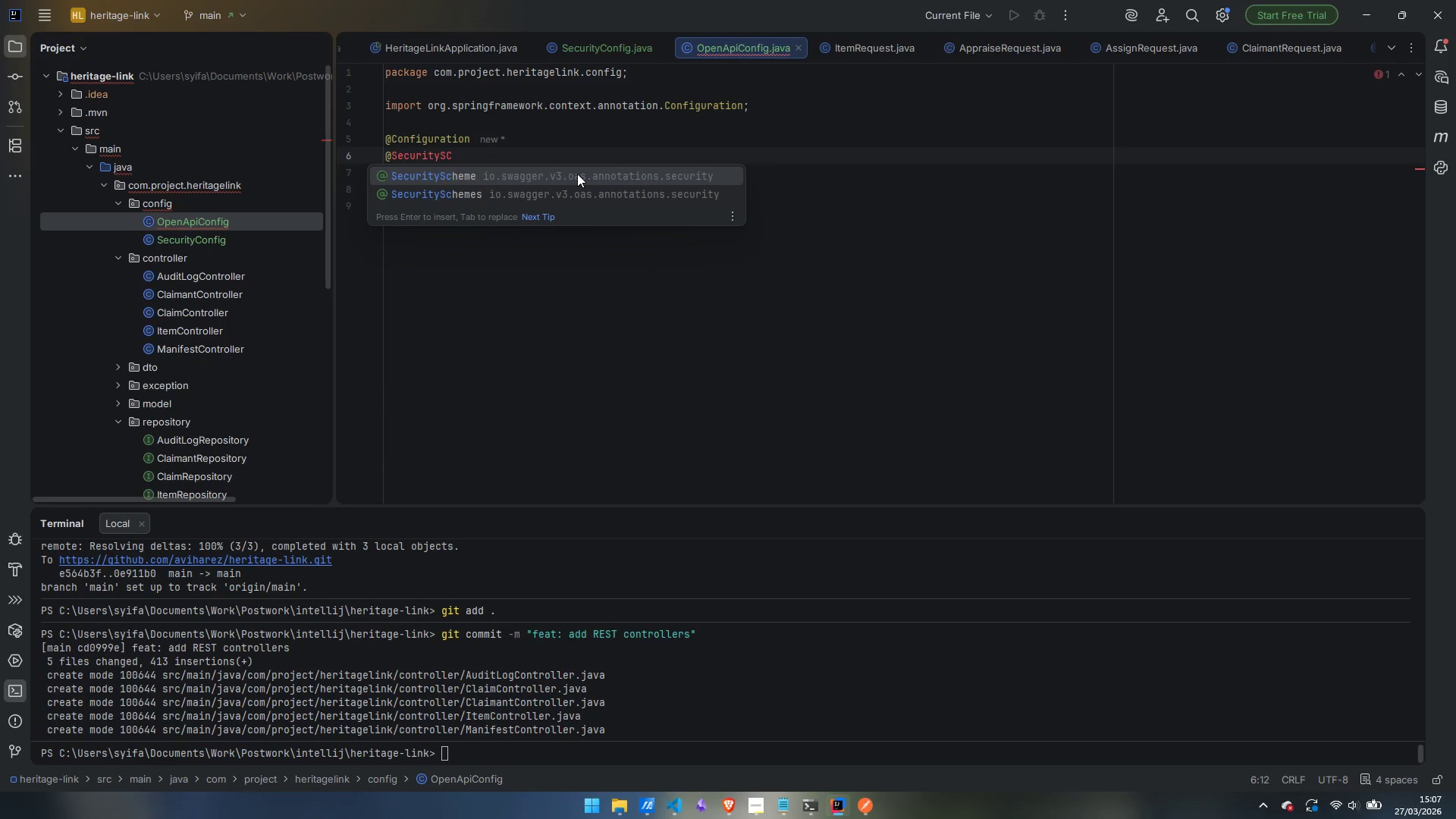 
key(Enter)
 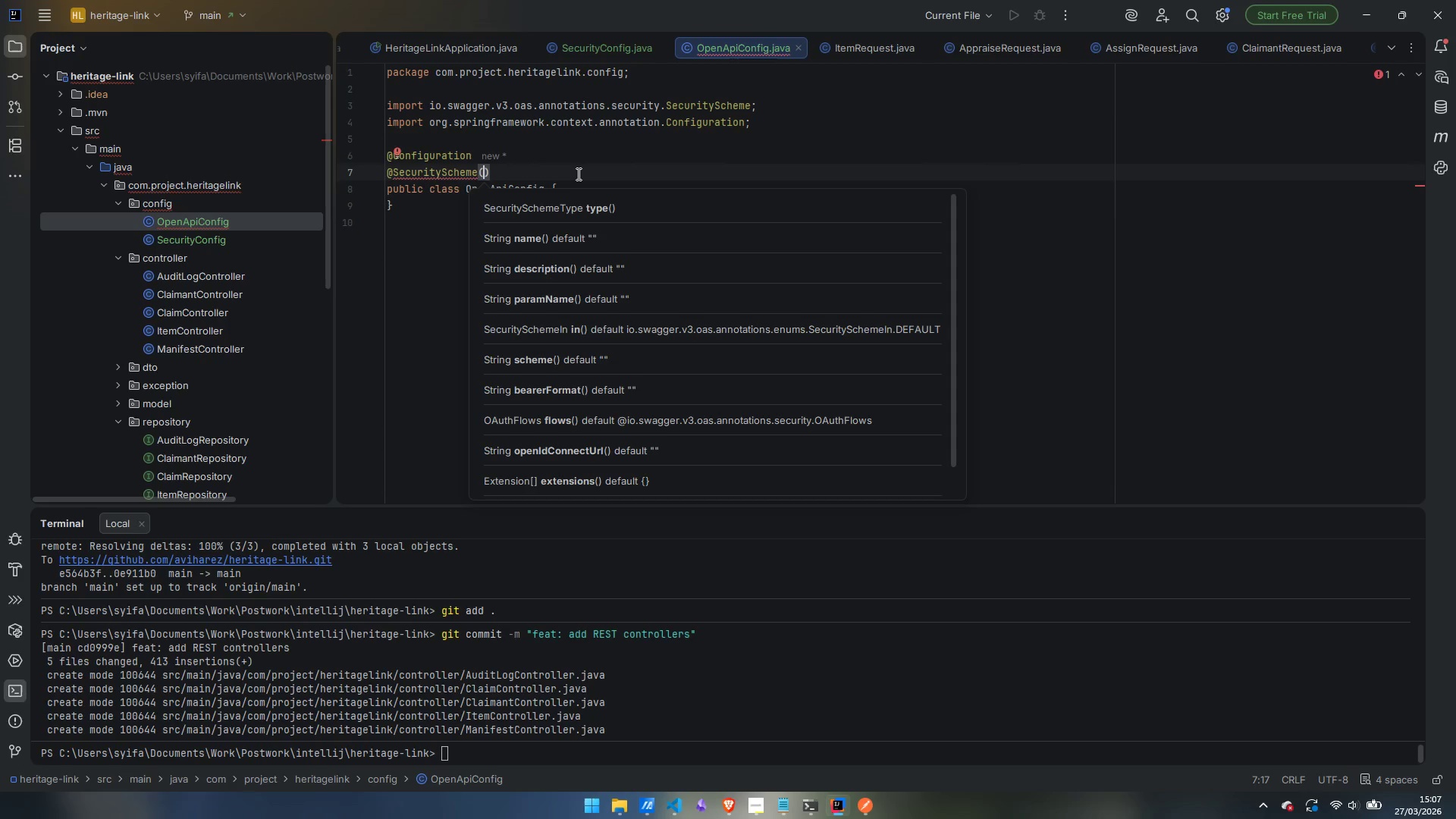 
key(Enter)
 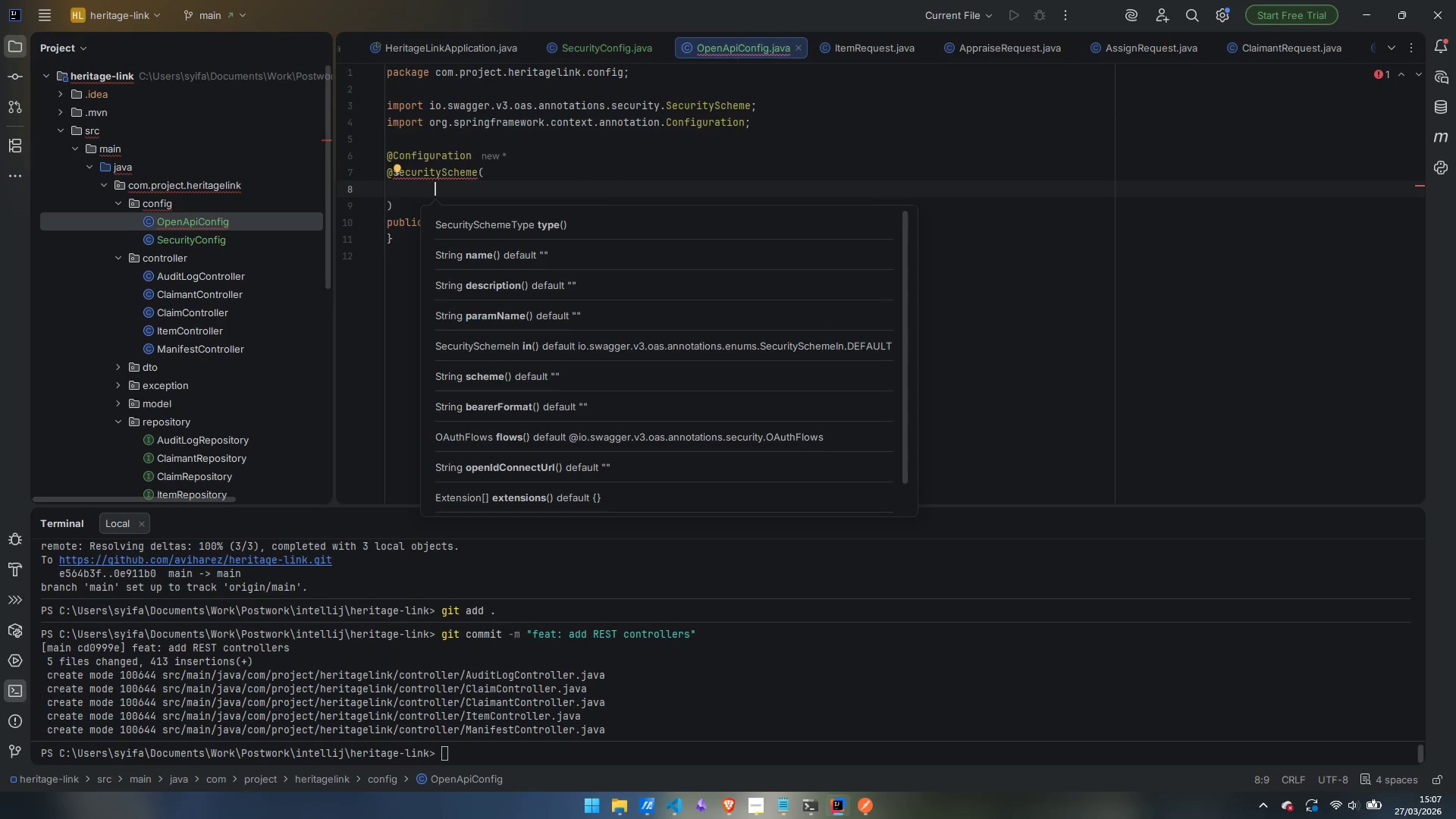 
wait(5.11)
 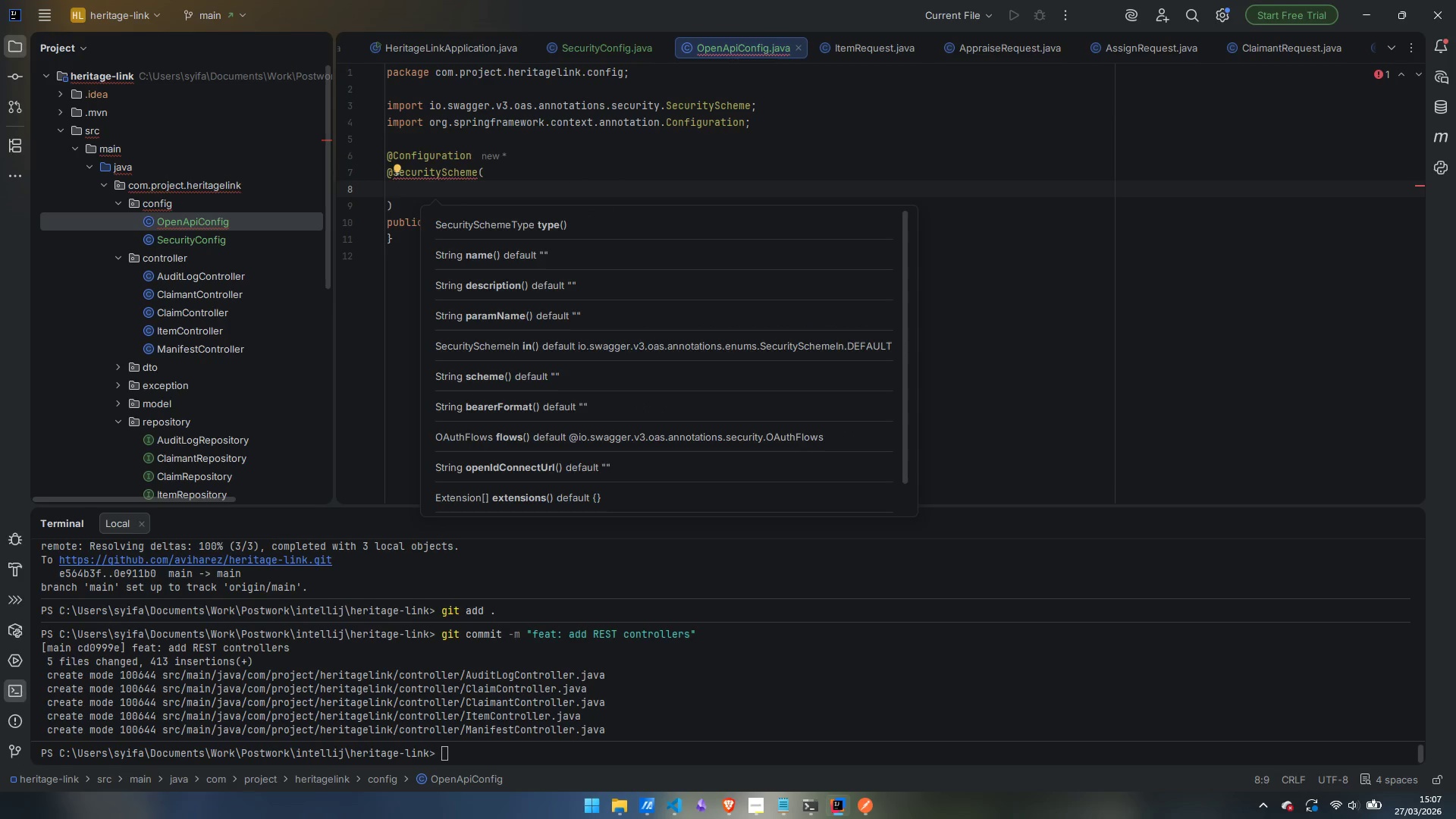 
key(Escape)
type(name)
 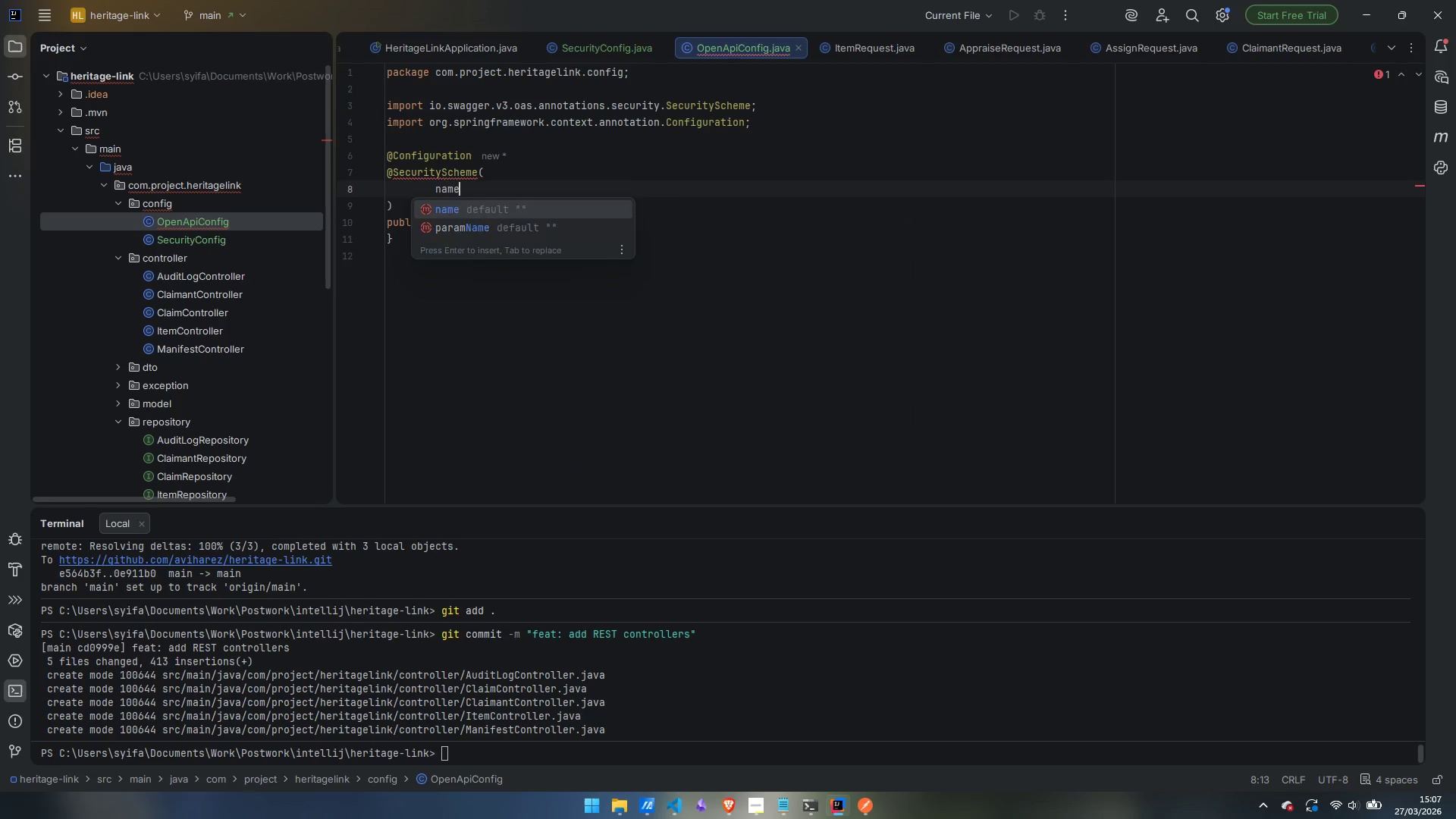 
key(Enter)
 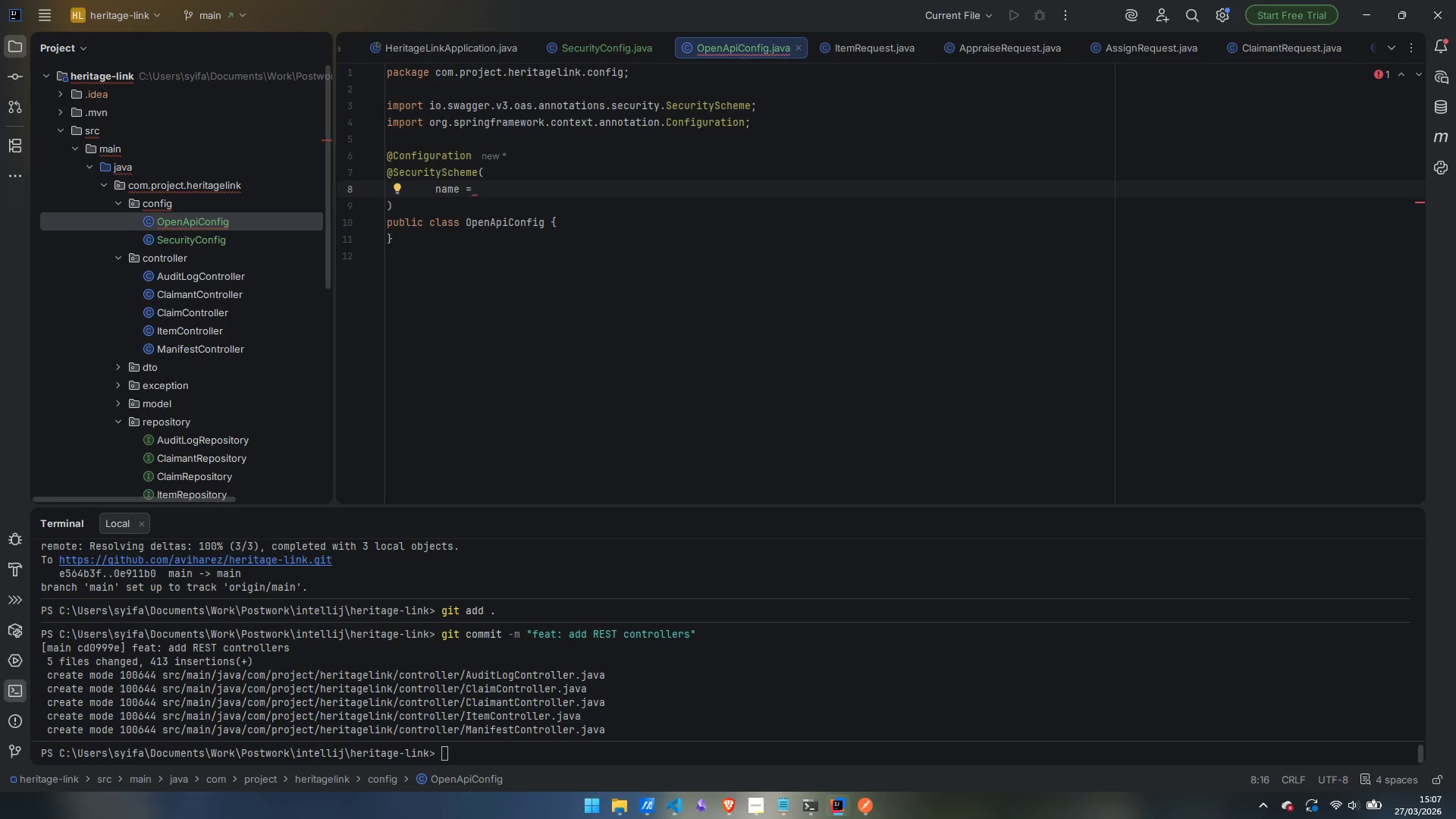 
type("basic)
 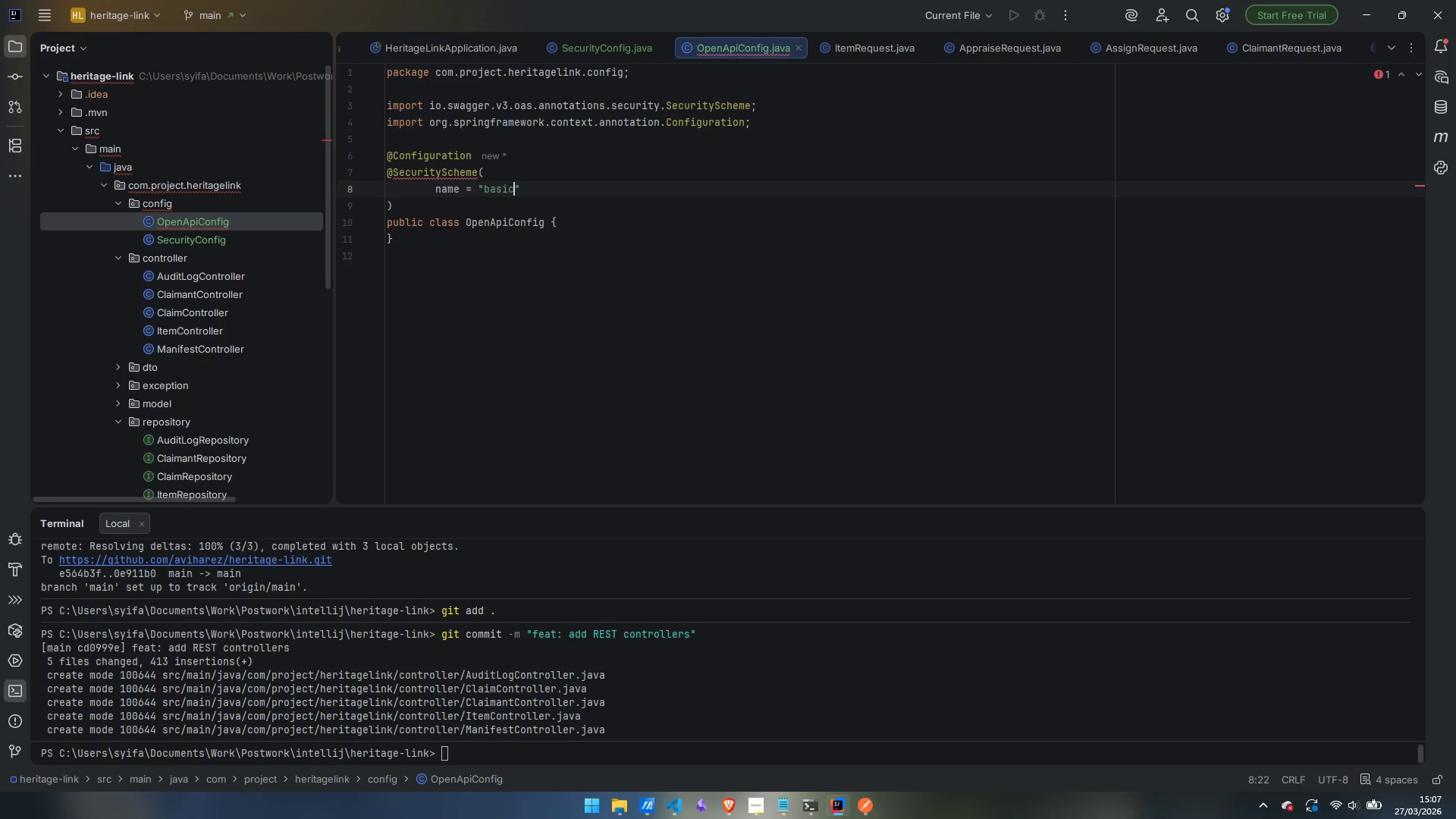 
hold_key(key=ShiftLeft, duration=1.5)
 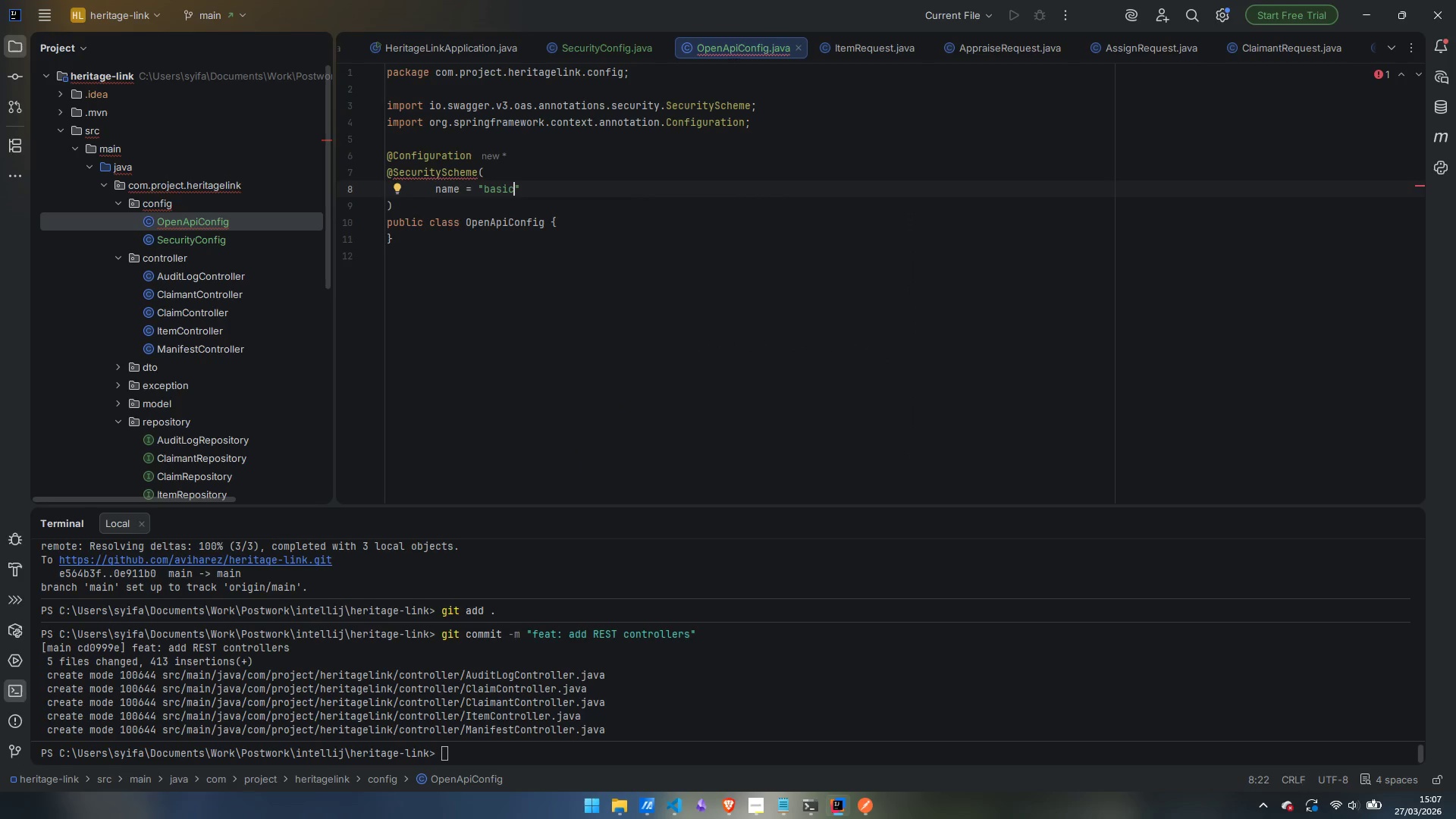 
hold_key(key=ShiftLeft, duration=1.51)
 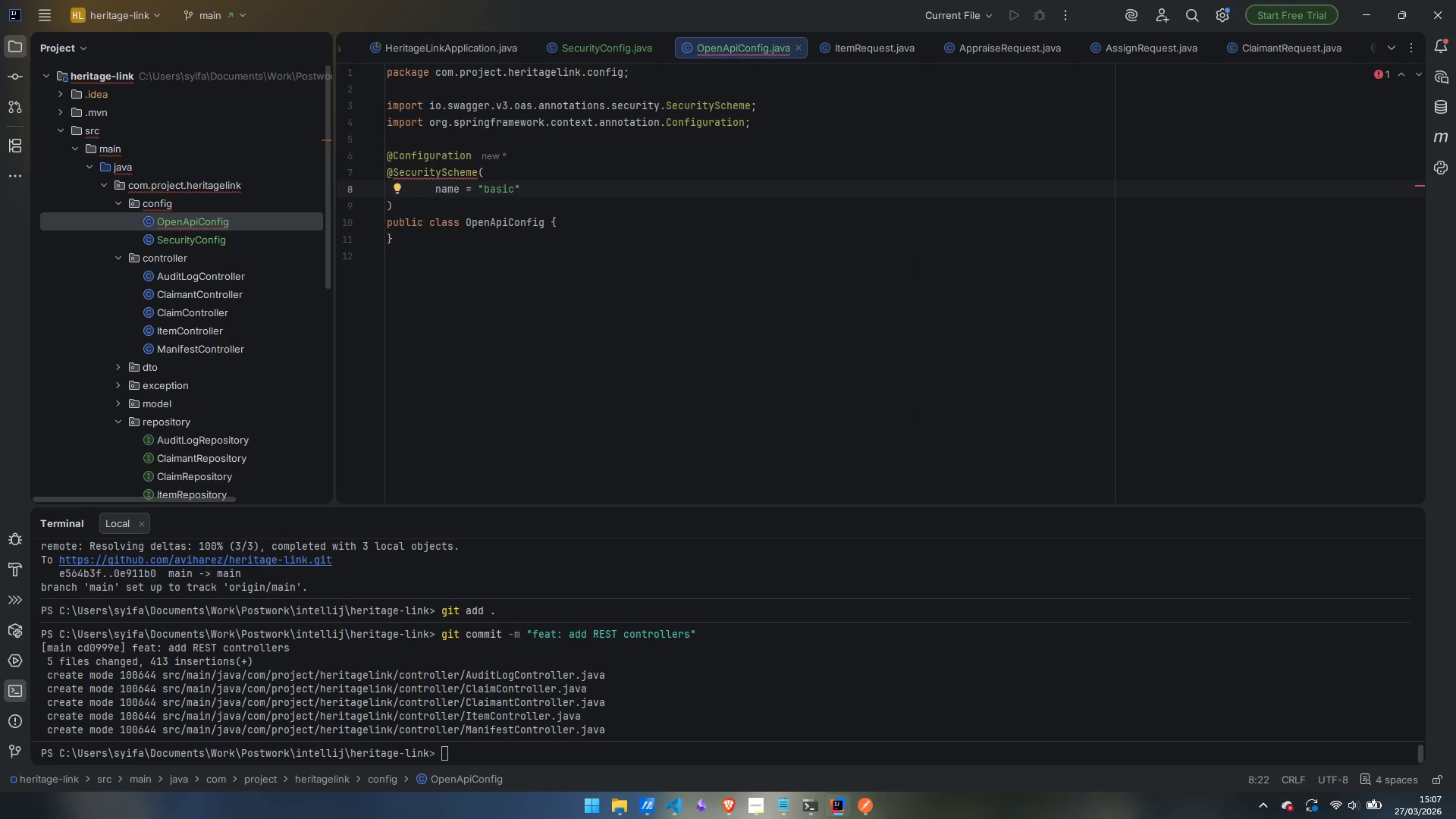 
type(Auth)
 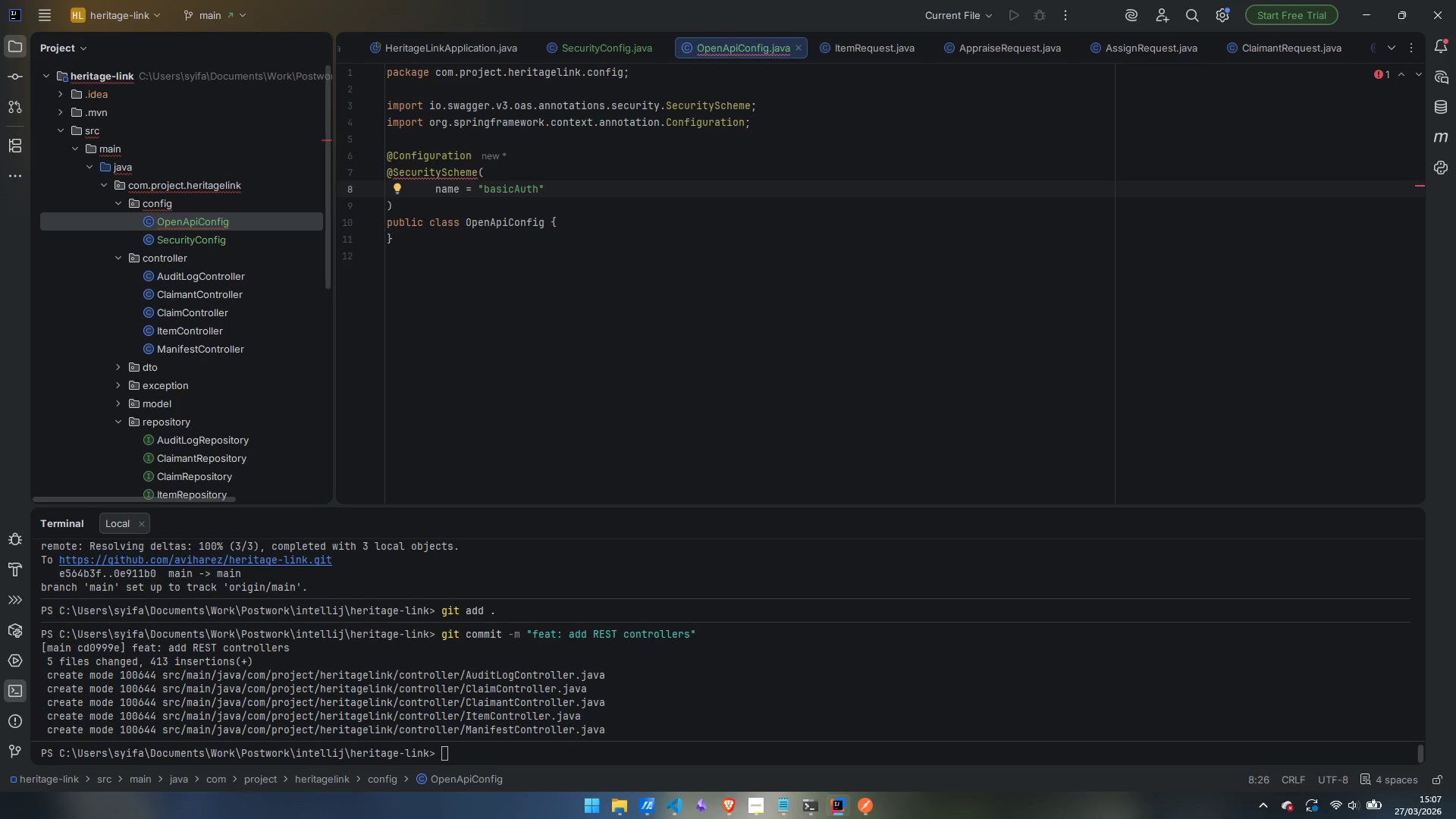 
key(ArrowRight)
 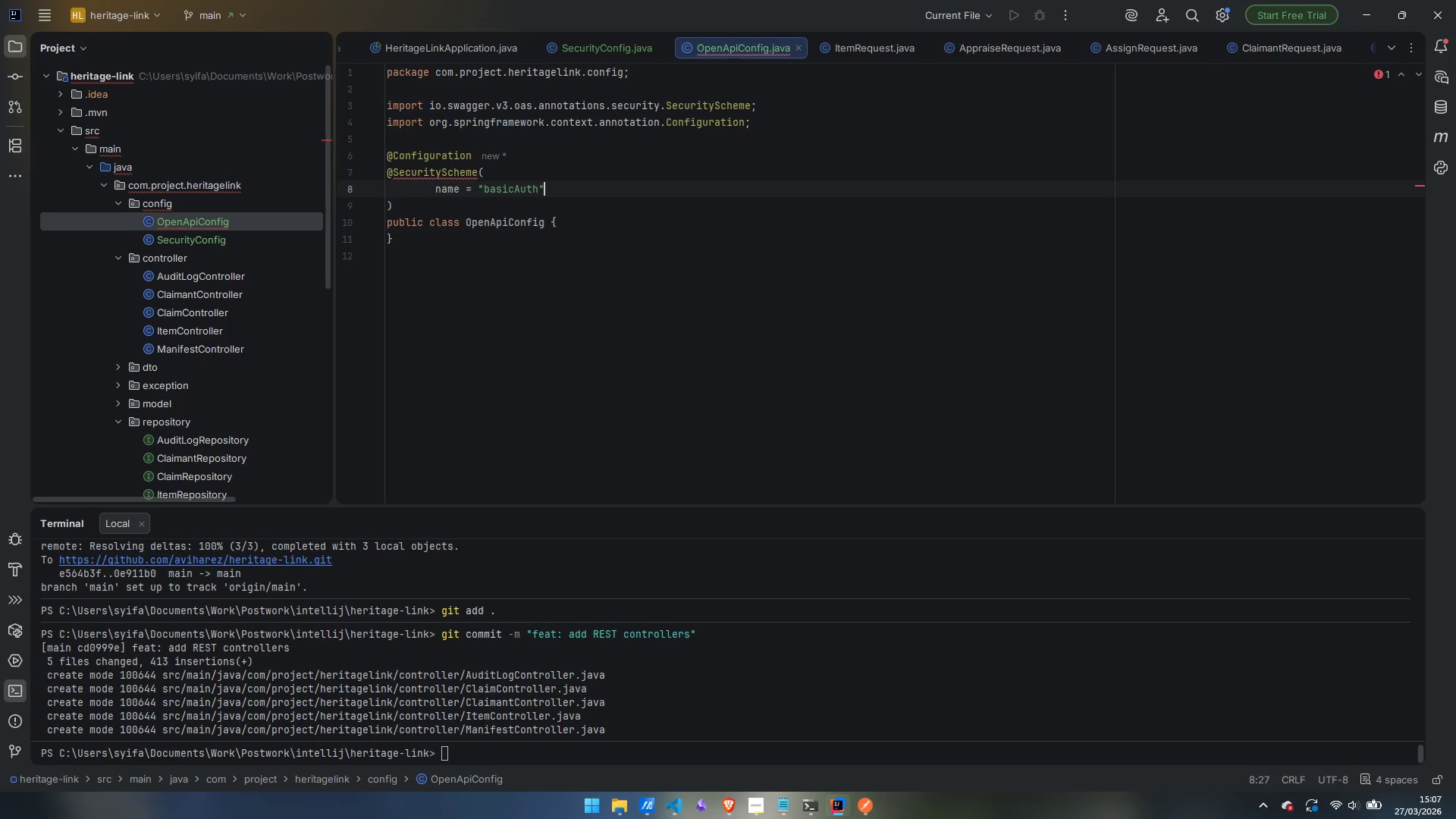 
key(Comma)
 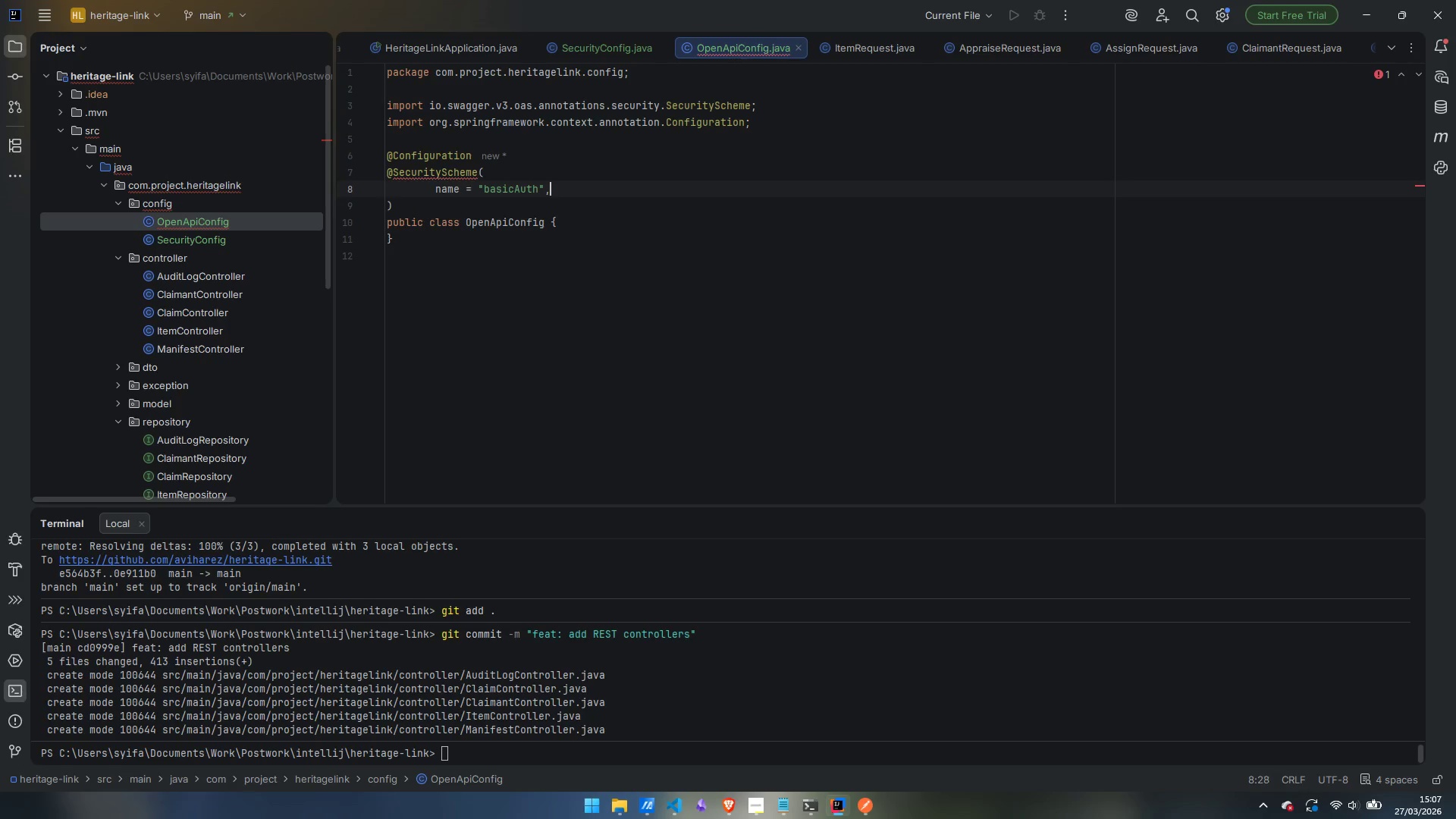 
key(Enter)
 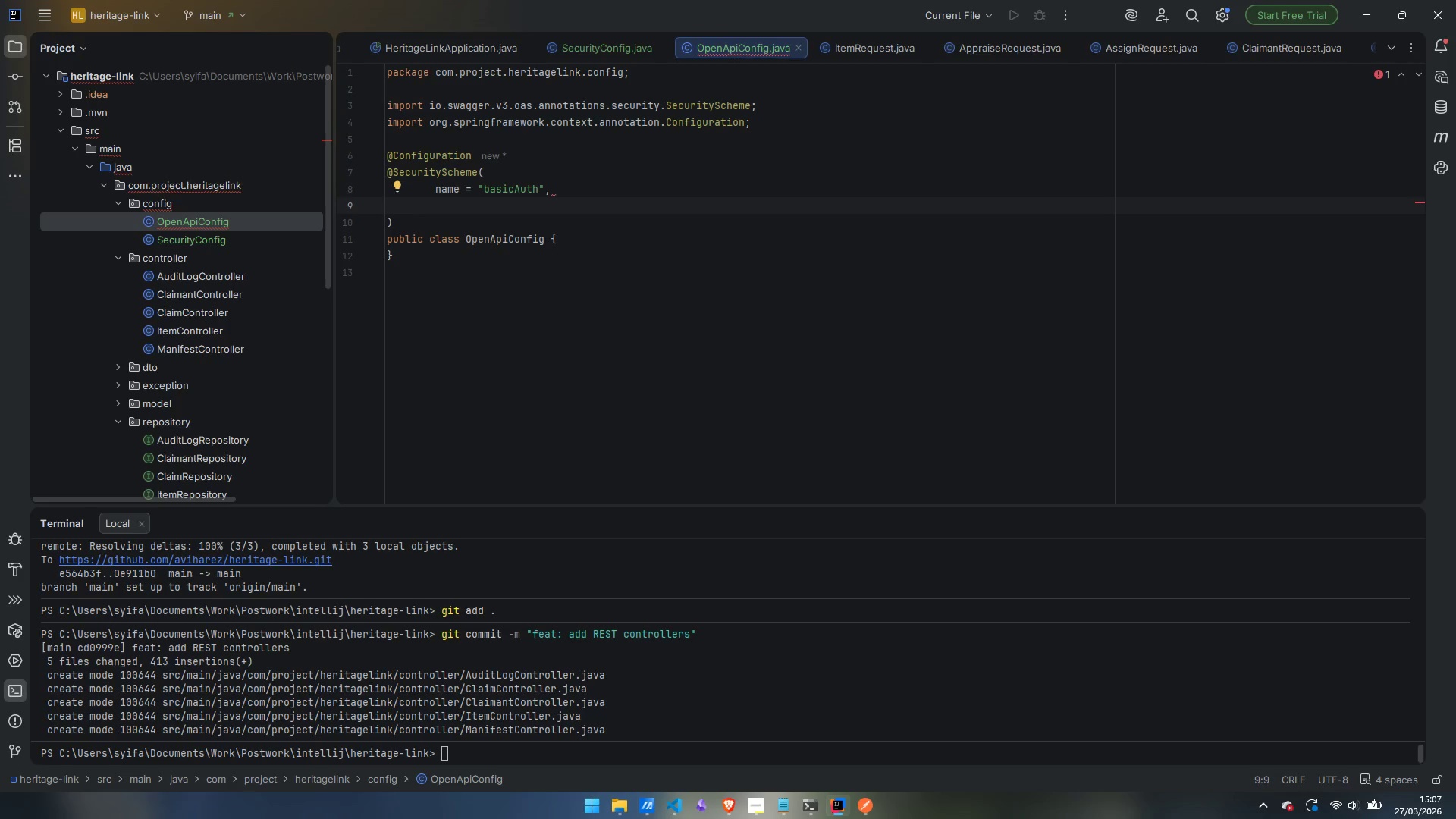 
type(type)
 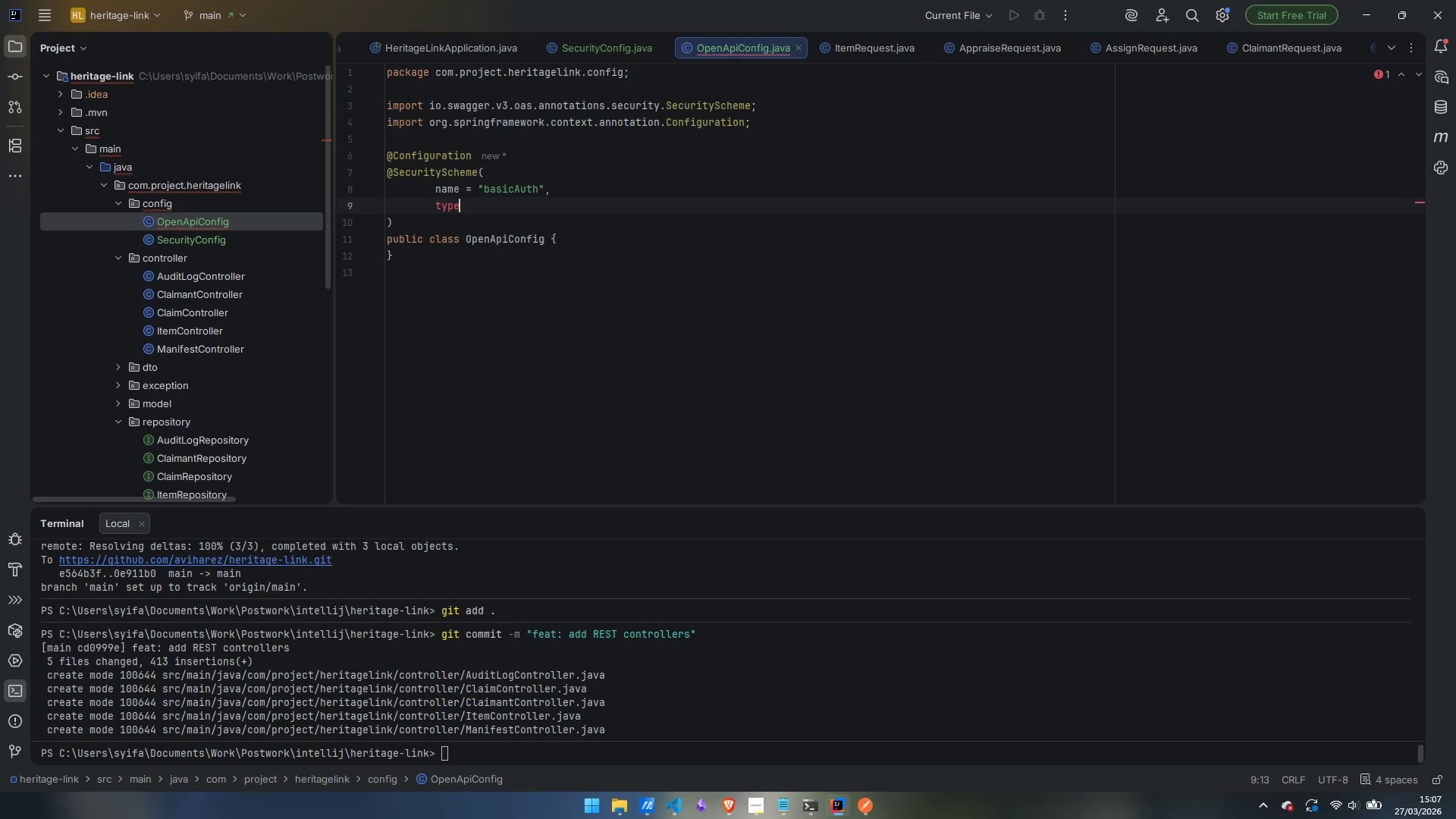 
key(Enter)
 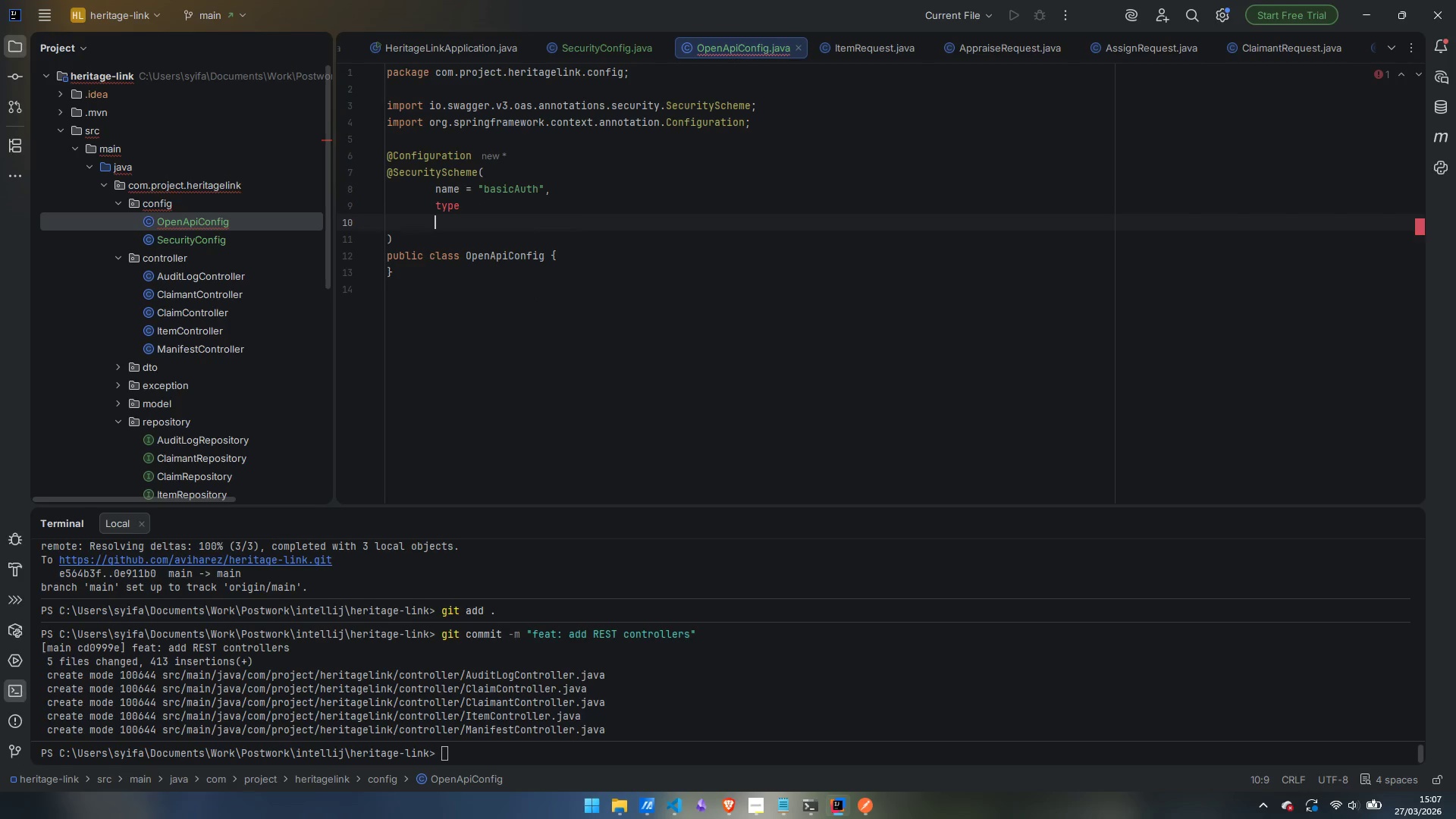 
key(Control+ControlLeft)
 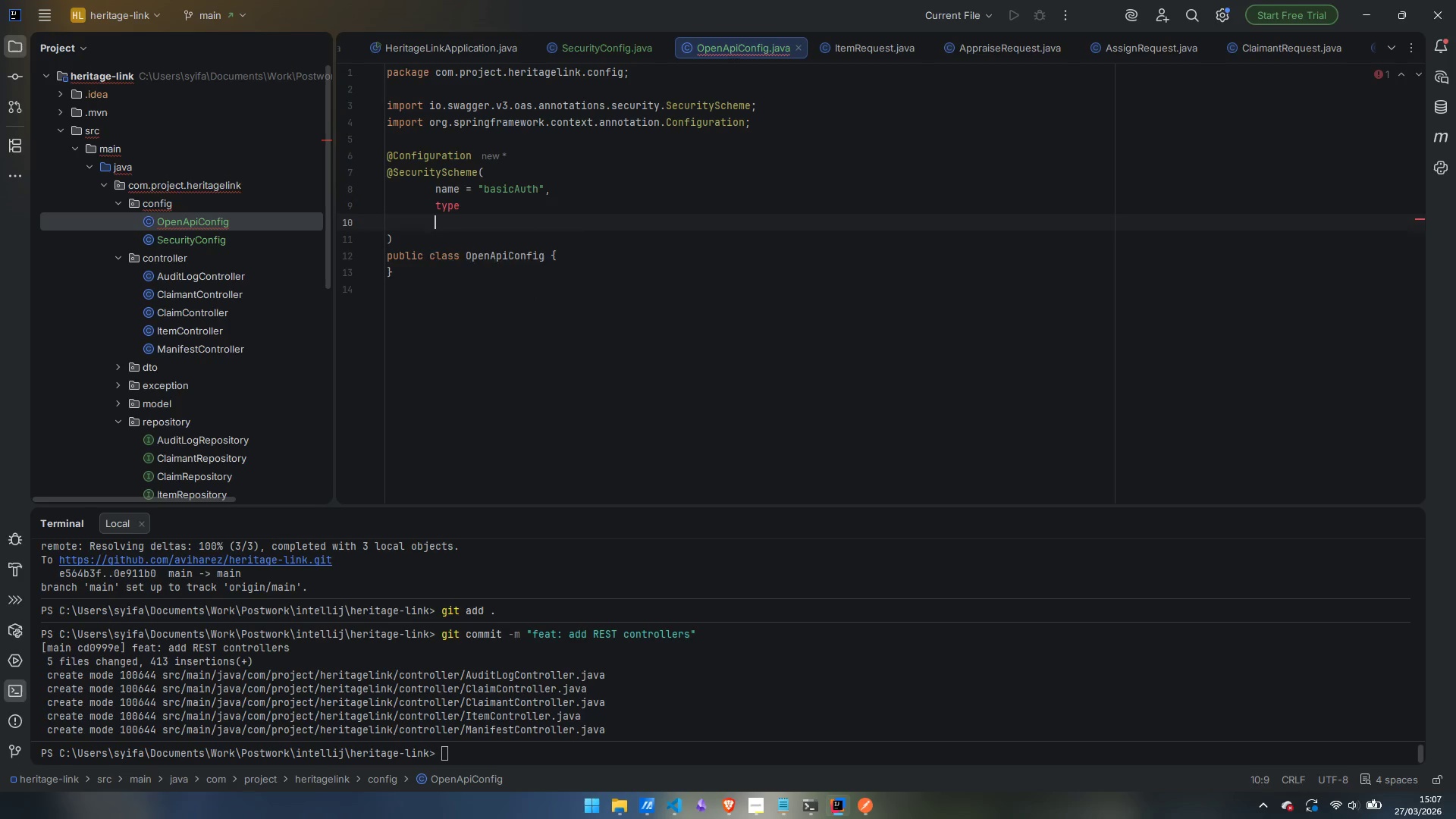 
key(Control+Z)
 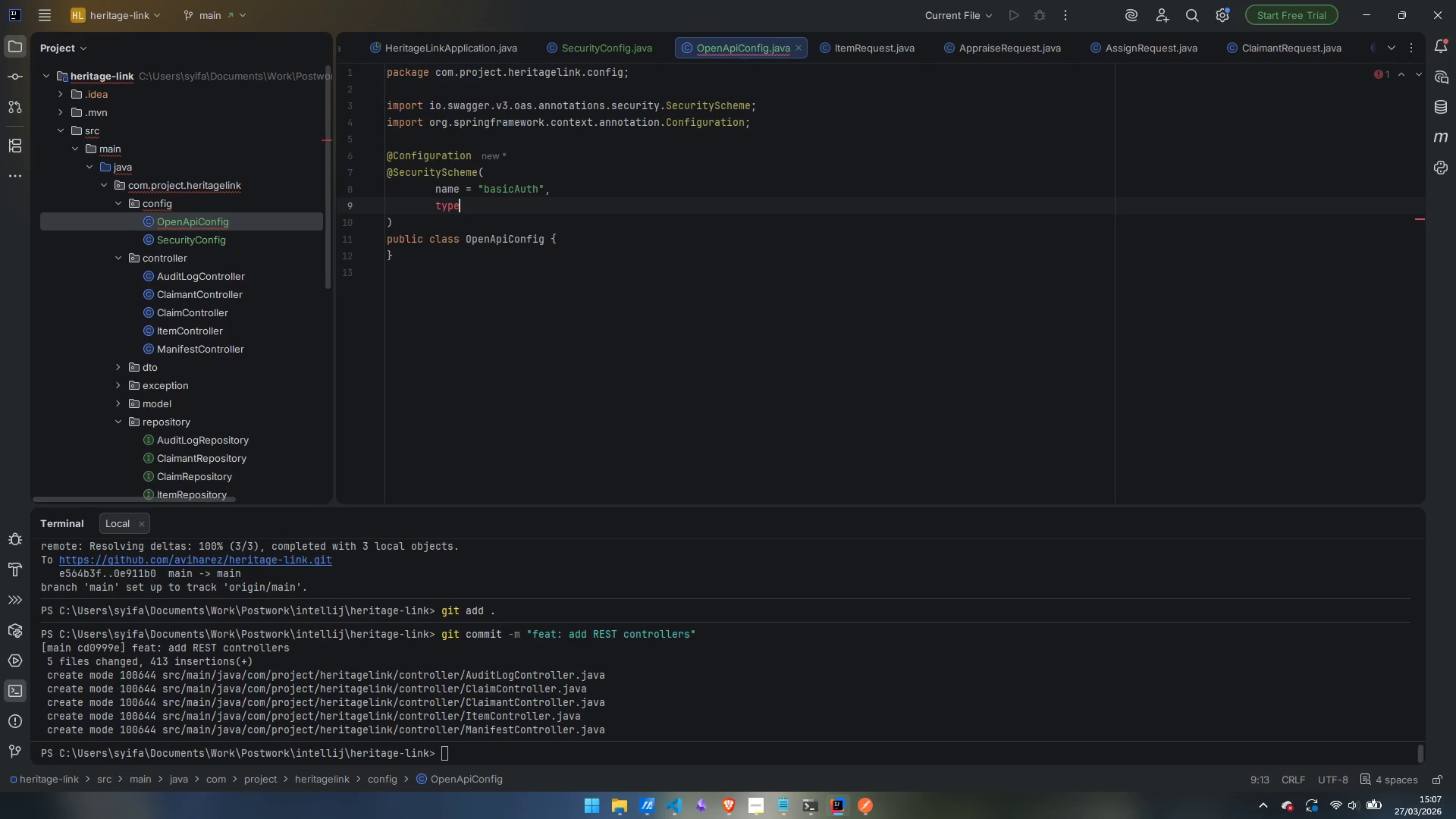 
type( = Secur)
 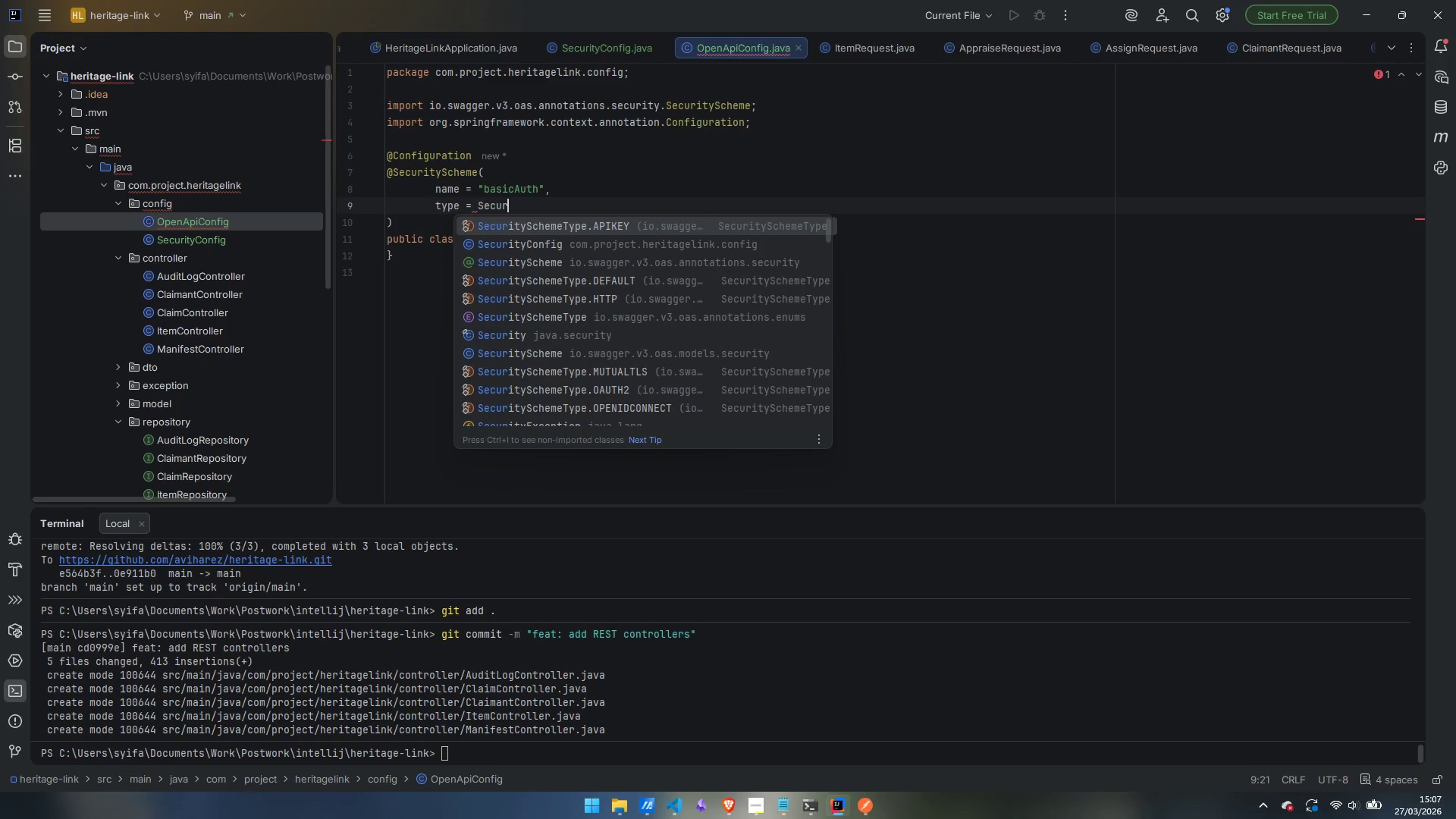 
key(ArrowDown)
 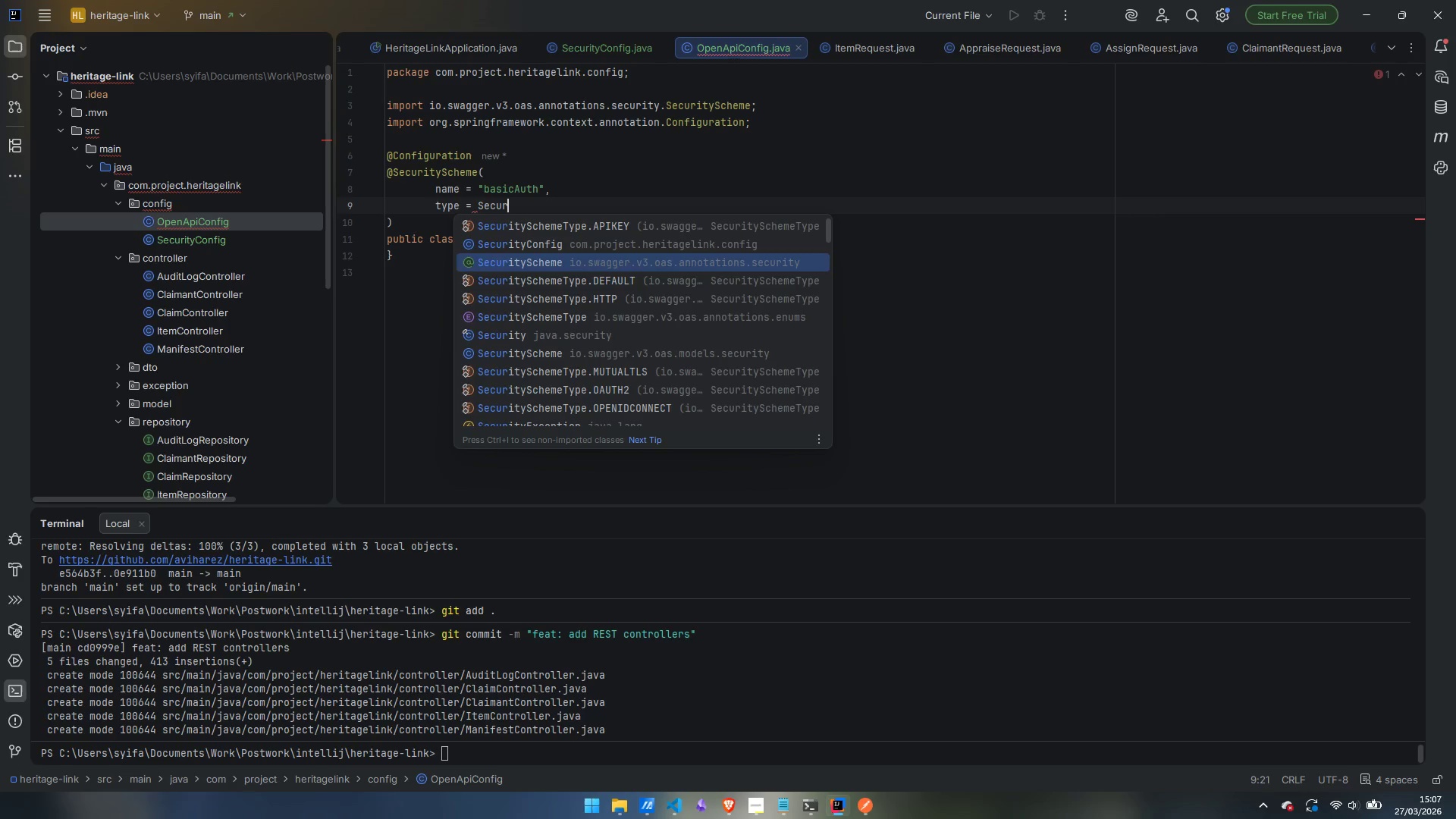 
key(ArrowDown)
 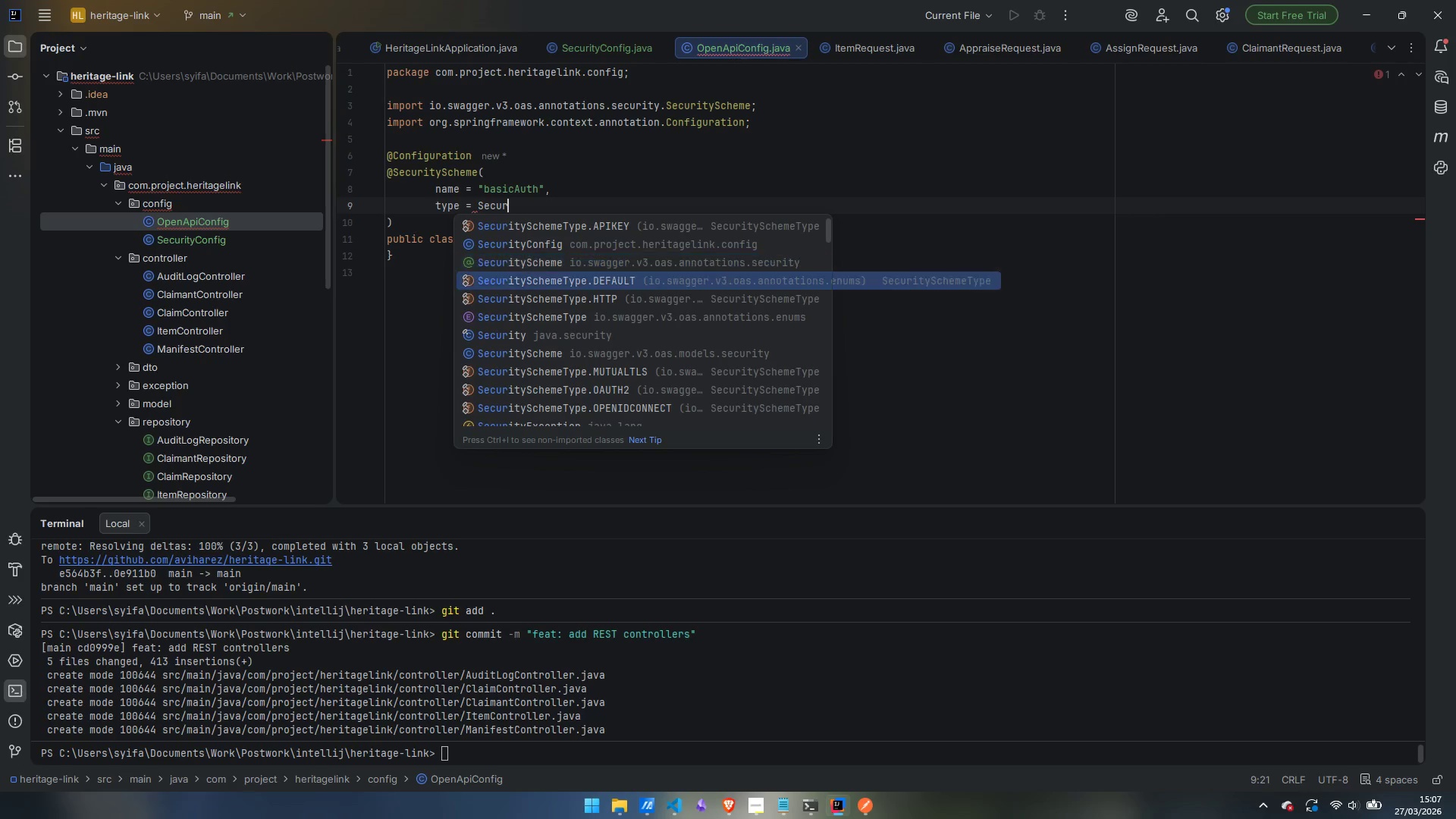 
key(ArrowDown)
 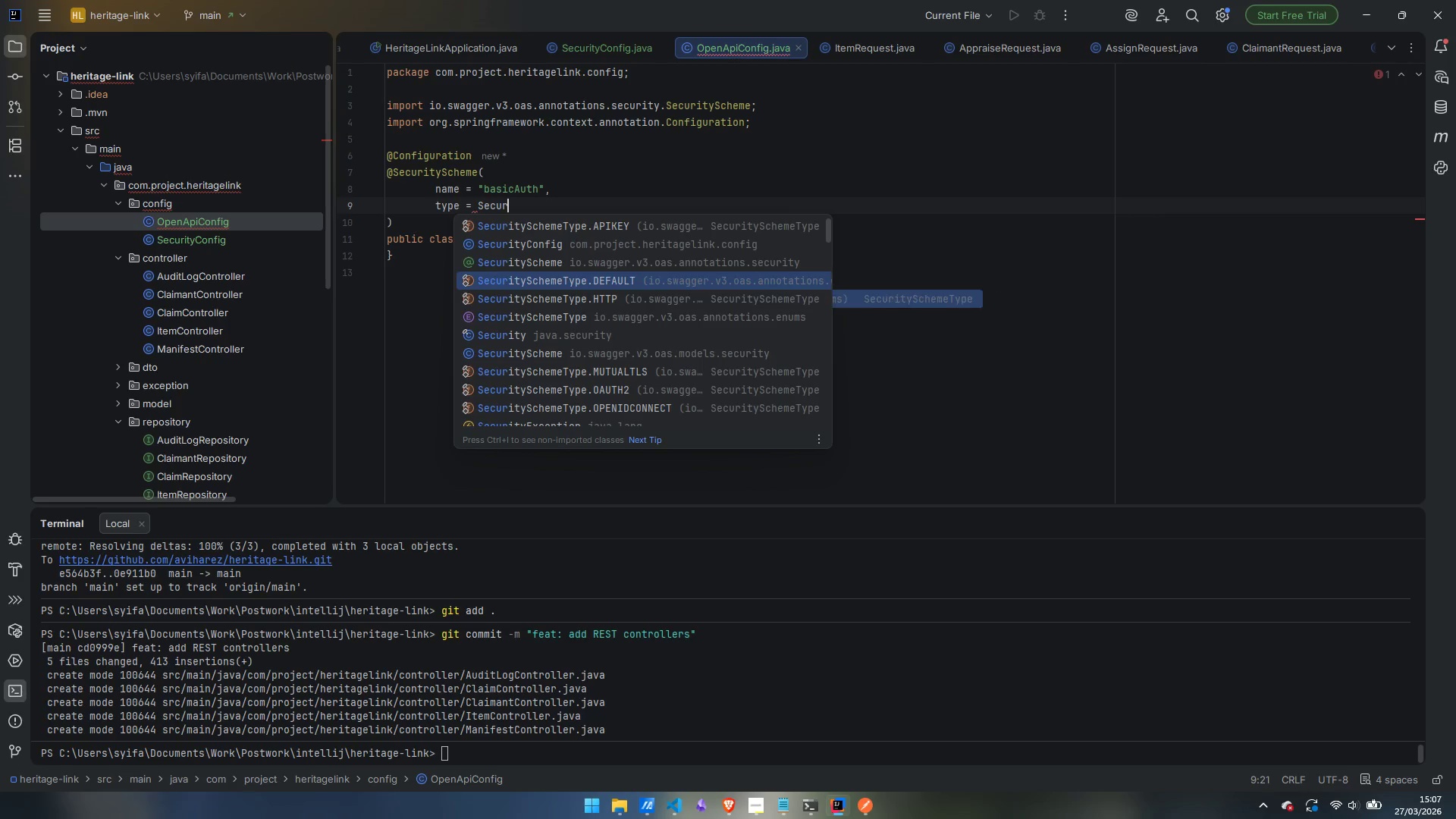 
key(ArrowDown)
 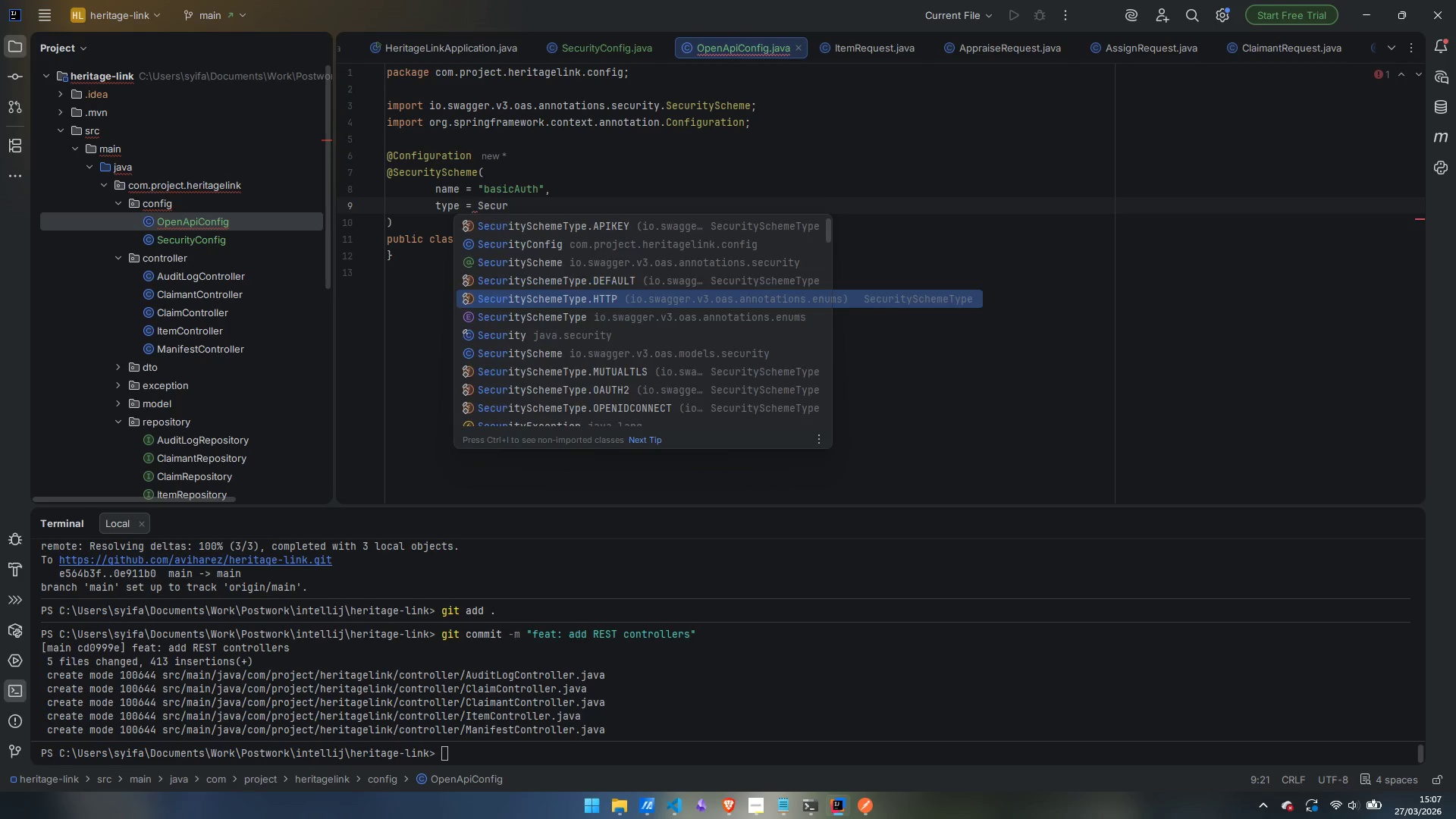 
key(Enter)
 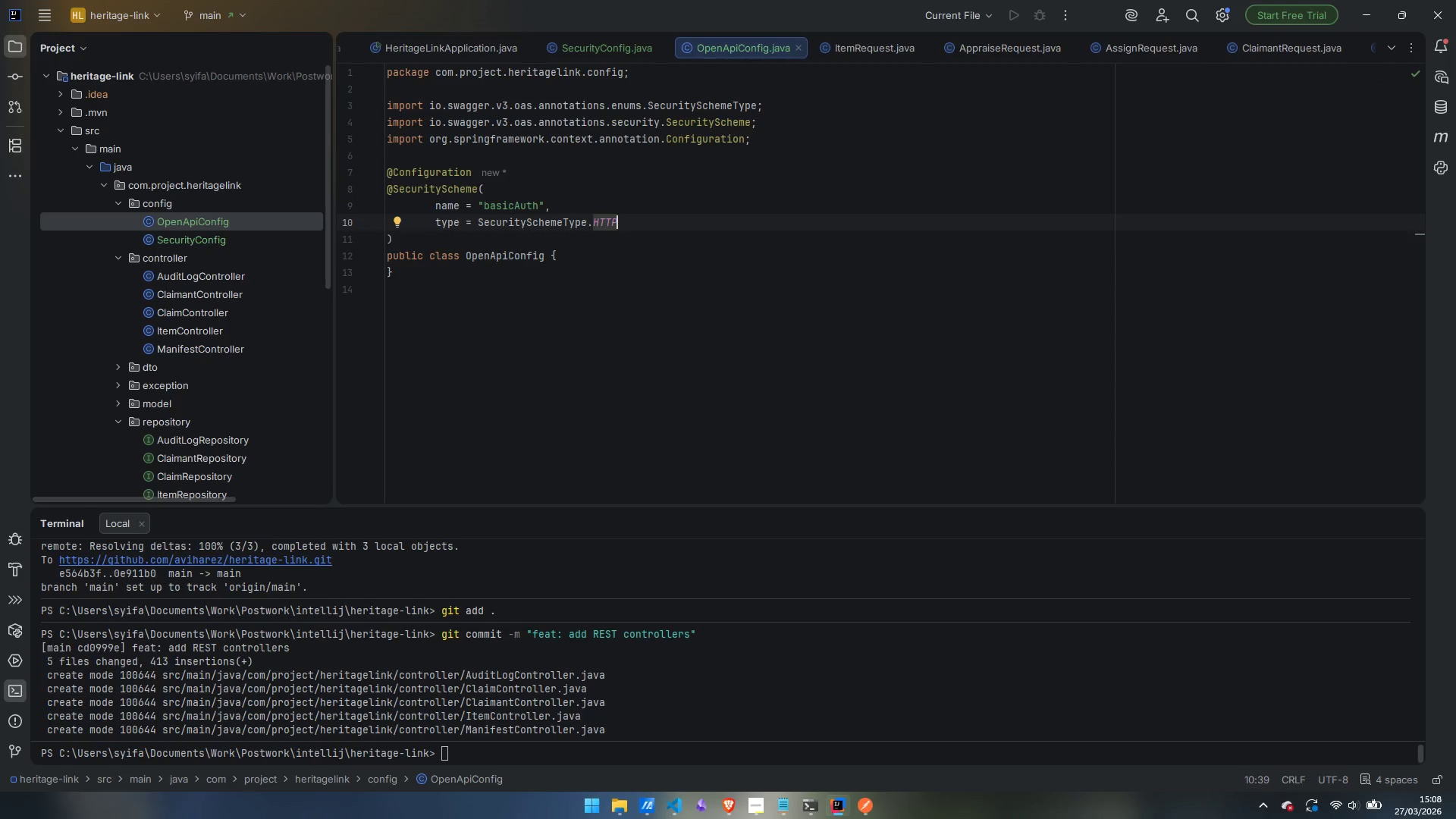 
key(Comma)
 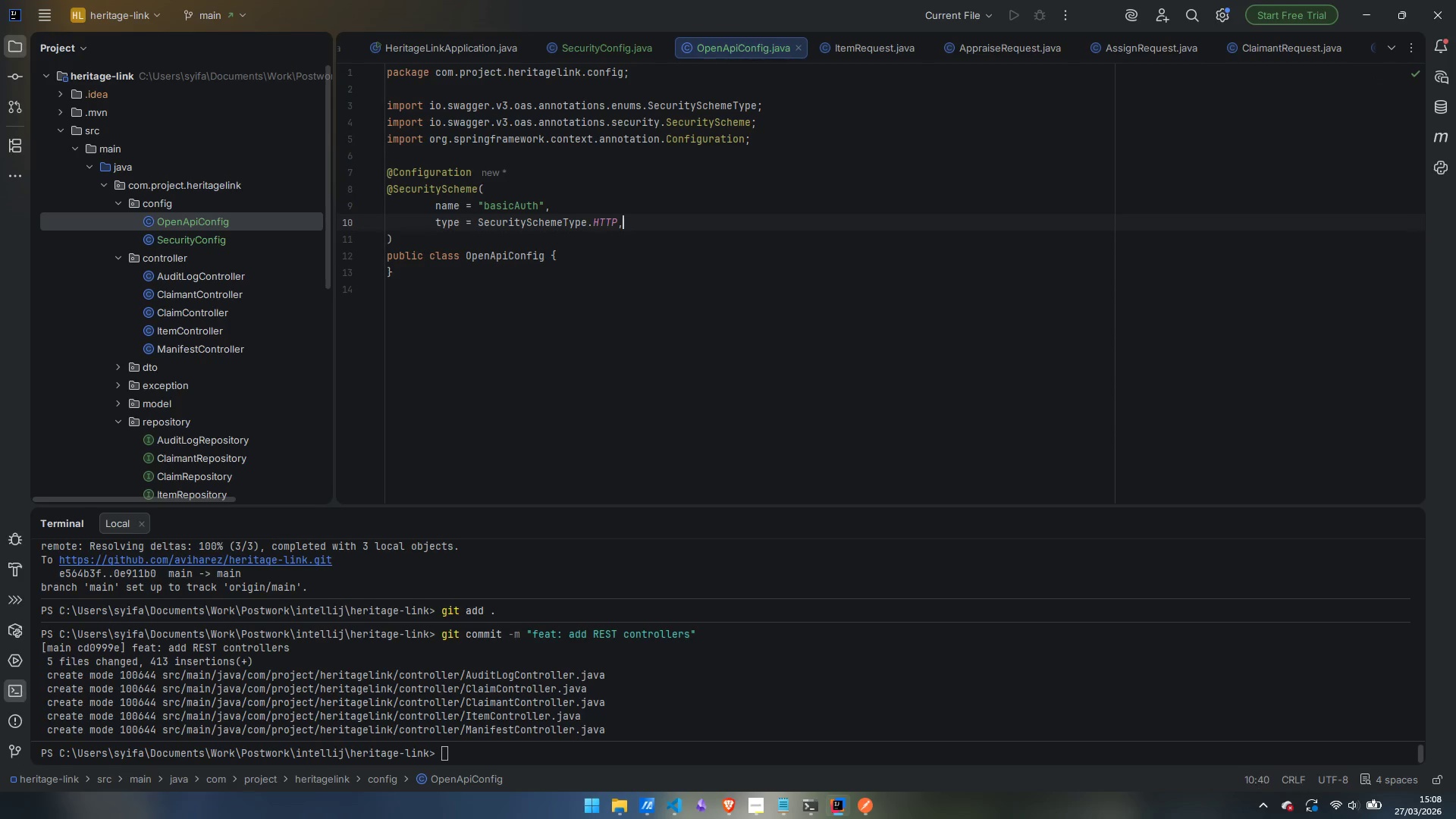 
key(Enter)
 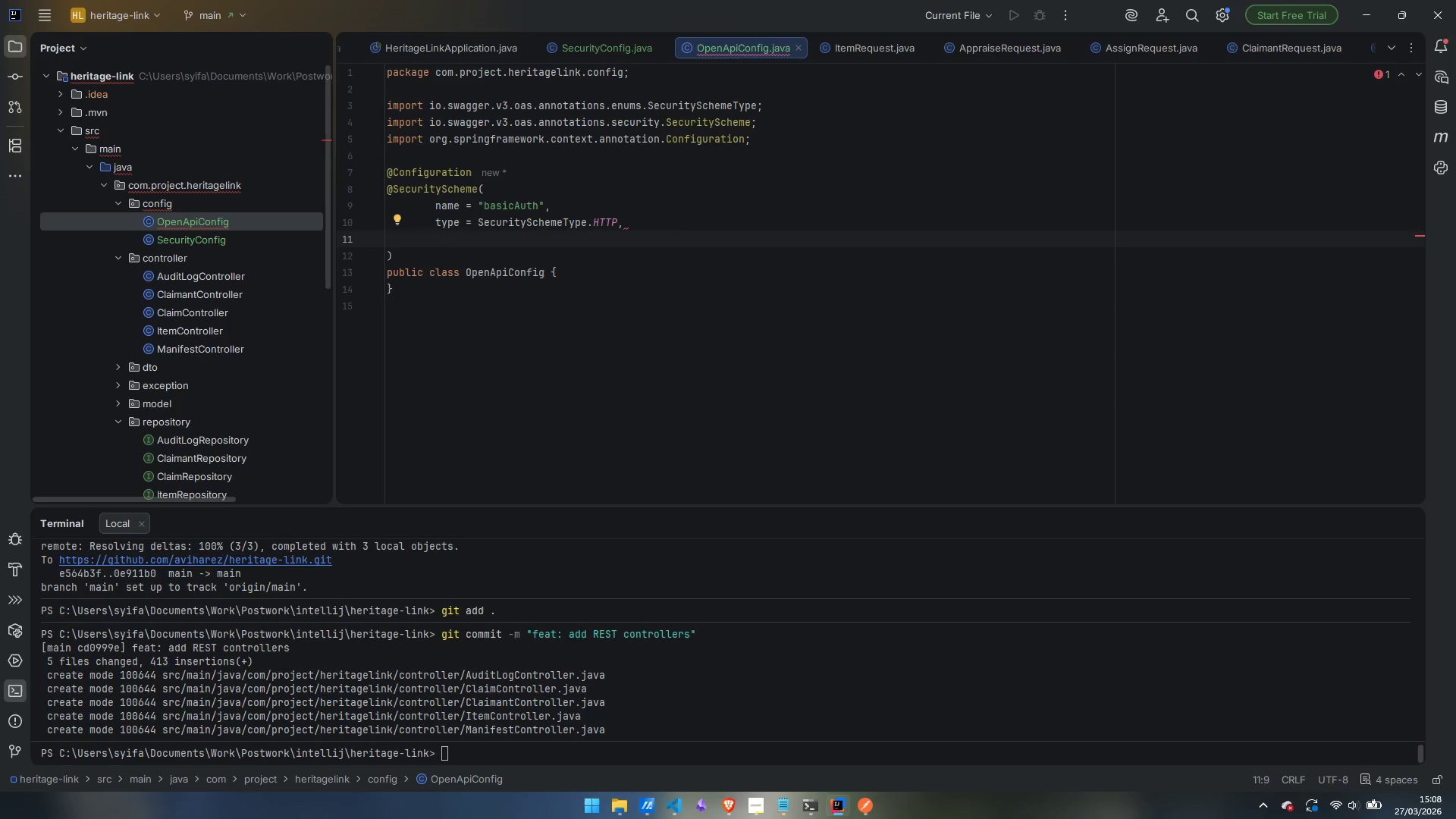 
type(sche)
 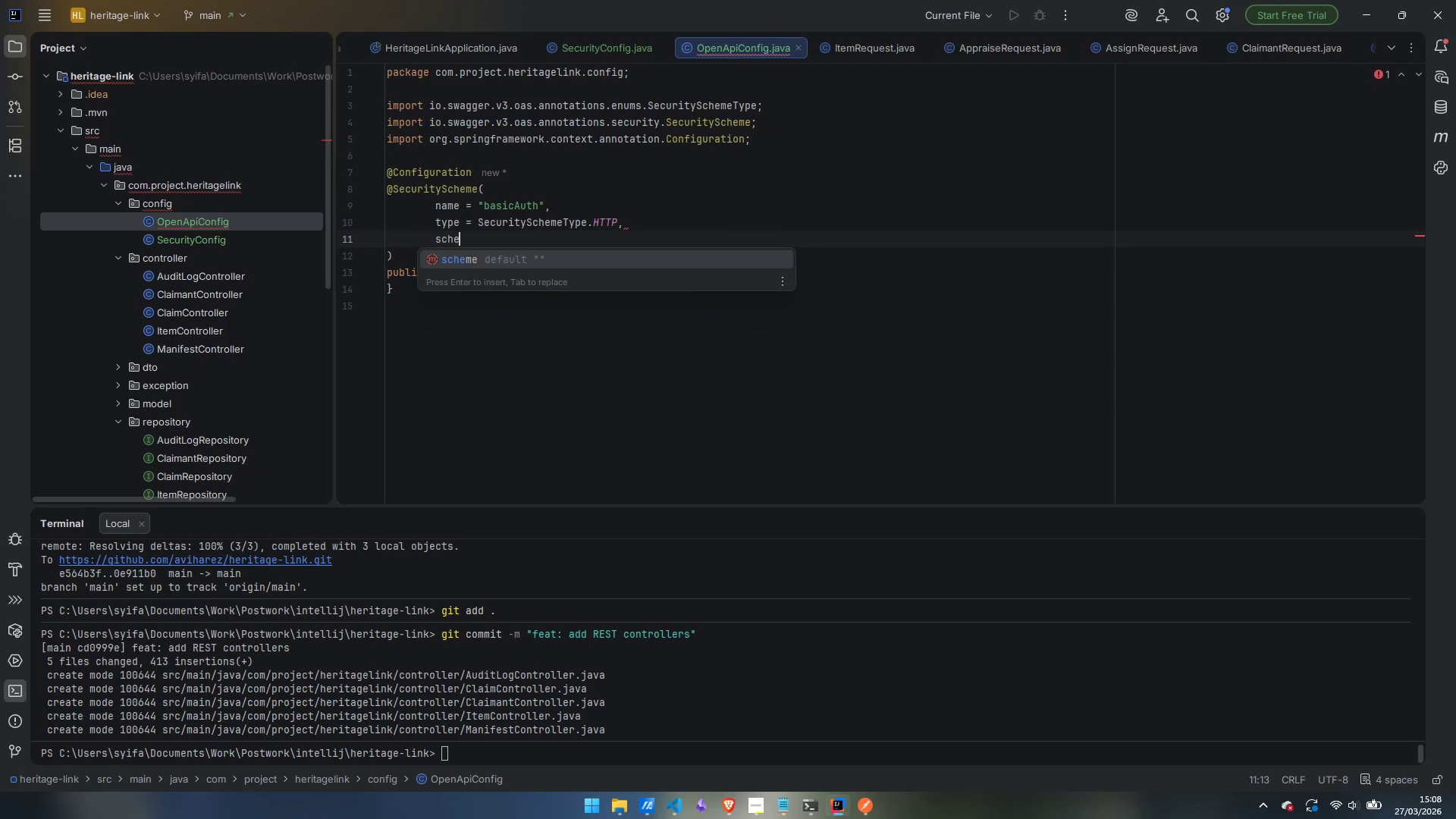 
key(Enter)
 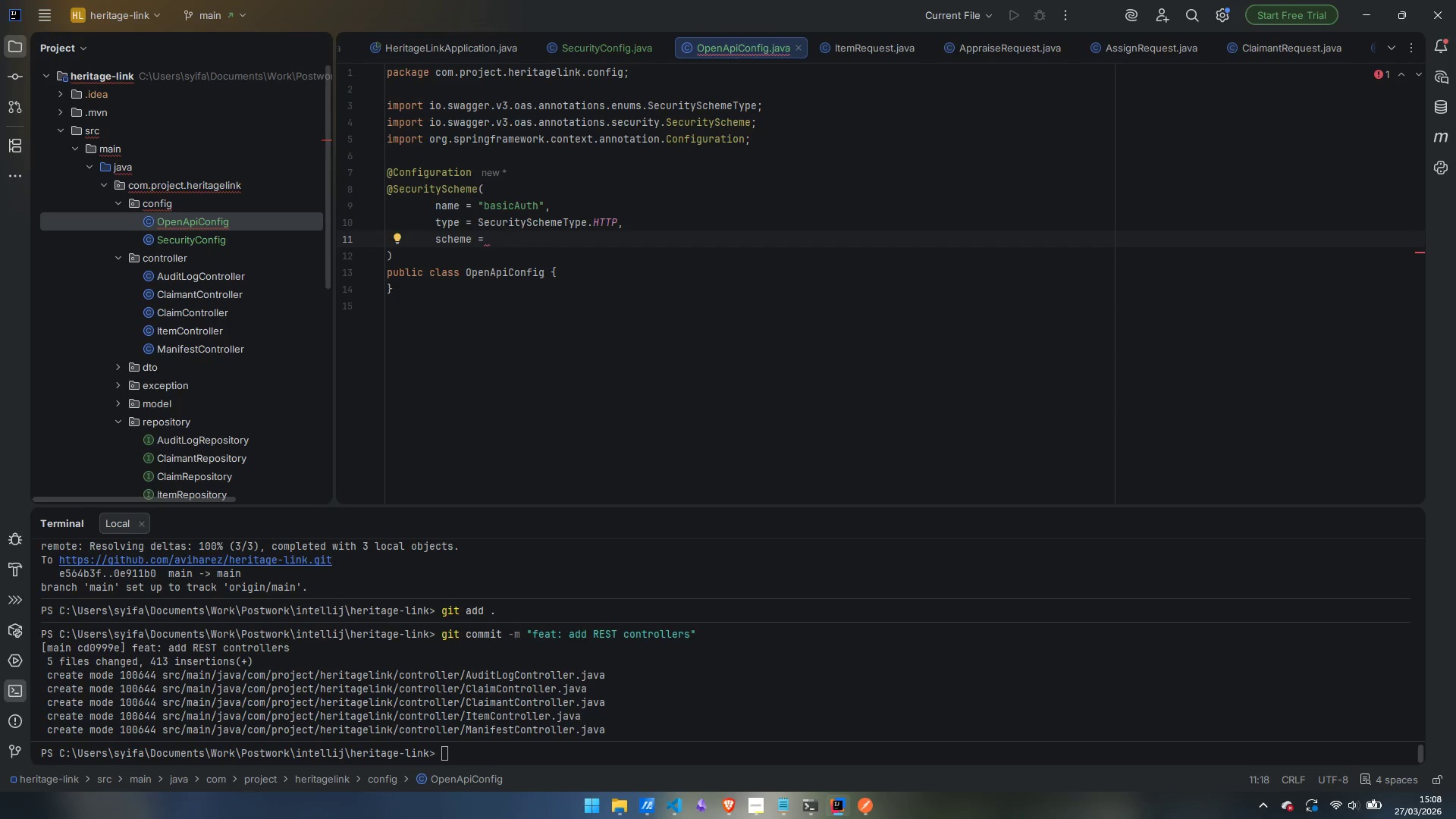 
type("basic)
 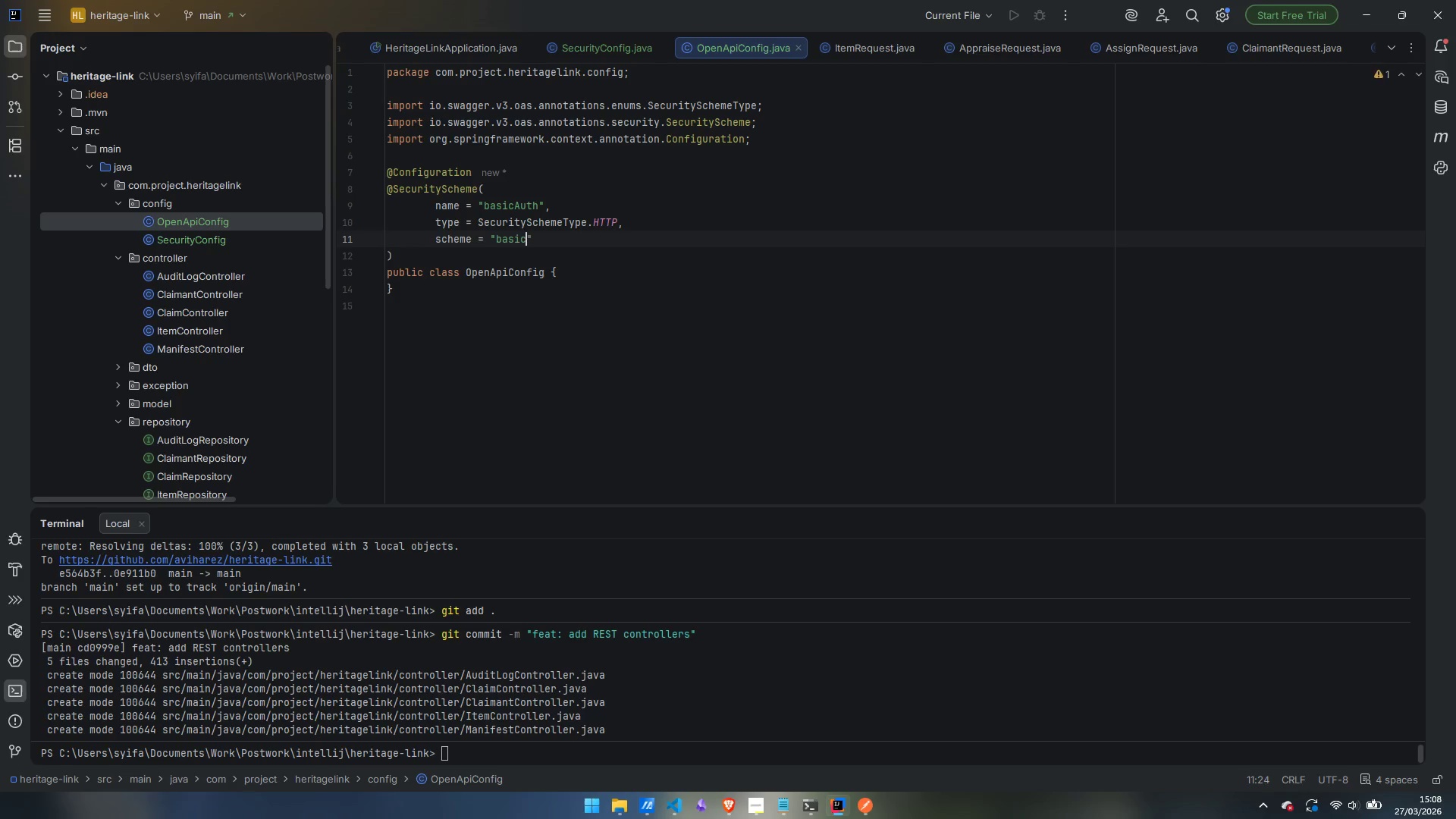 
key(ArrowRight)
 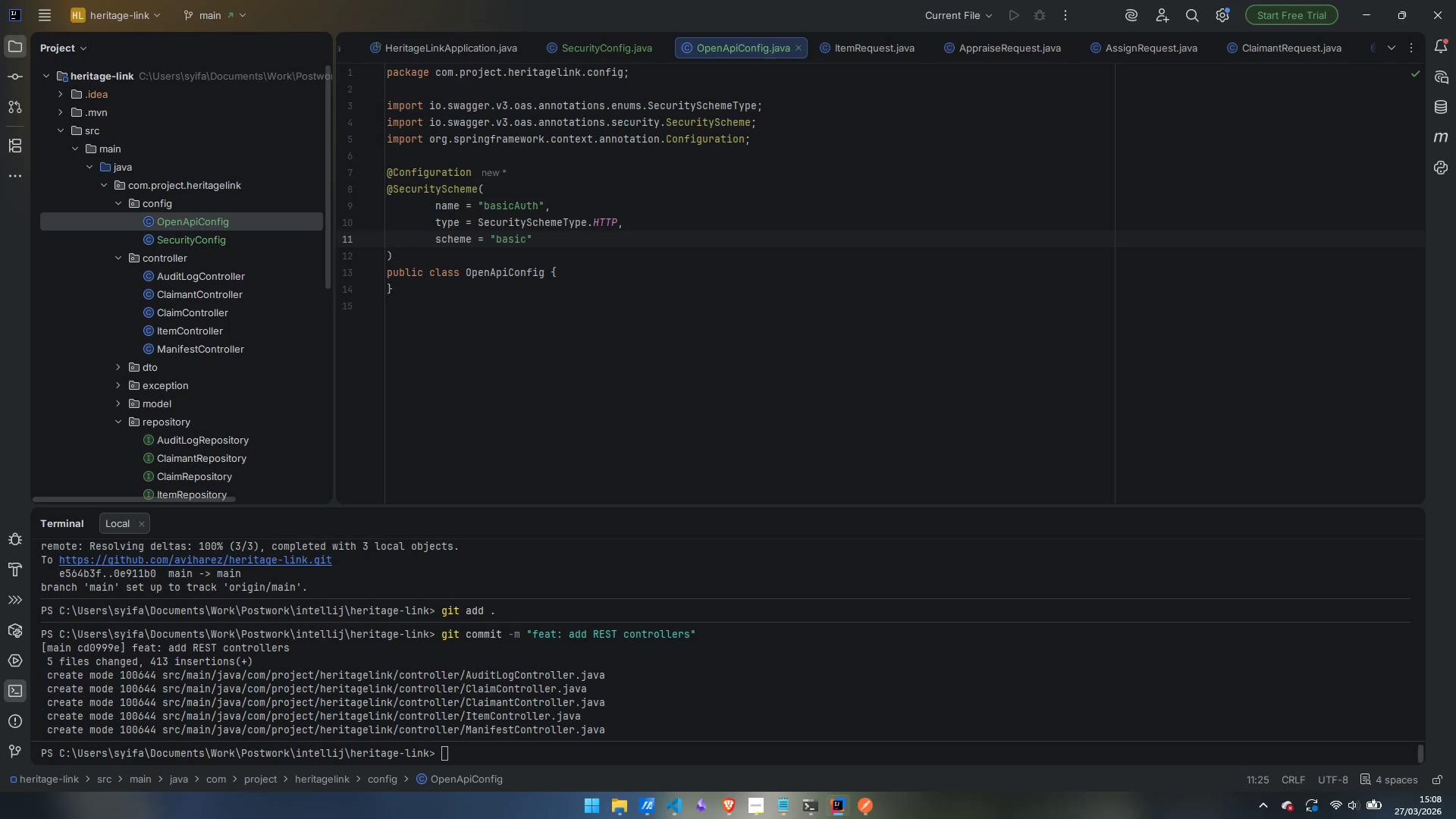 
key(Comma)
 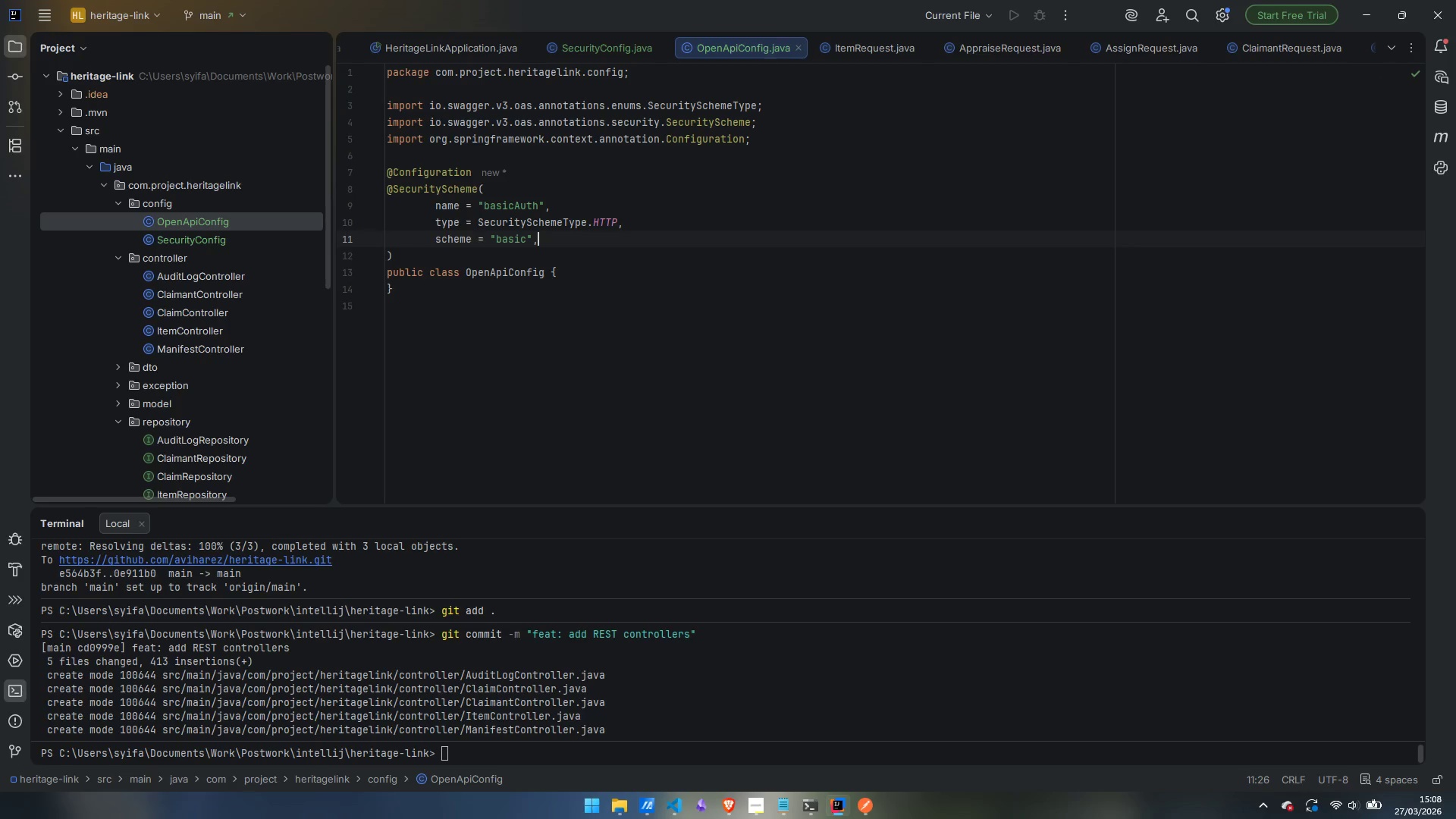 
key(Enter)
 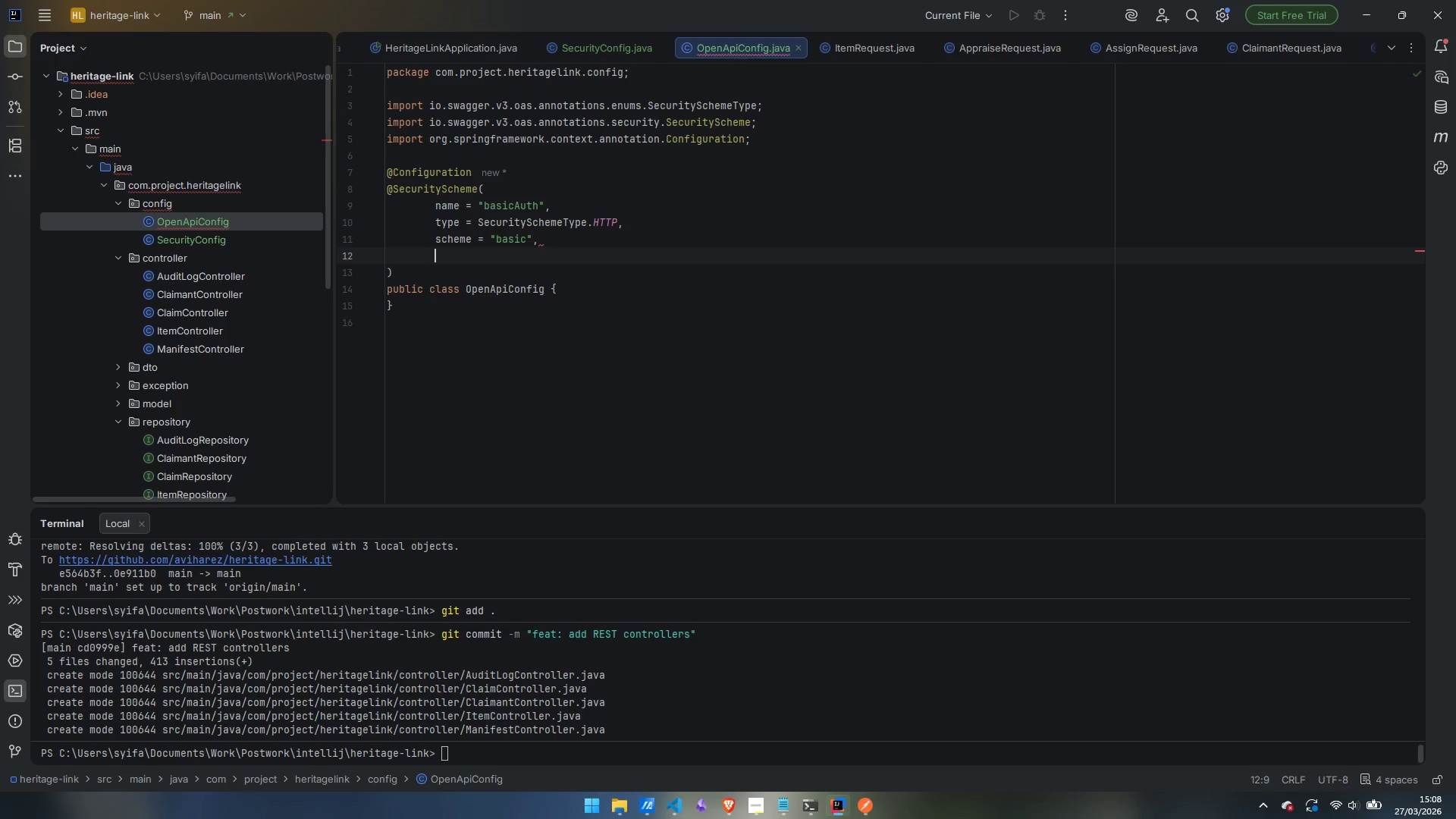 
type(desc)
 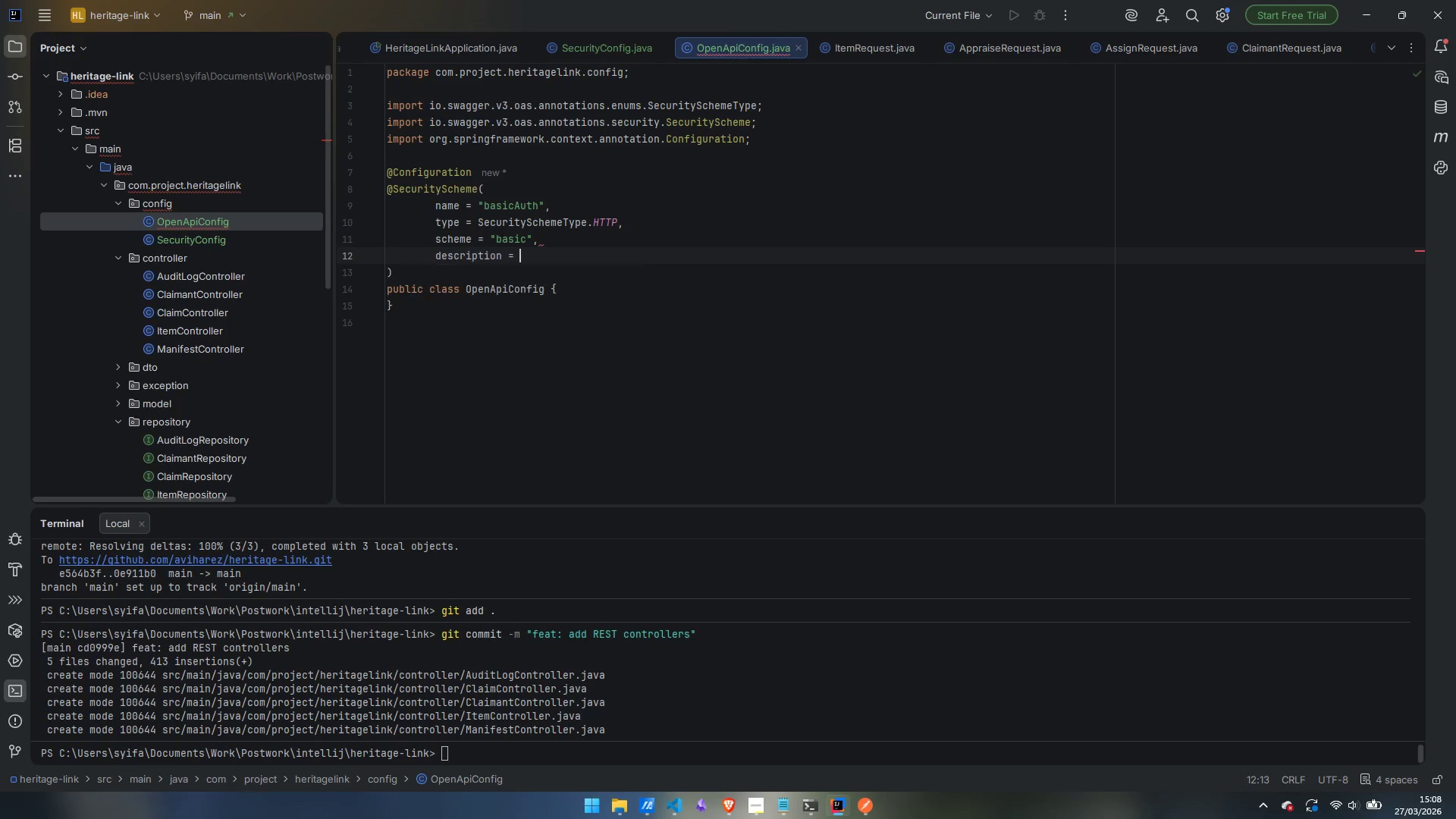 
key(Enter)
 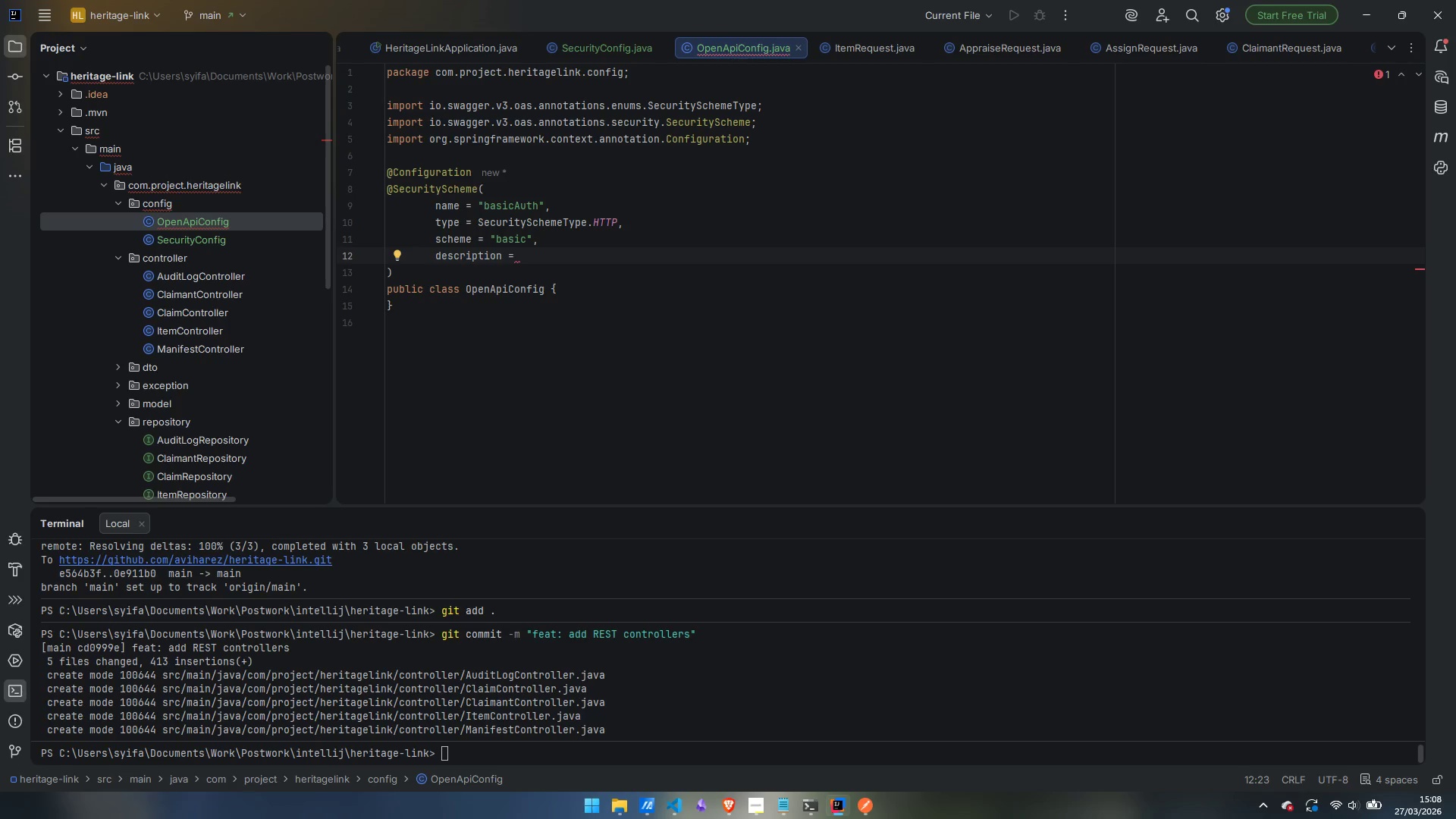 
type("HTTP Basic Ai)
key(Backspace)
type(t)
key(Backspace)
type(uthentication. UYse)
key(Backspace)
key(Backspace)
key(Backspace)
type(se admin/admin123 for full access or viewer )
key(Backspace)
type(/viewer123 for read-=)
key(Backspace)
type(only.)
 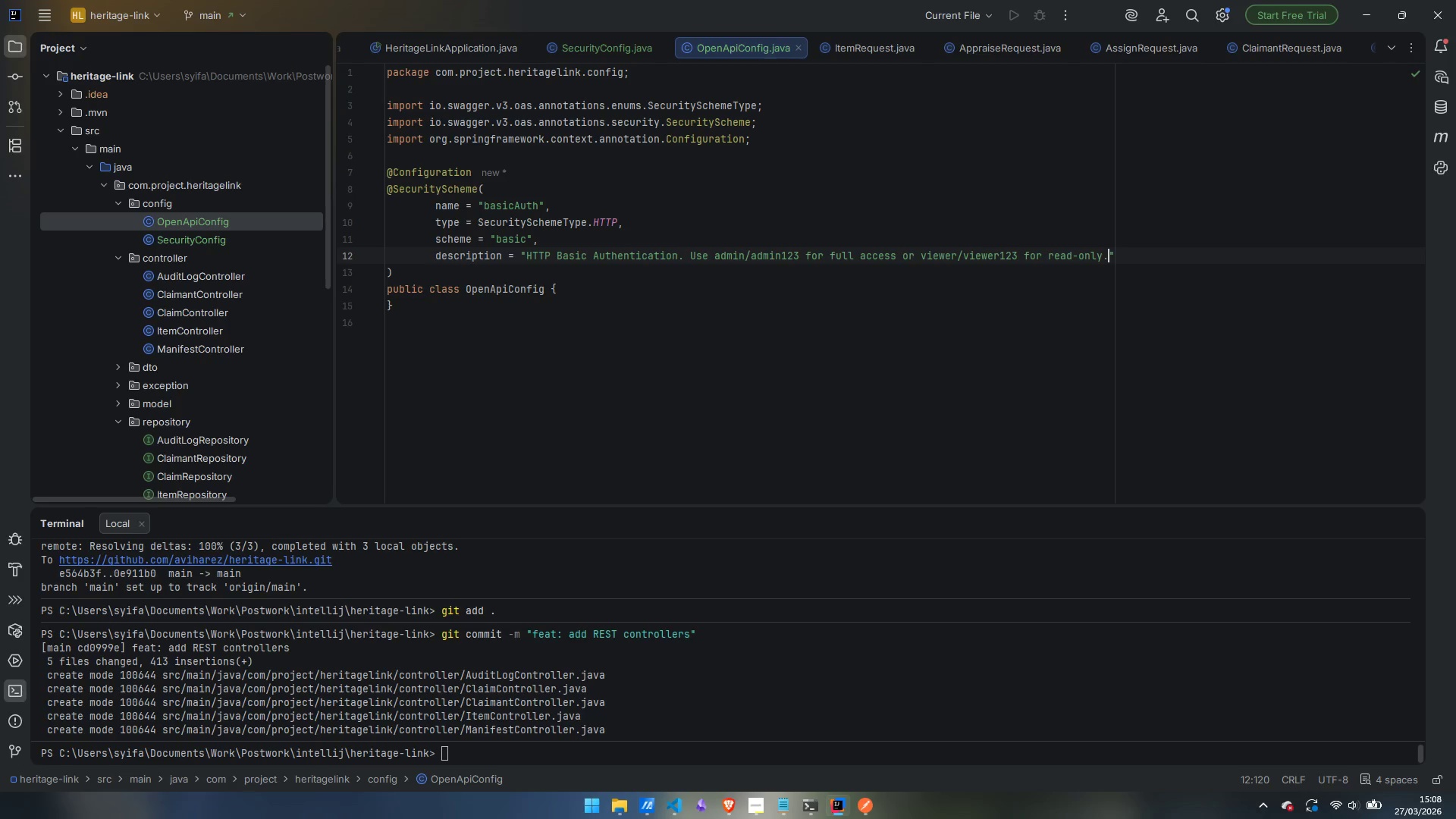 
wait(16.52)
 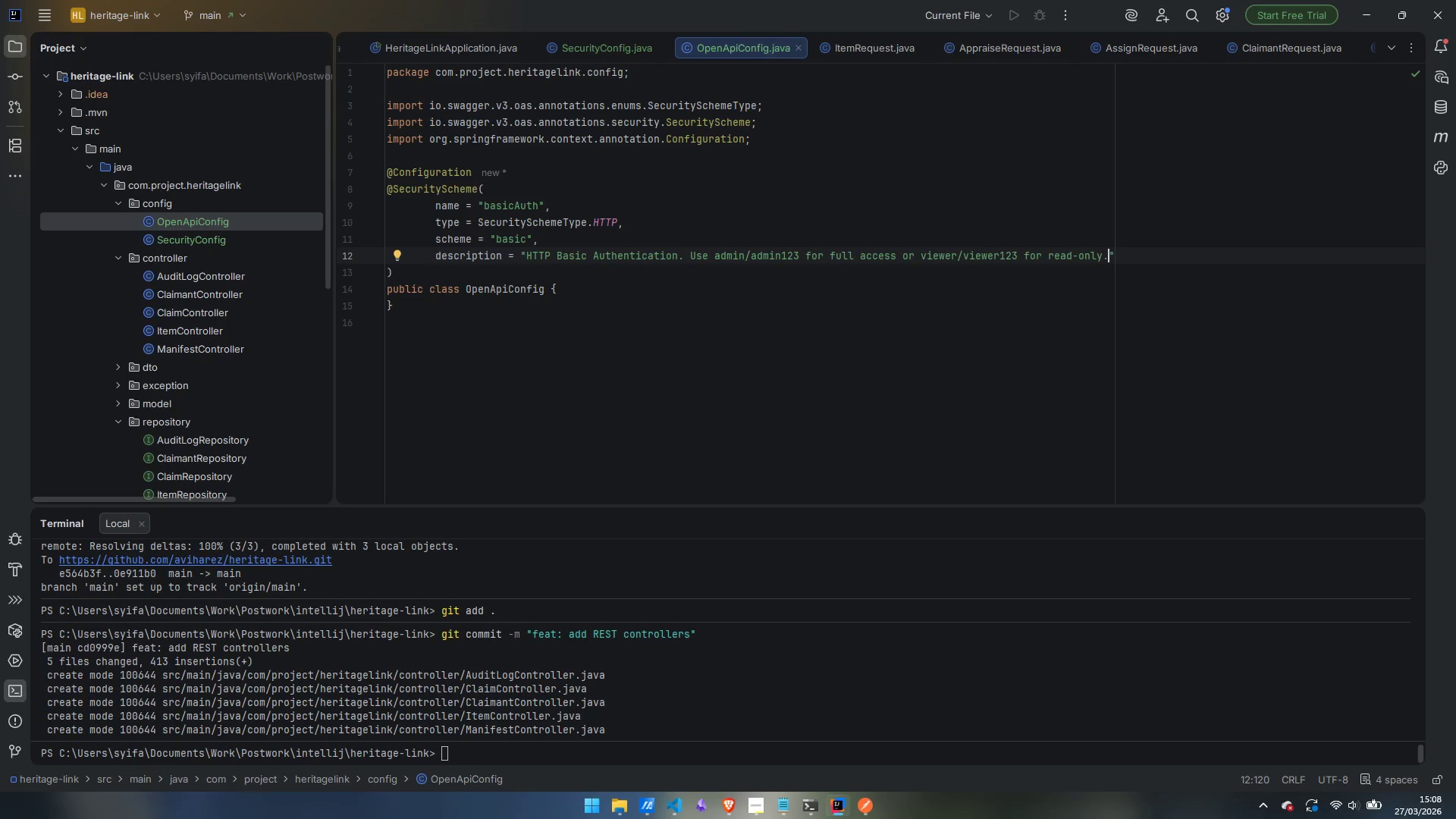 
key(ArrowDown)
 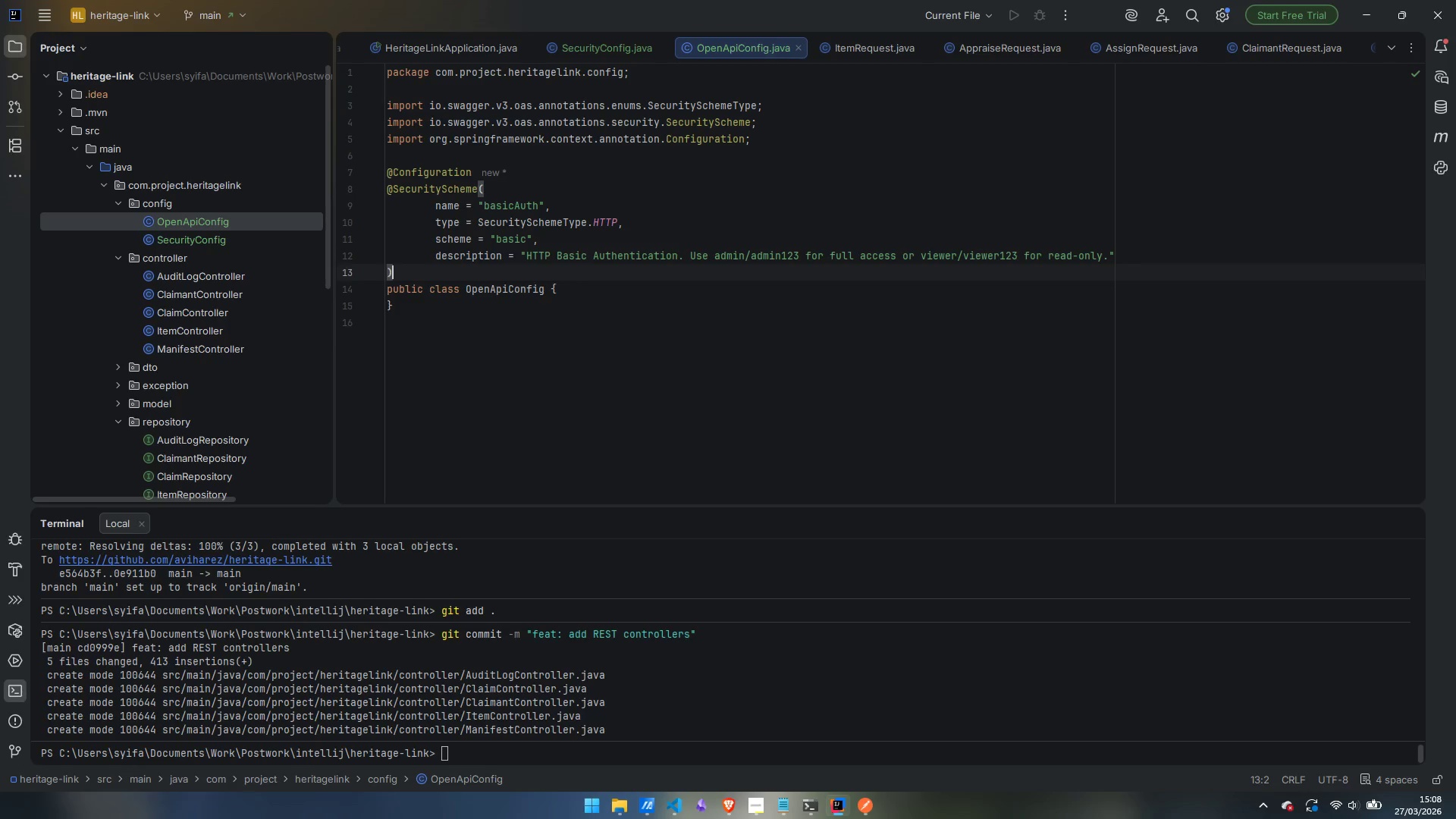 
key(ArrowDown)
 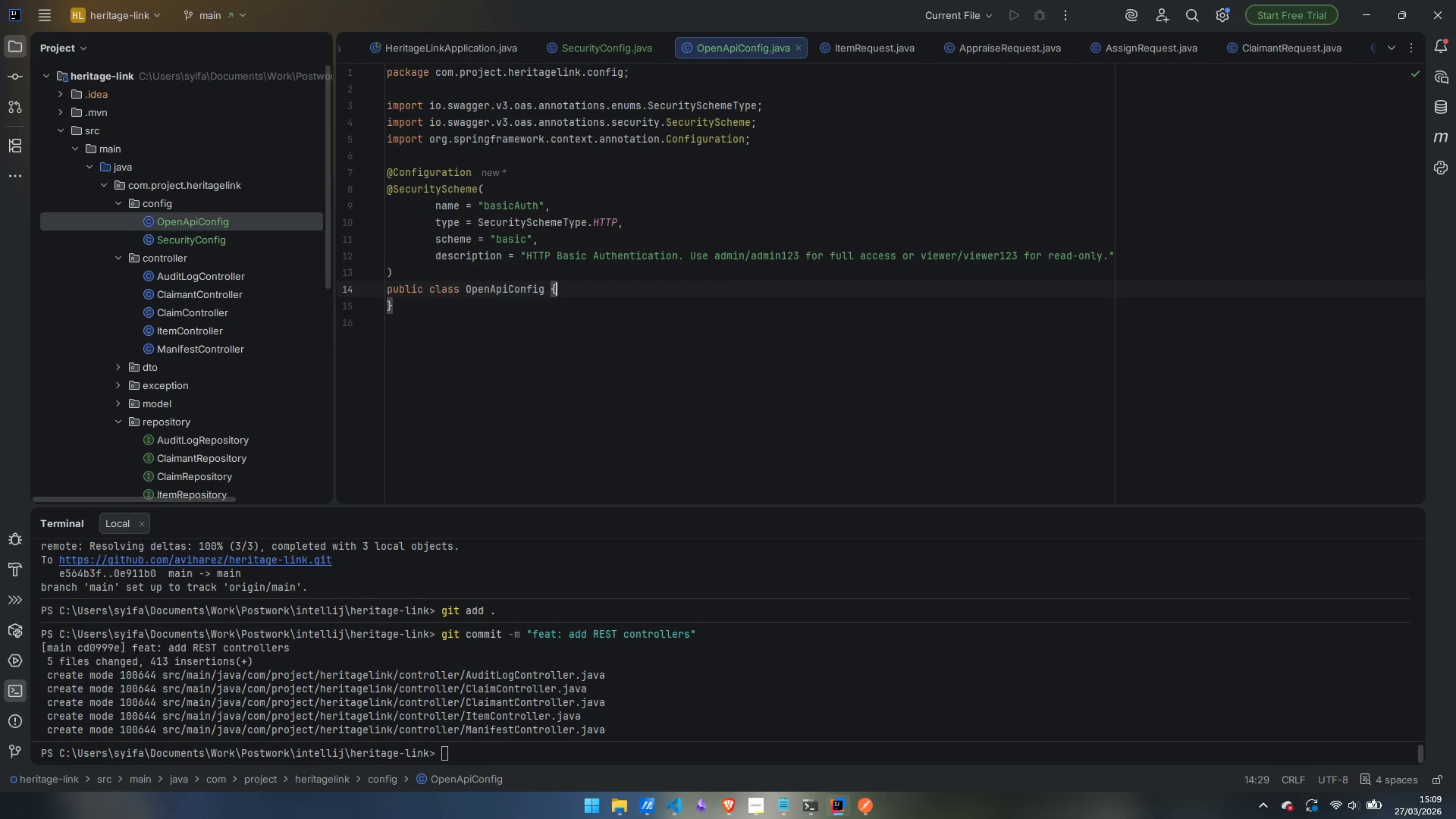 
key(Enter)
 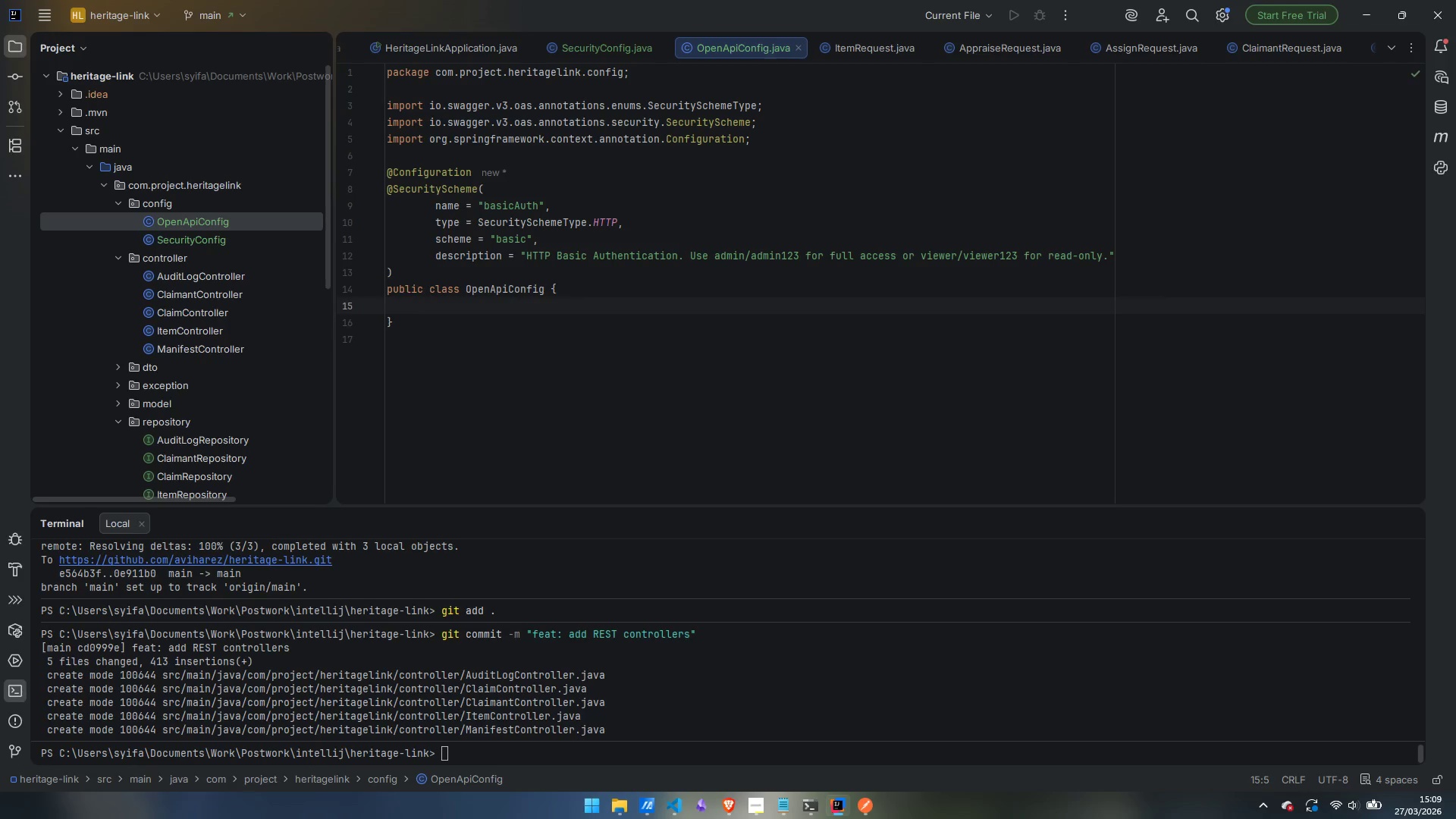 
key(Enter)
 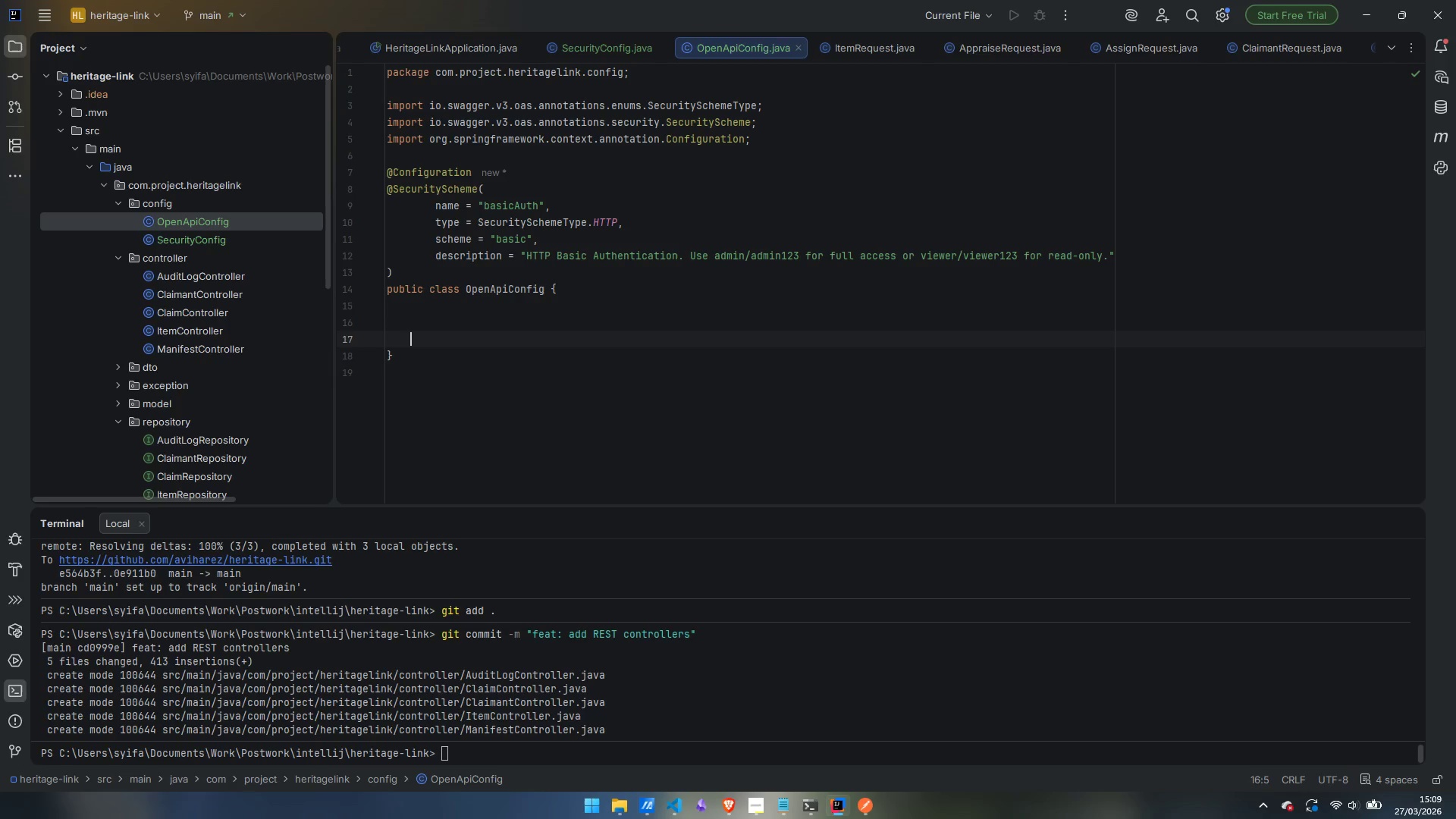 
key(Enter)
 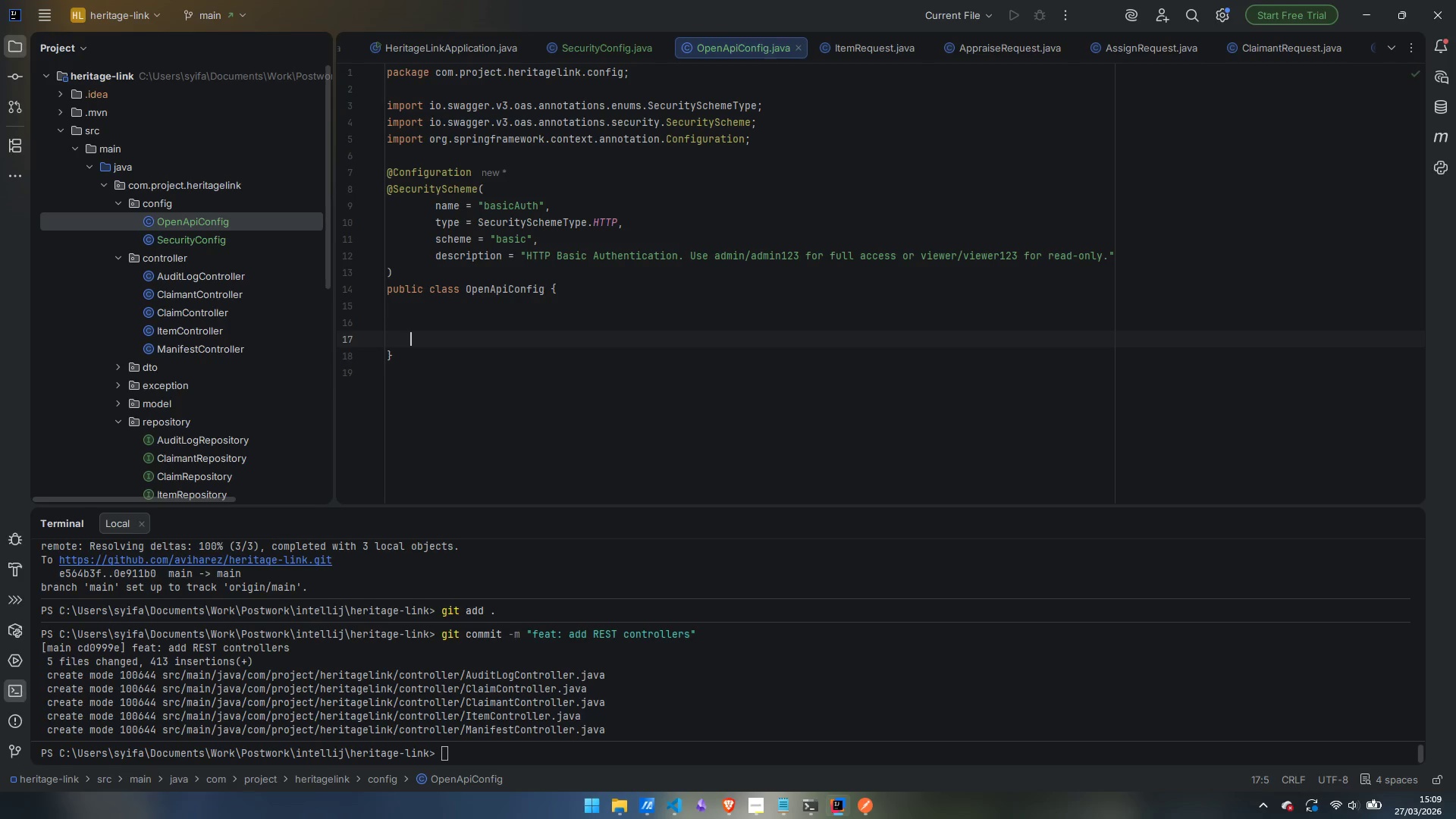 
key(ArrowUp)
 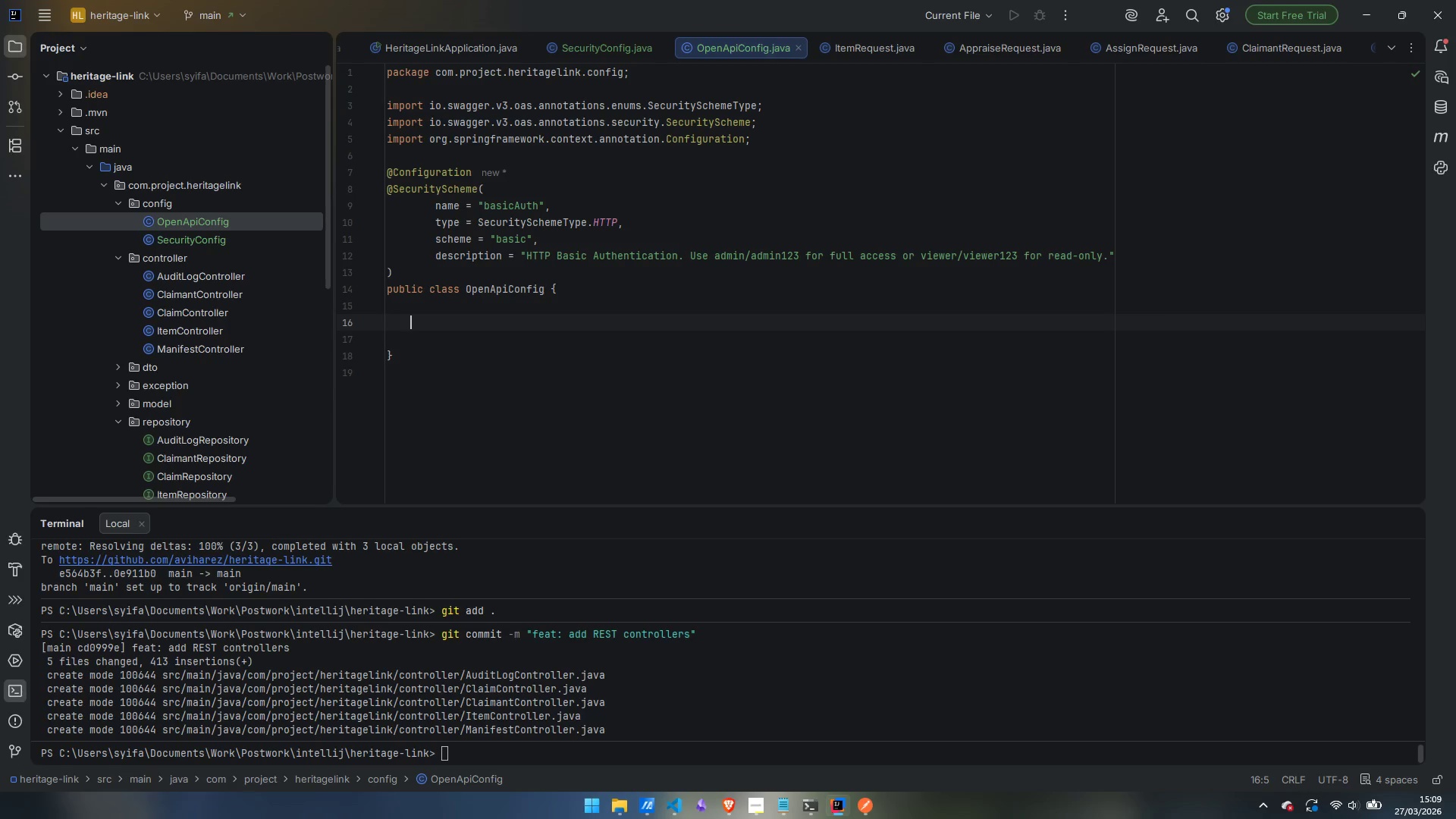 
type(@Bean)
 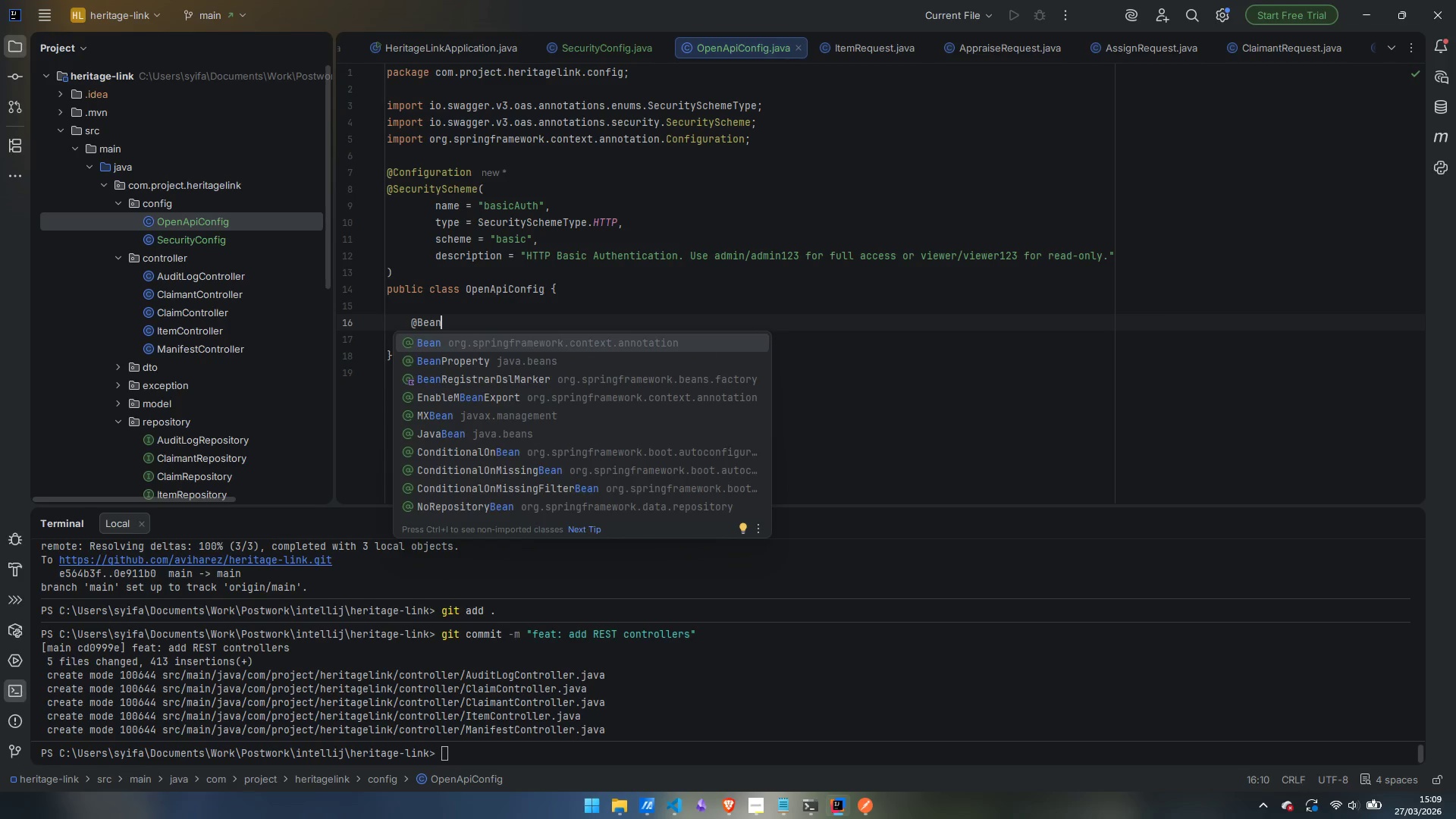 
key(Enter)
 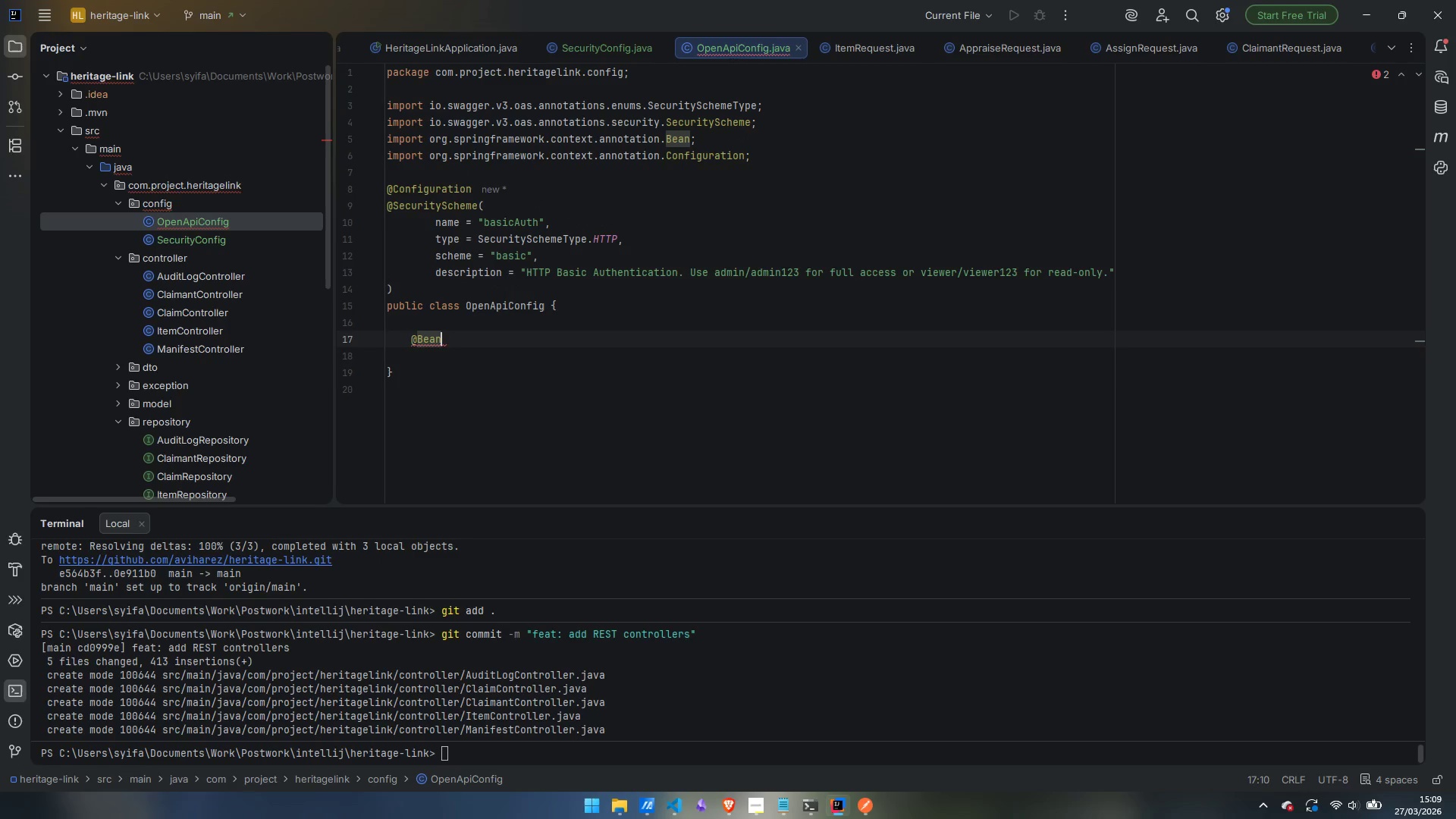 
key(Enter)
 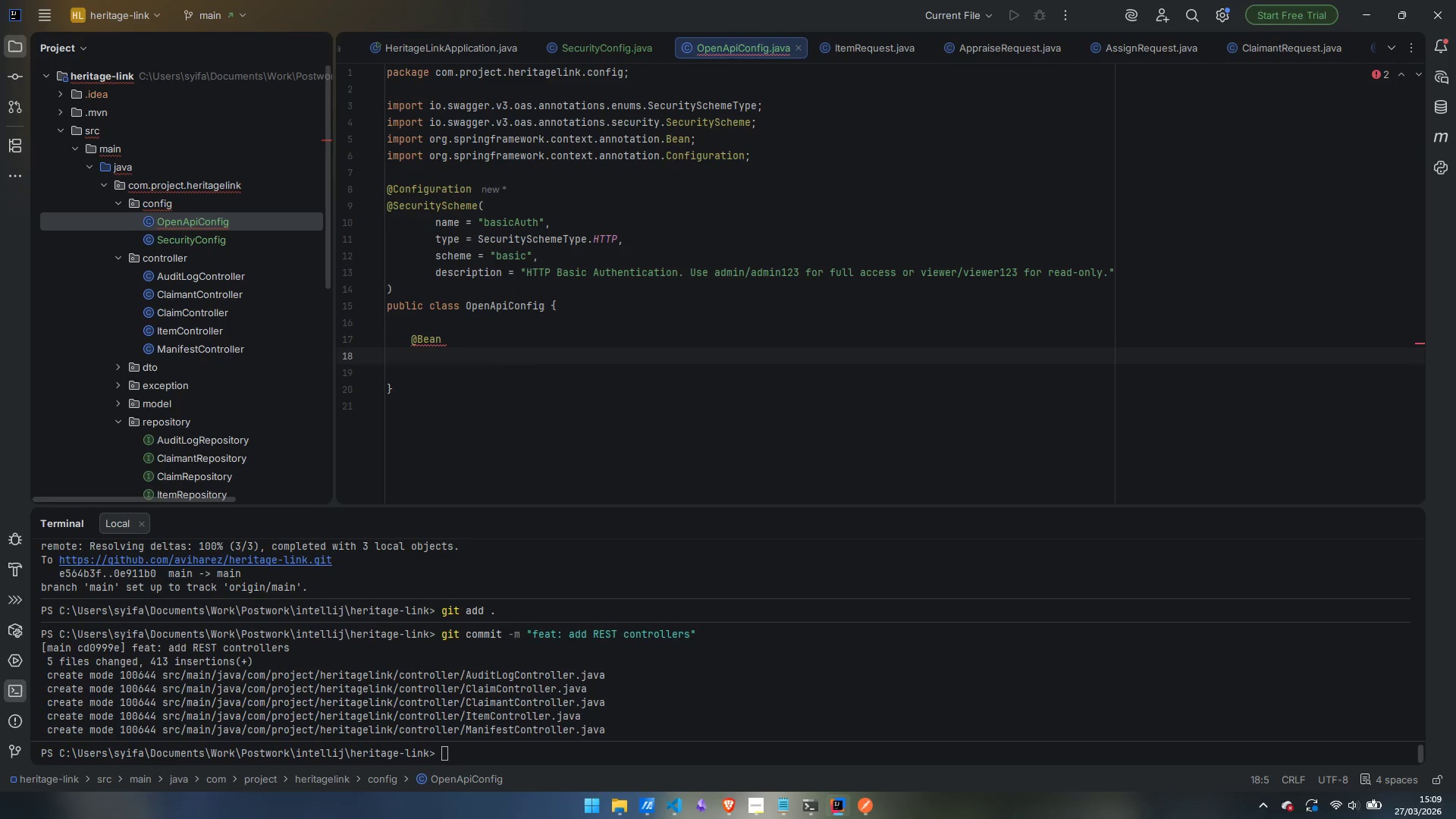 
type(public OpenAPI heritageLinkOpenAPI() {)
 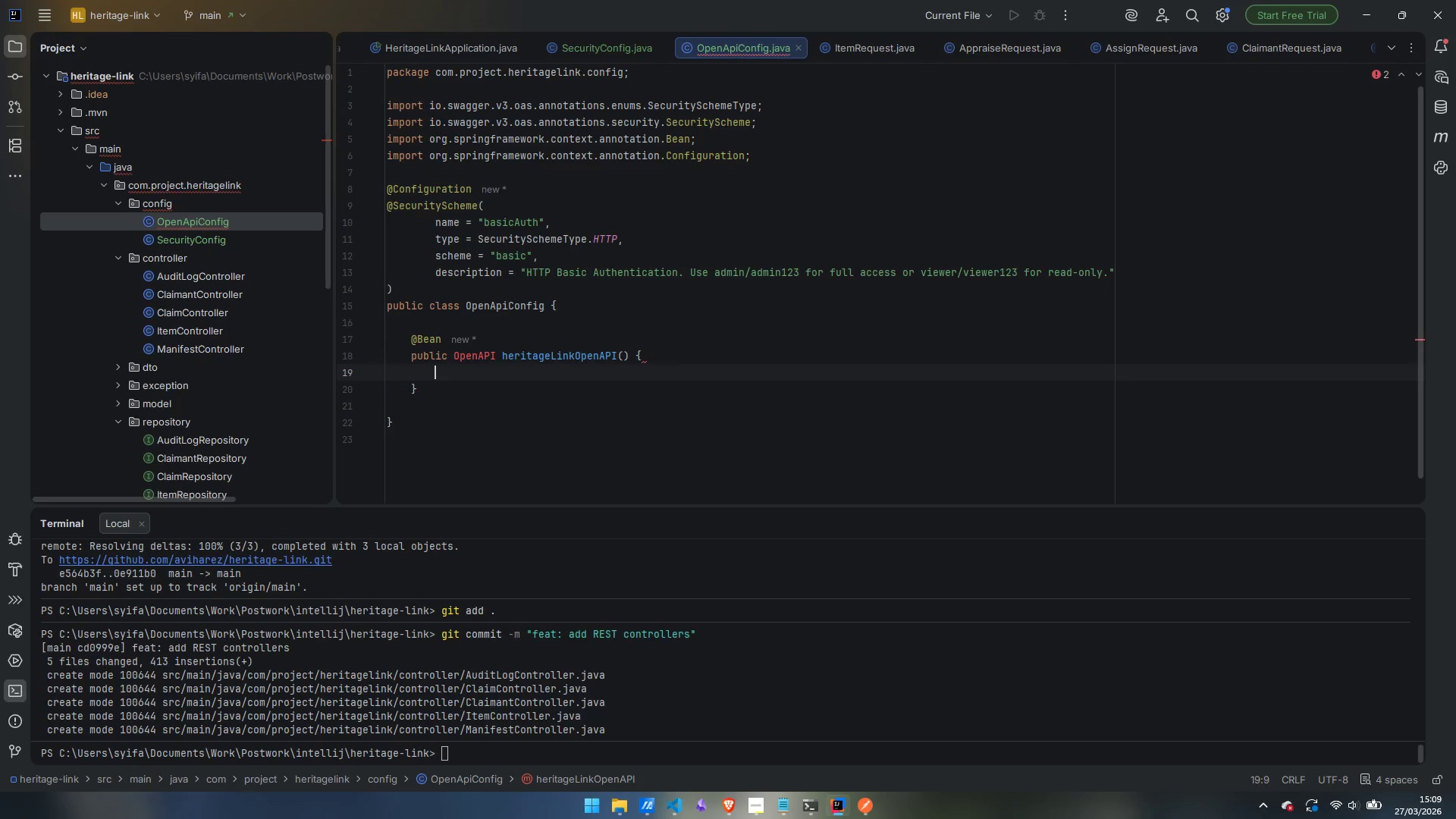 
 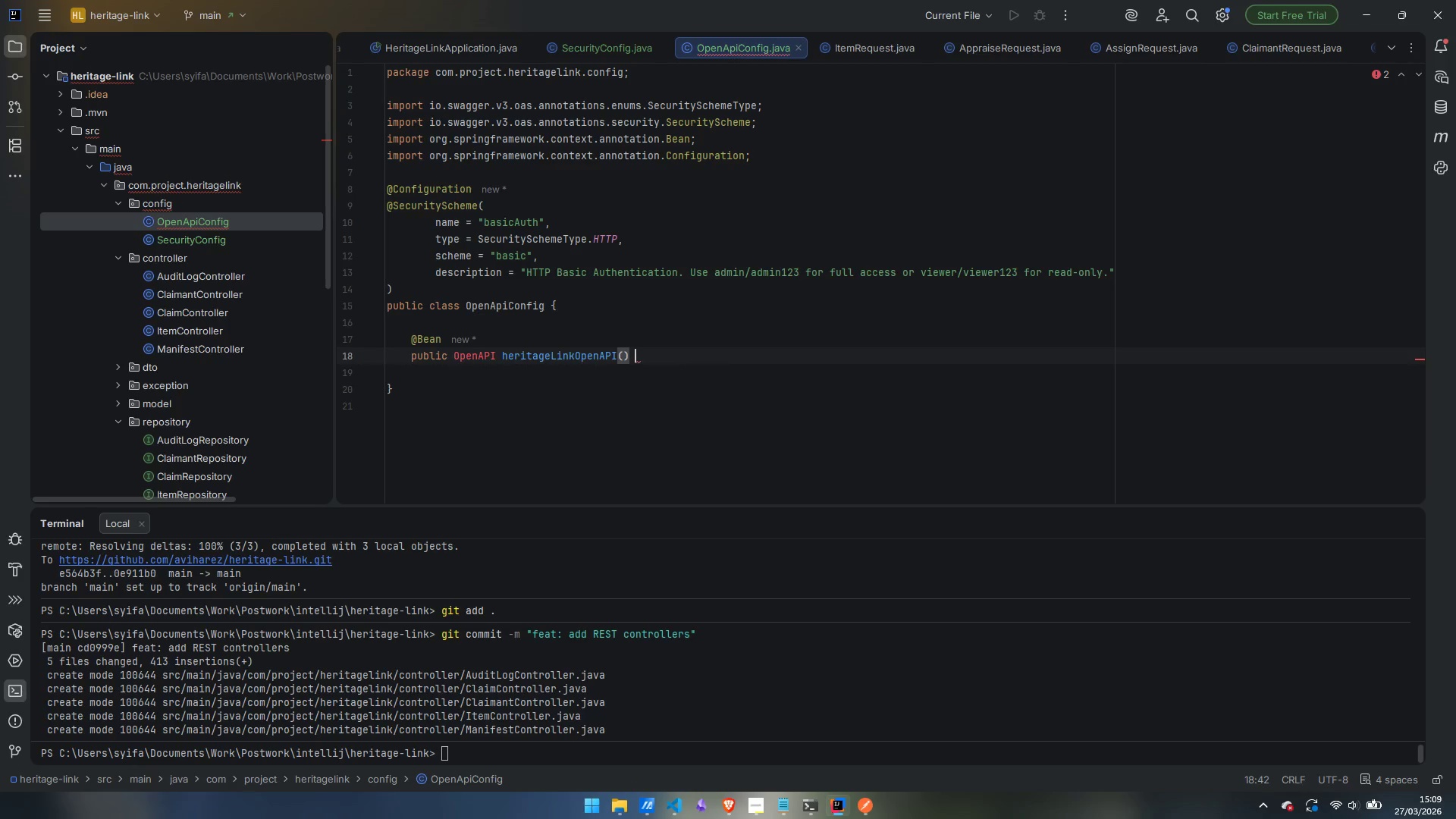 
key(Enter)
 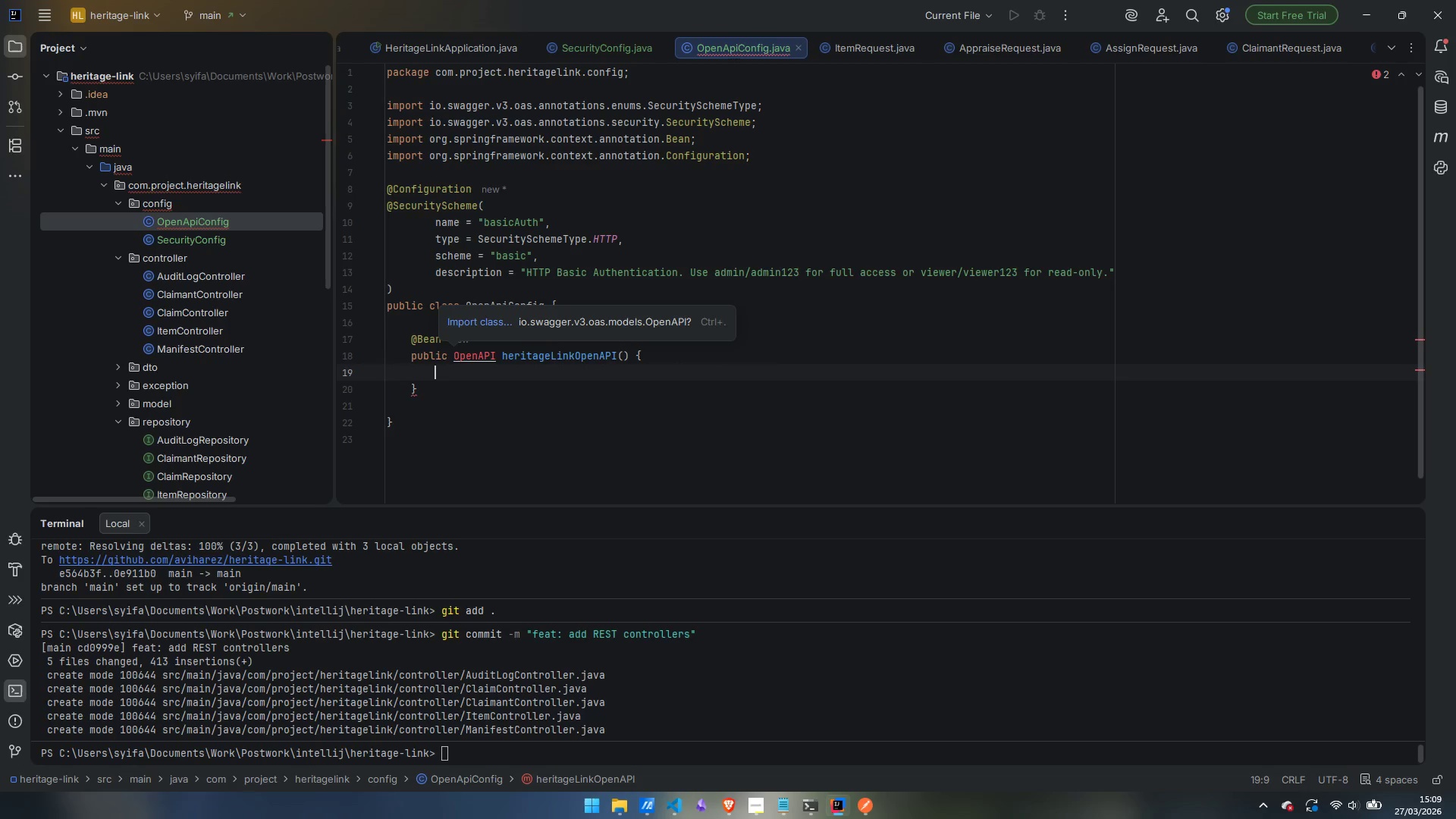 
key(Control+Period)
 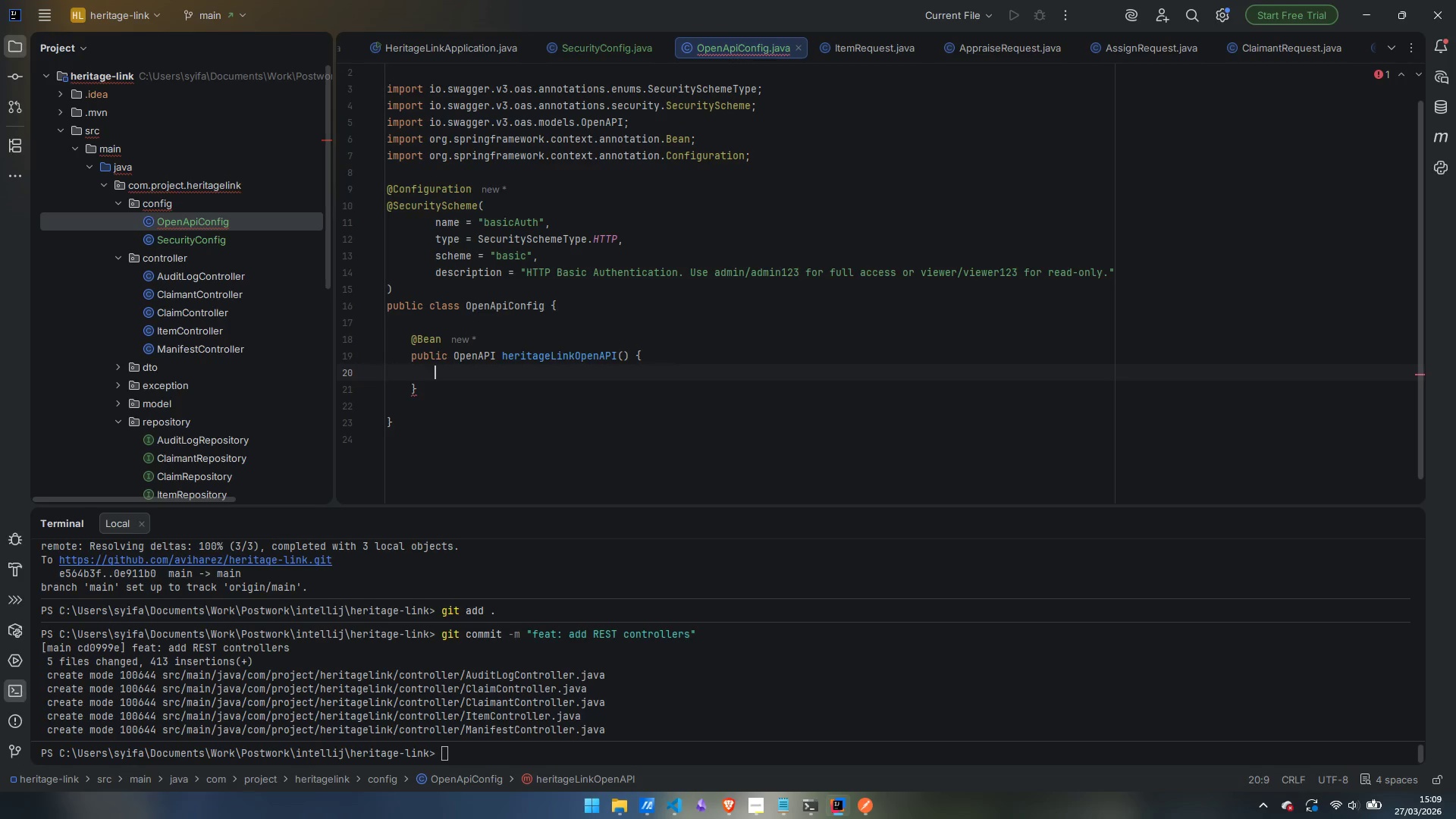 
type(return new O)
 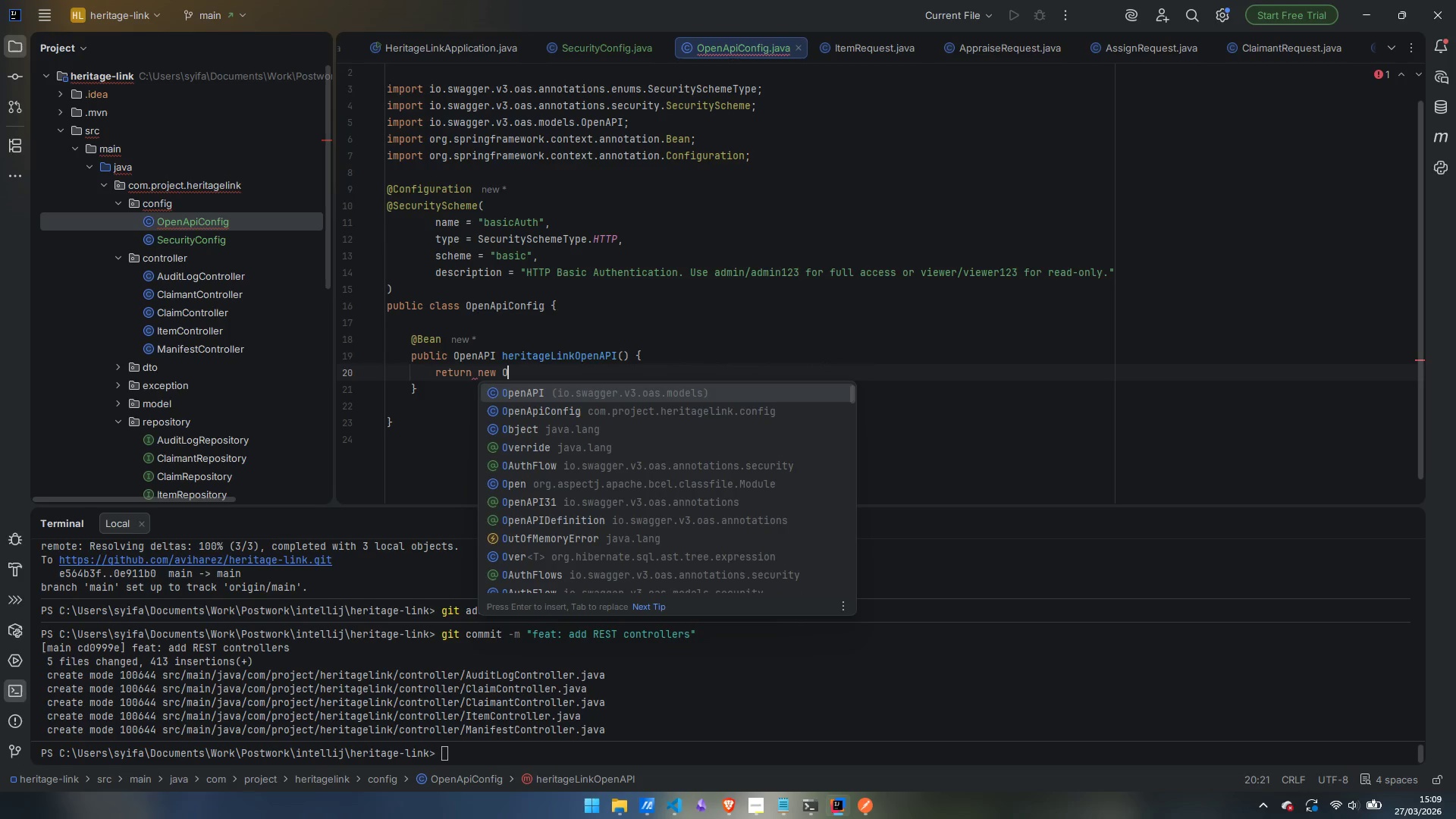 
key(Enter)
 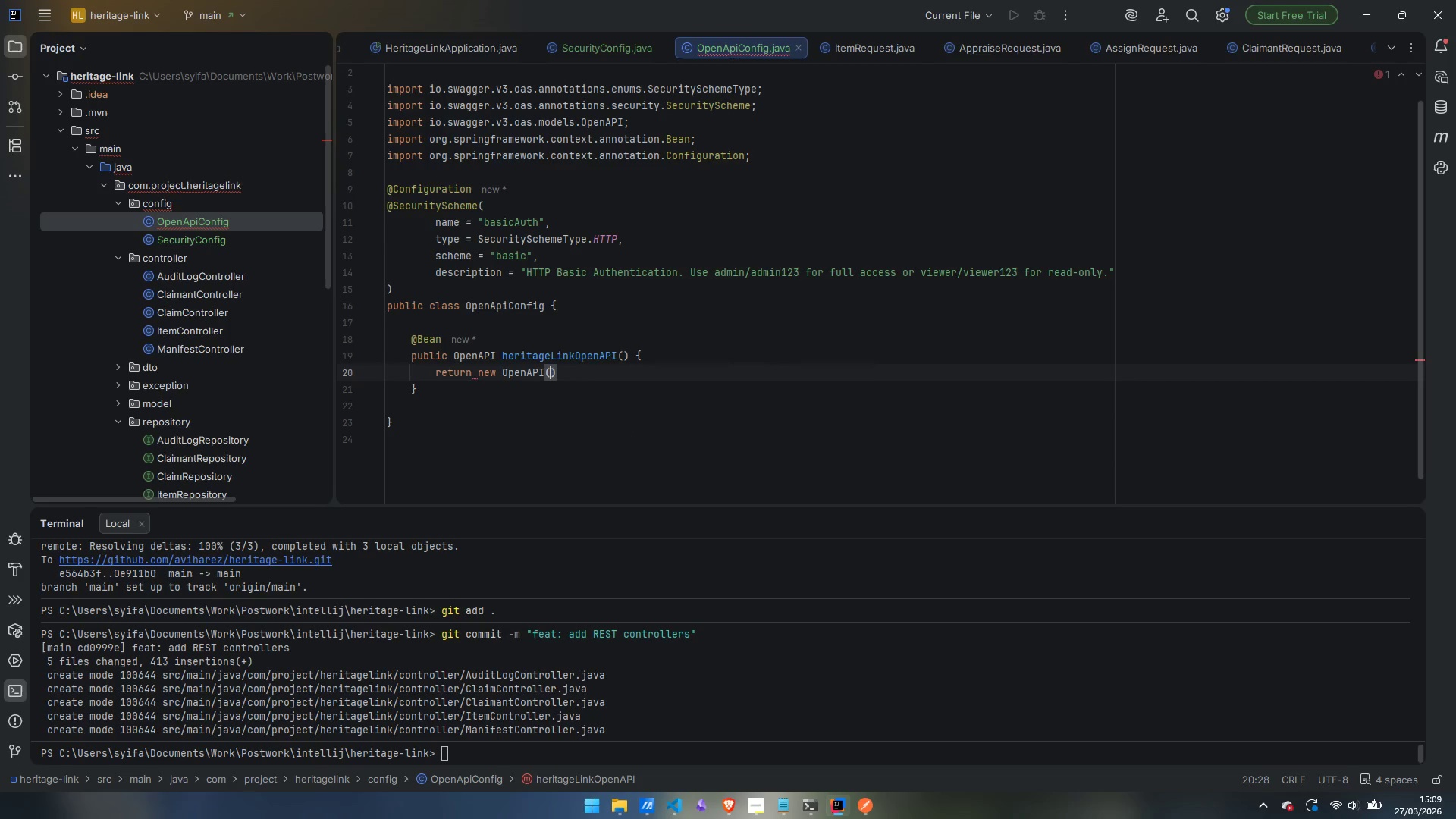 
hold_key(key=ShiftLeft, duration=0.42)
 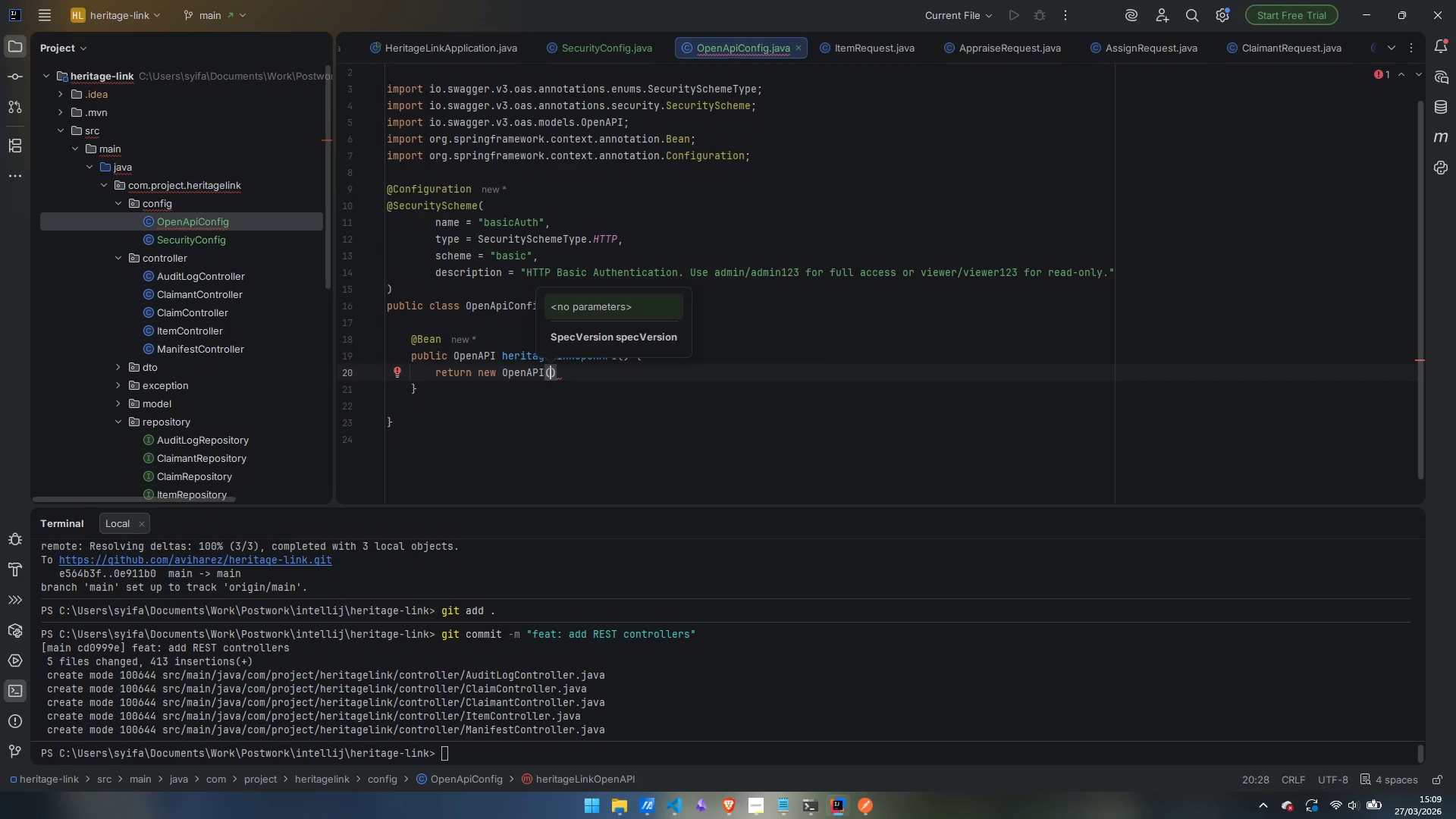 
key(ArrowRight)
 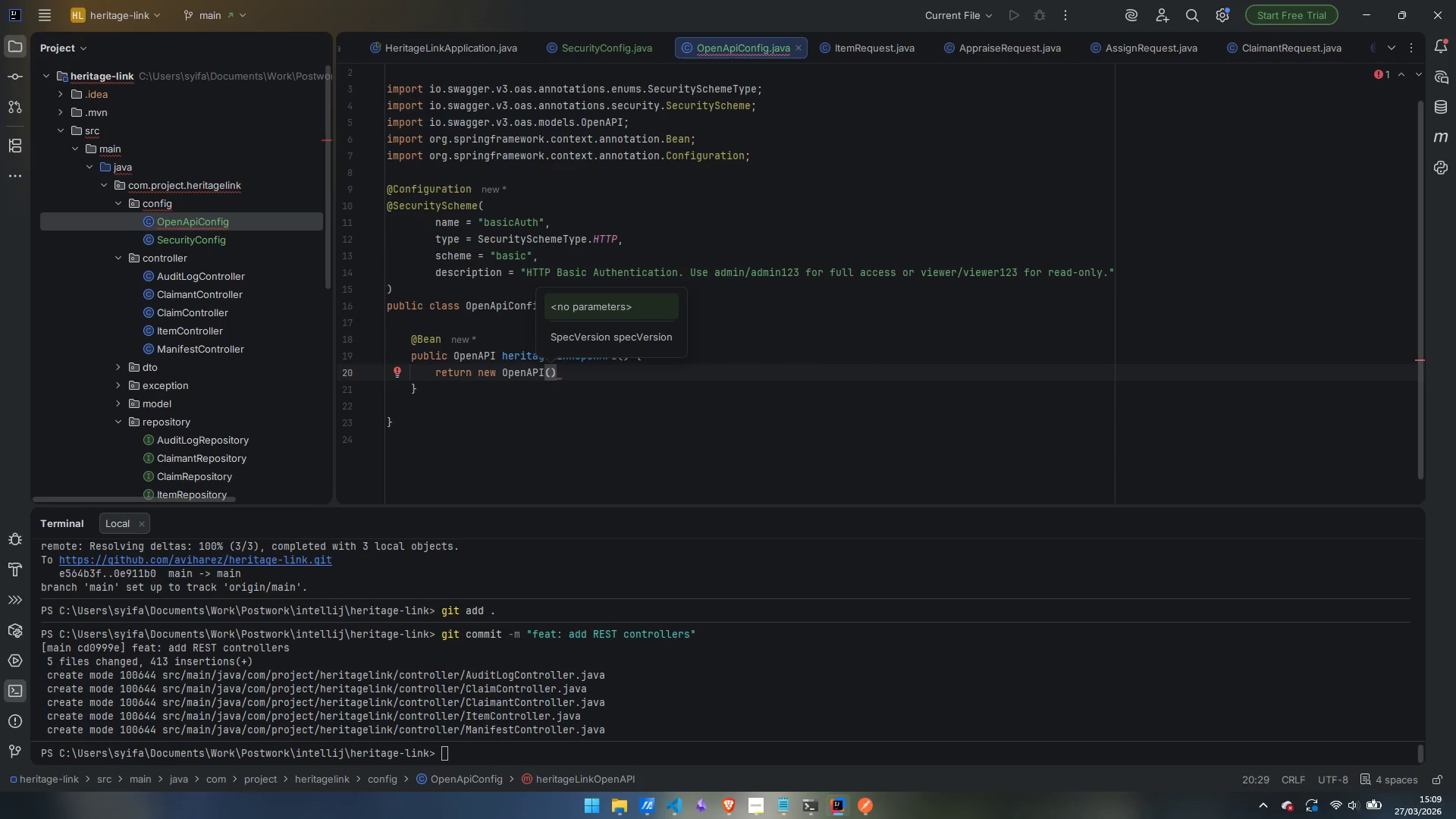 
key(Enter)
 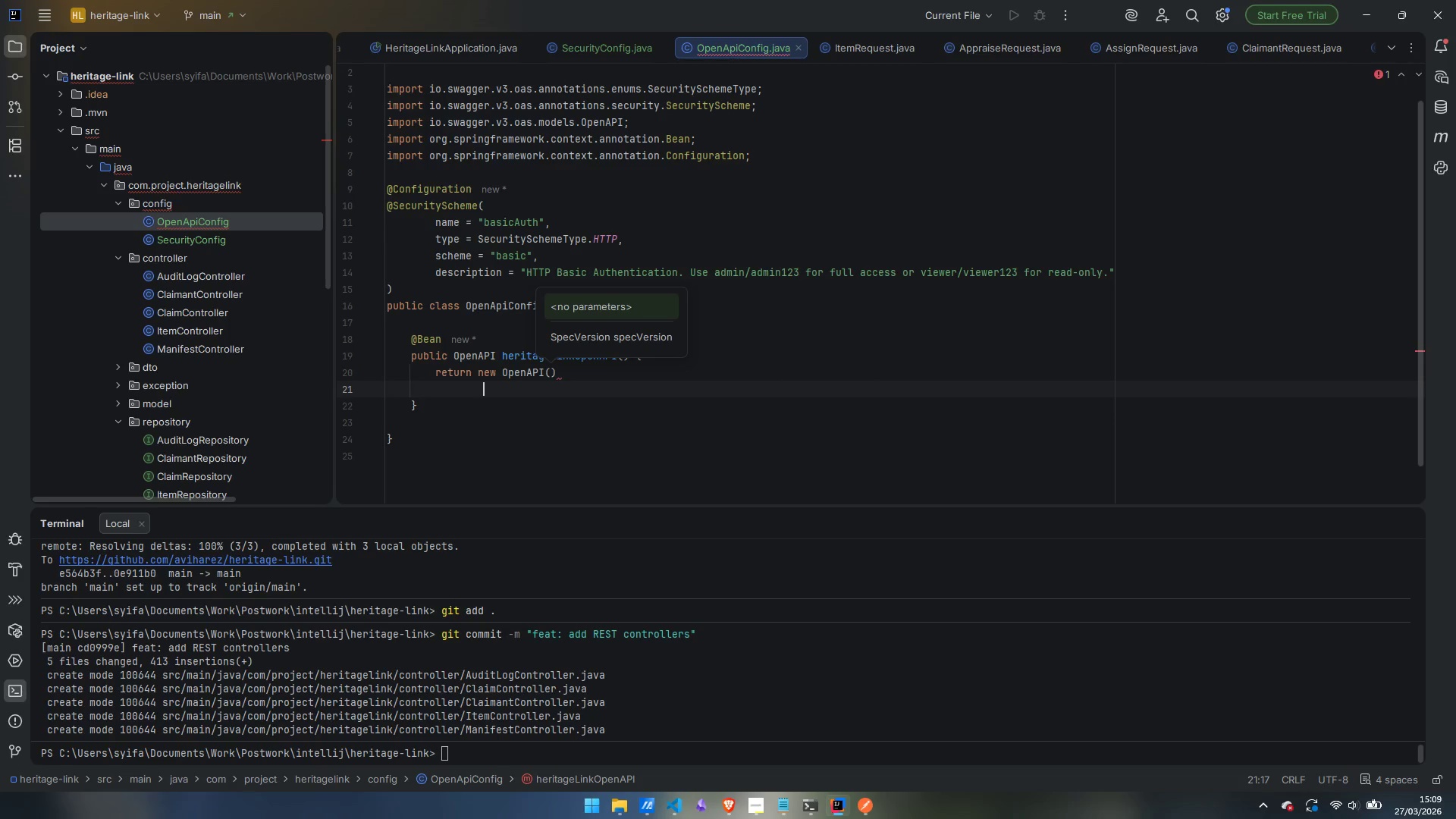 
type(.inf)
 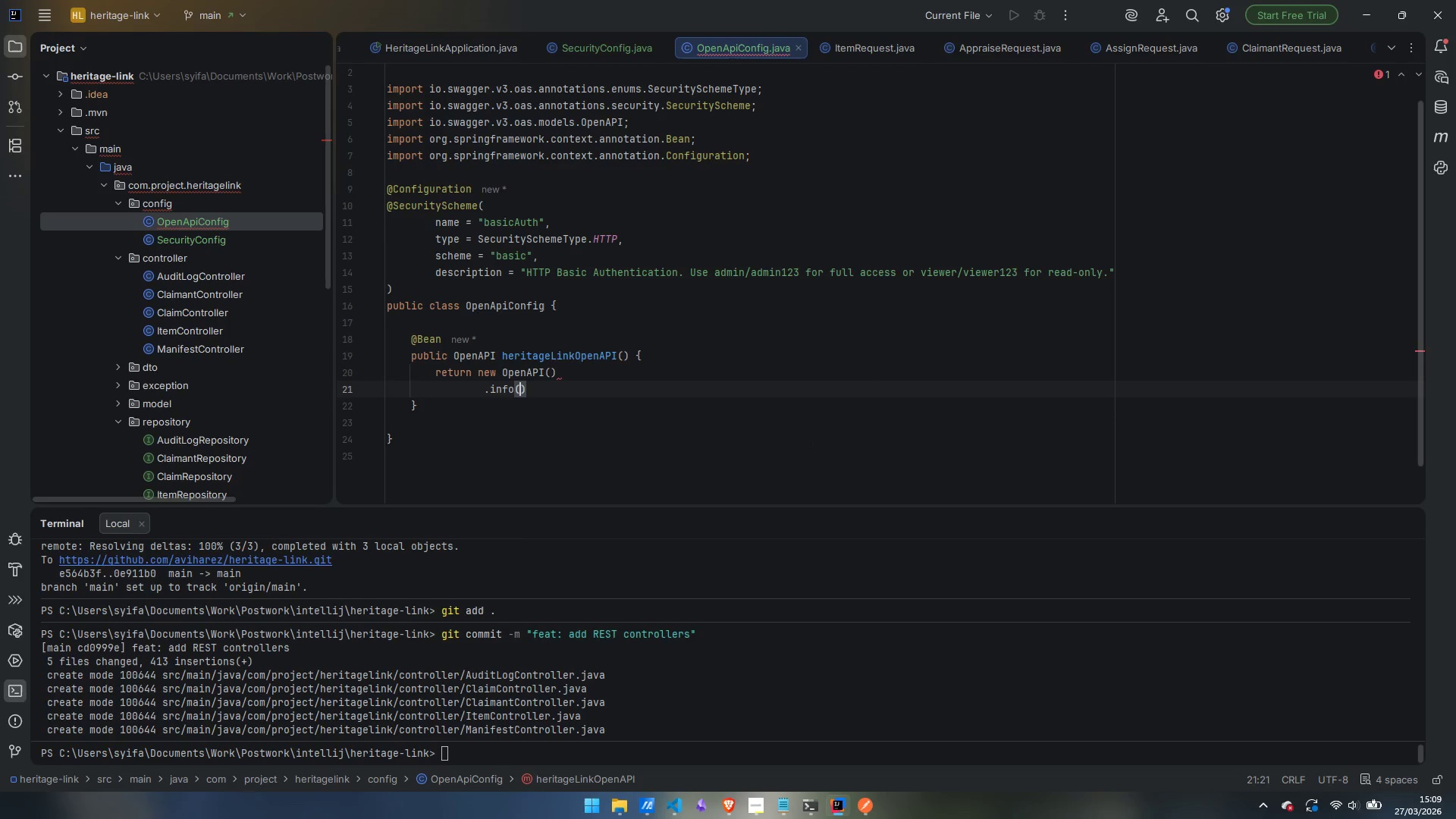 
key(Enter)
 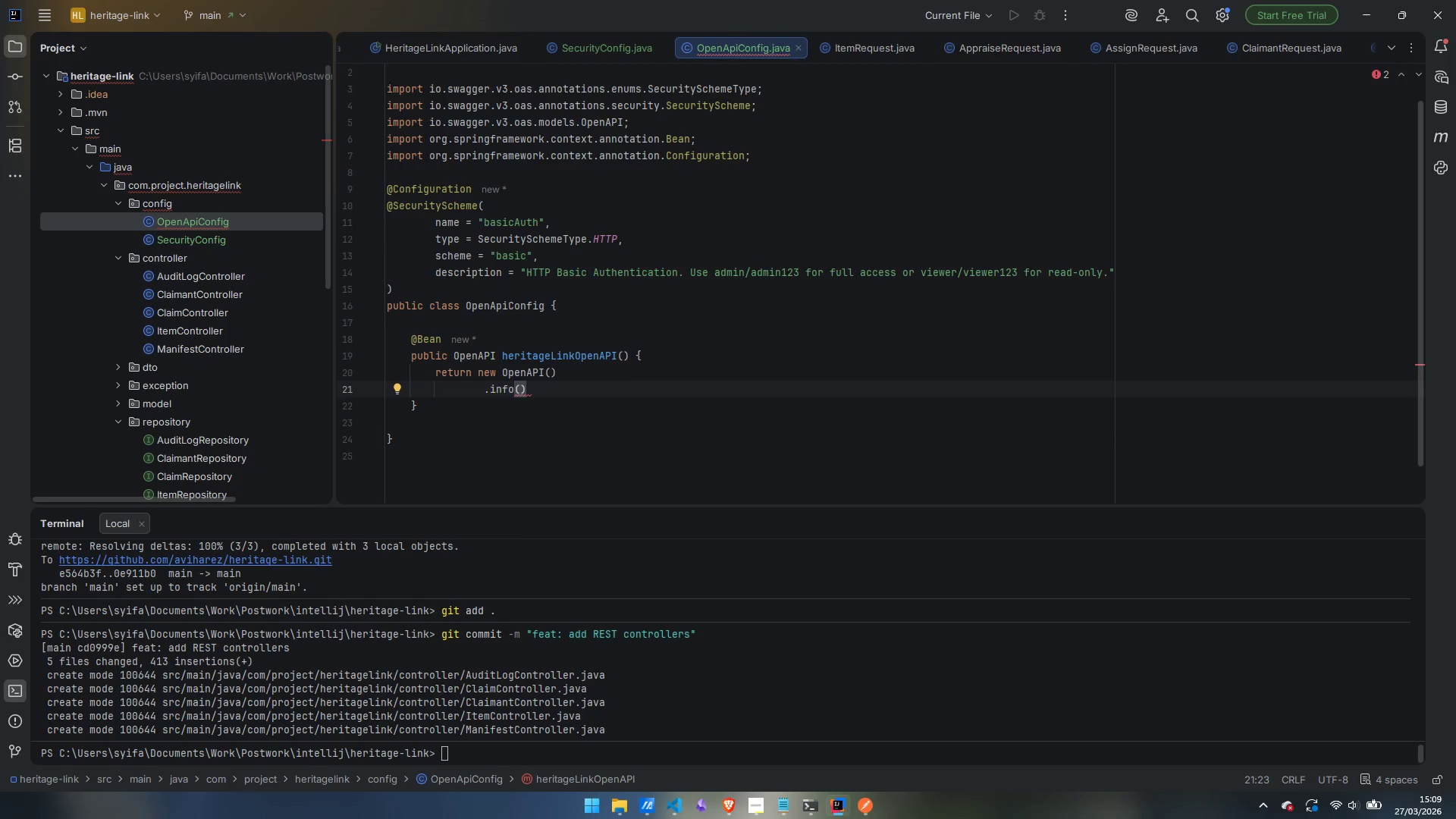 
type(new Info)
 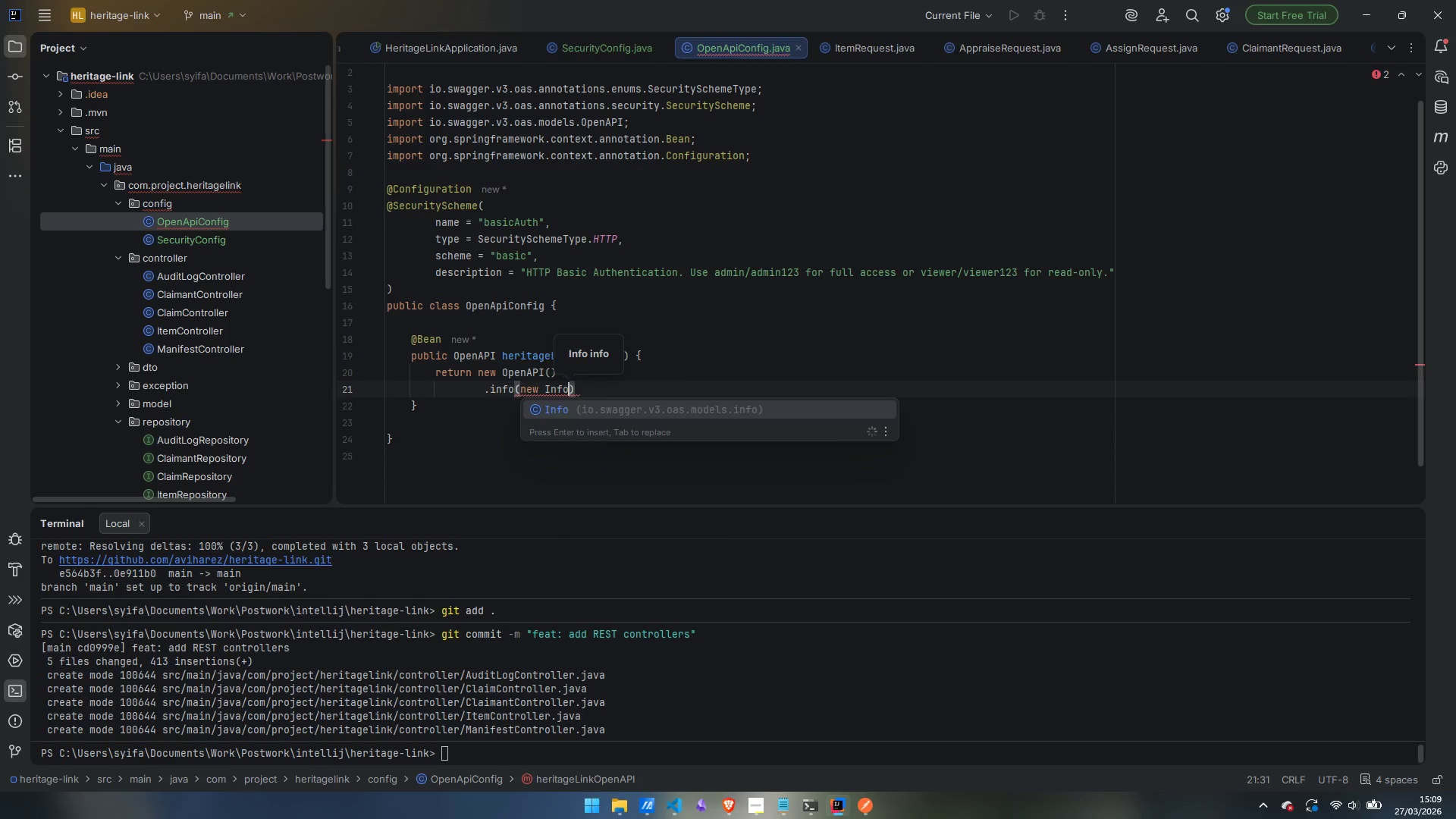 
key(Enter)
 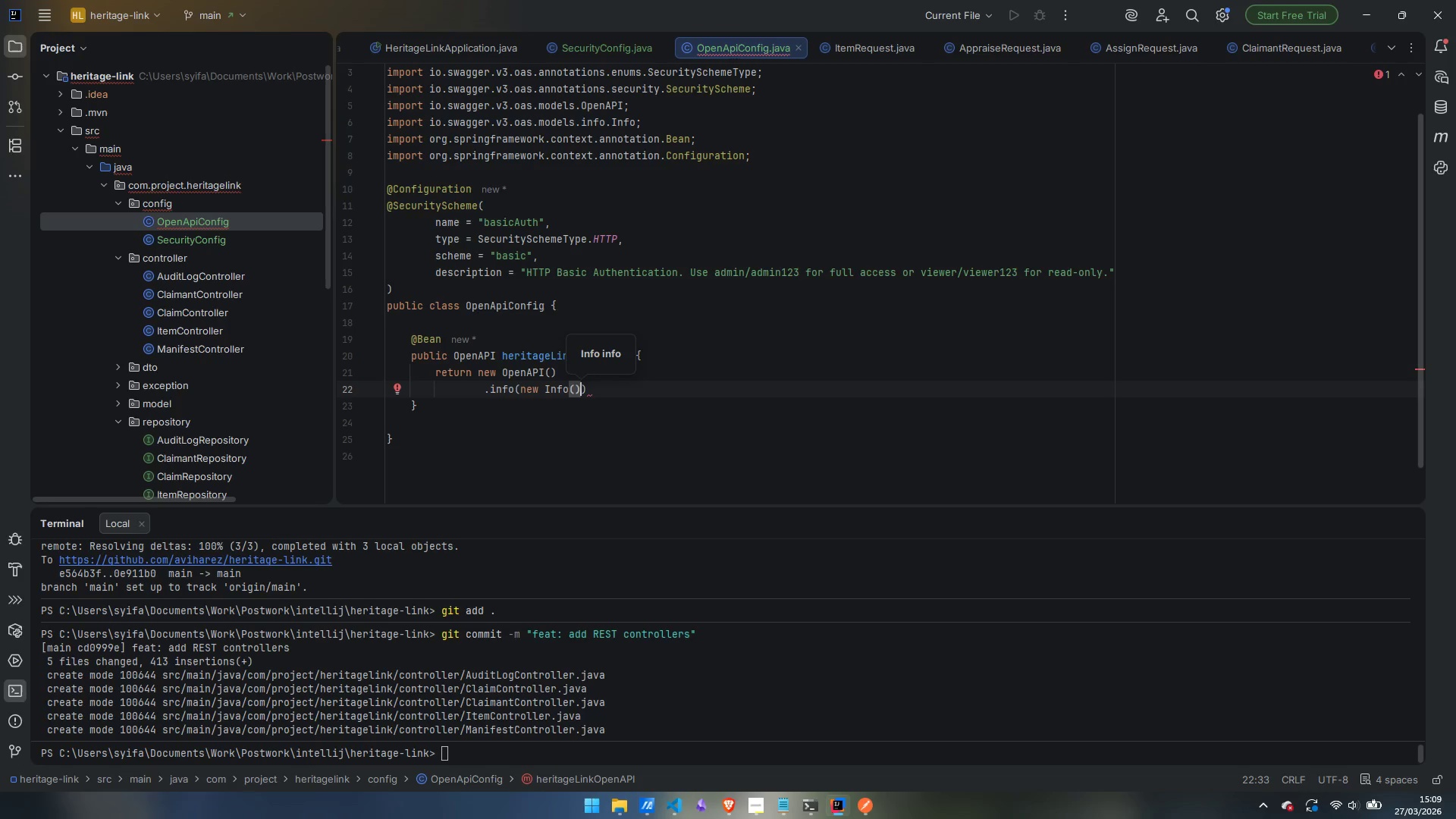 
key(Enter)
 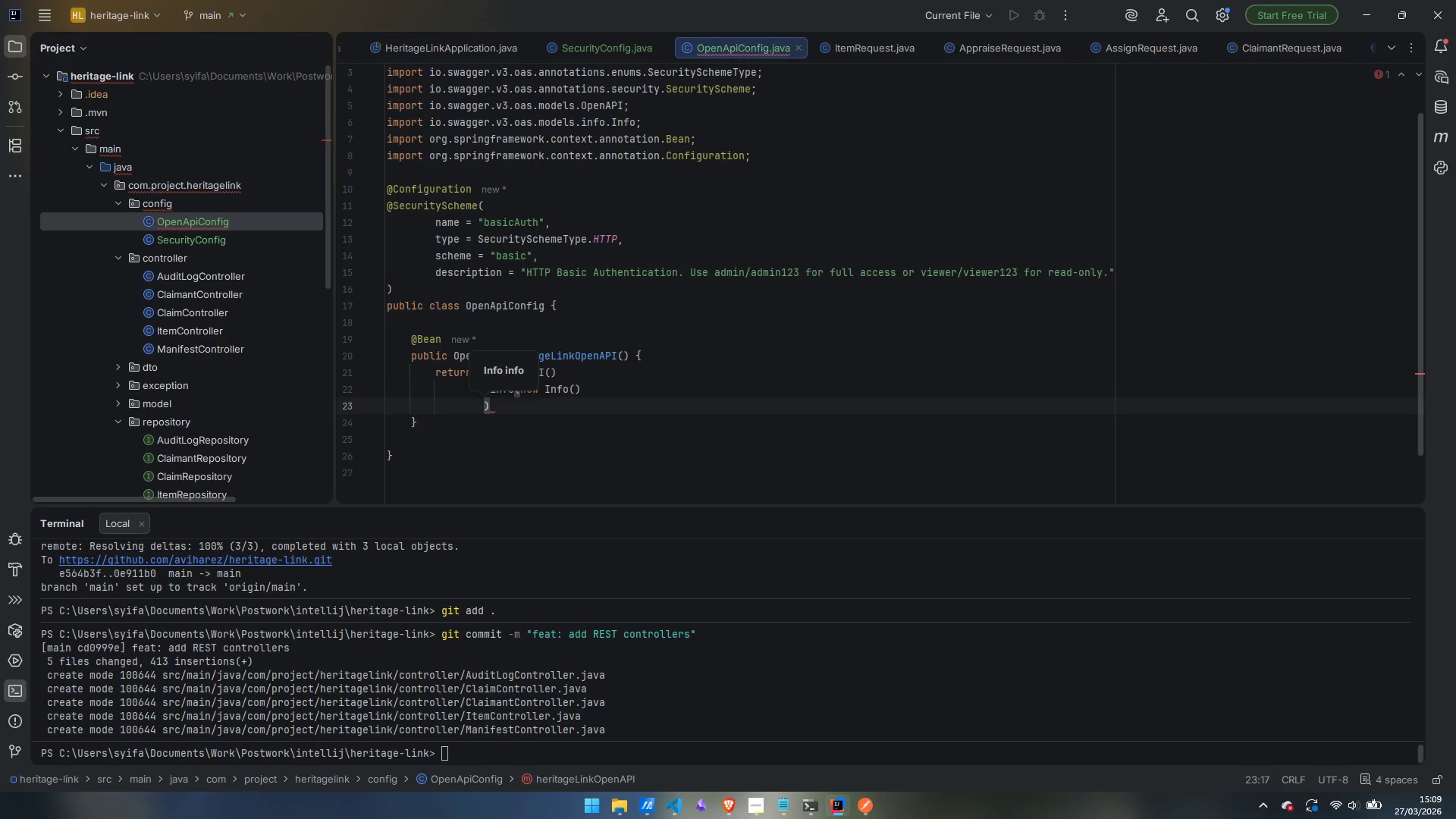 
key(Control+ControlLeft)
 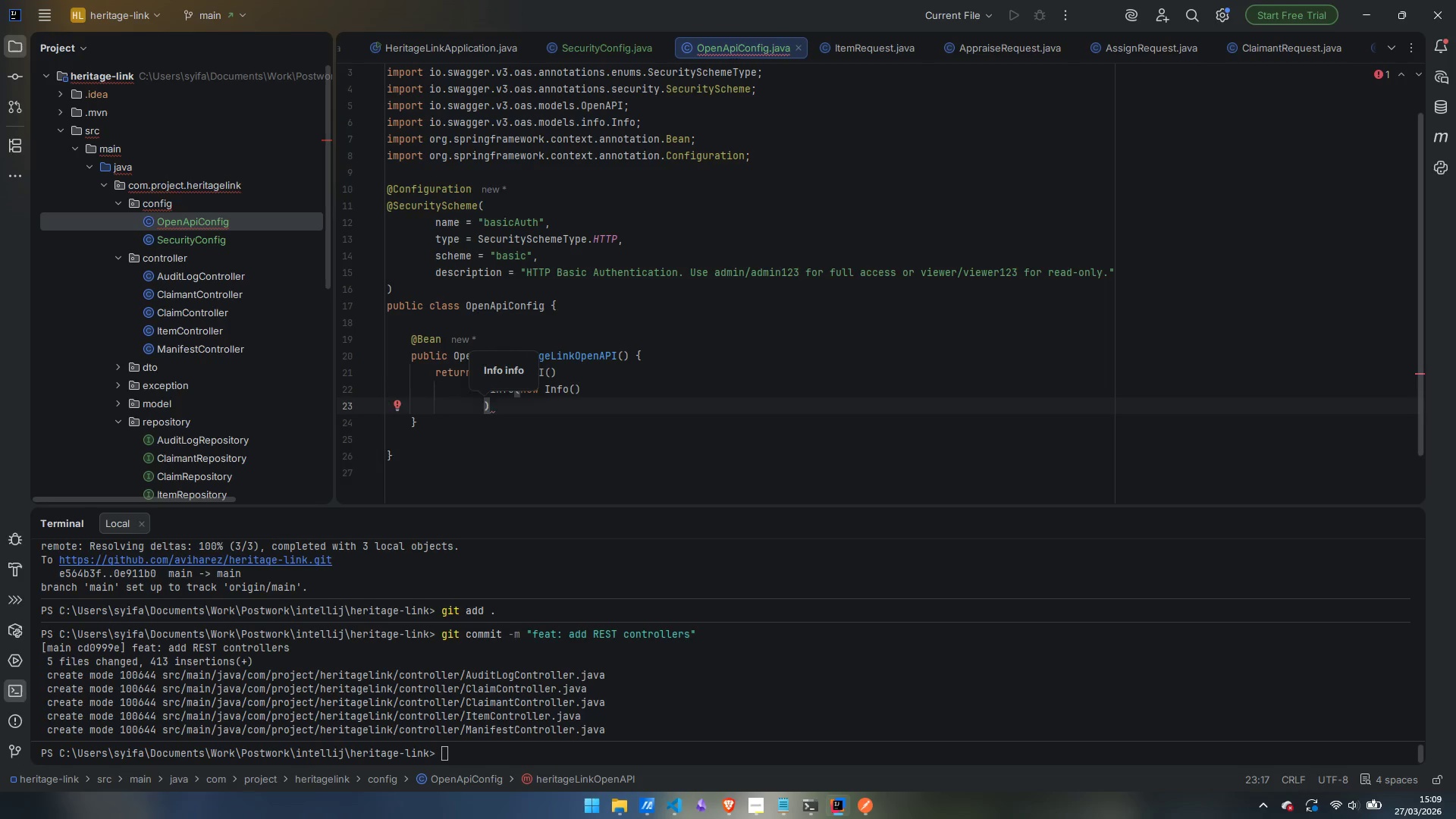 
key(Control+Z)
 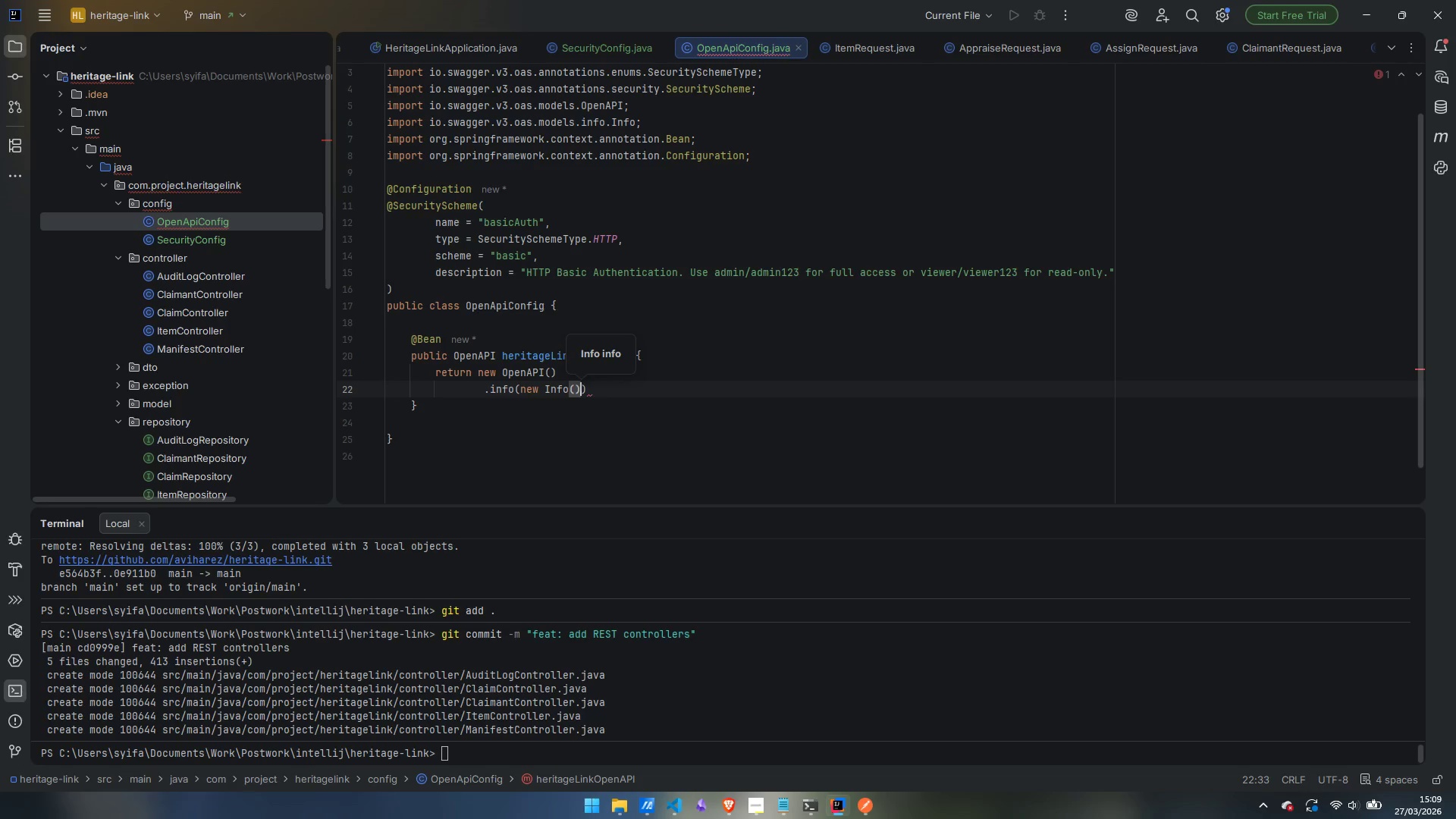 
type(.to)
key(Backspace)
key(Backspace)
type(ti)
 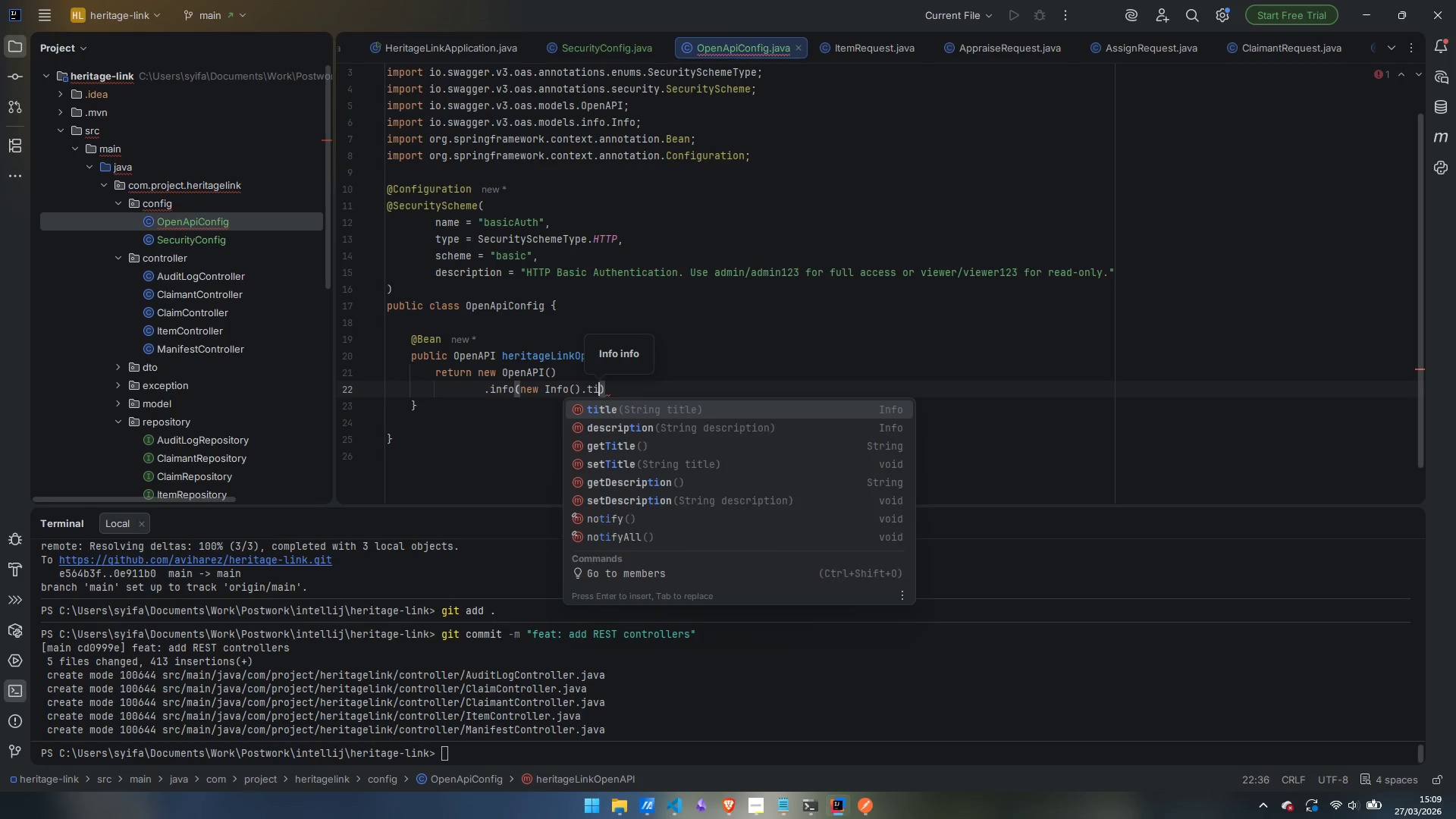 
key(Enter)
 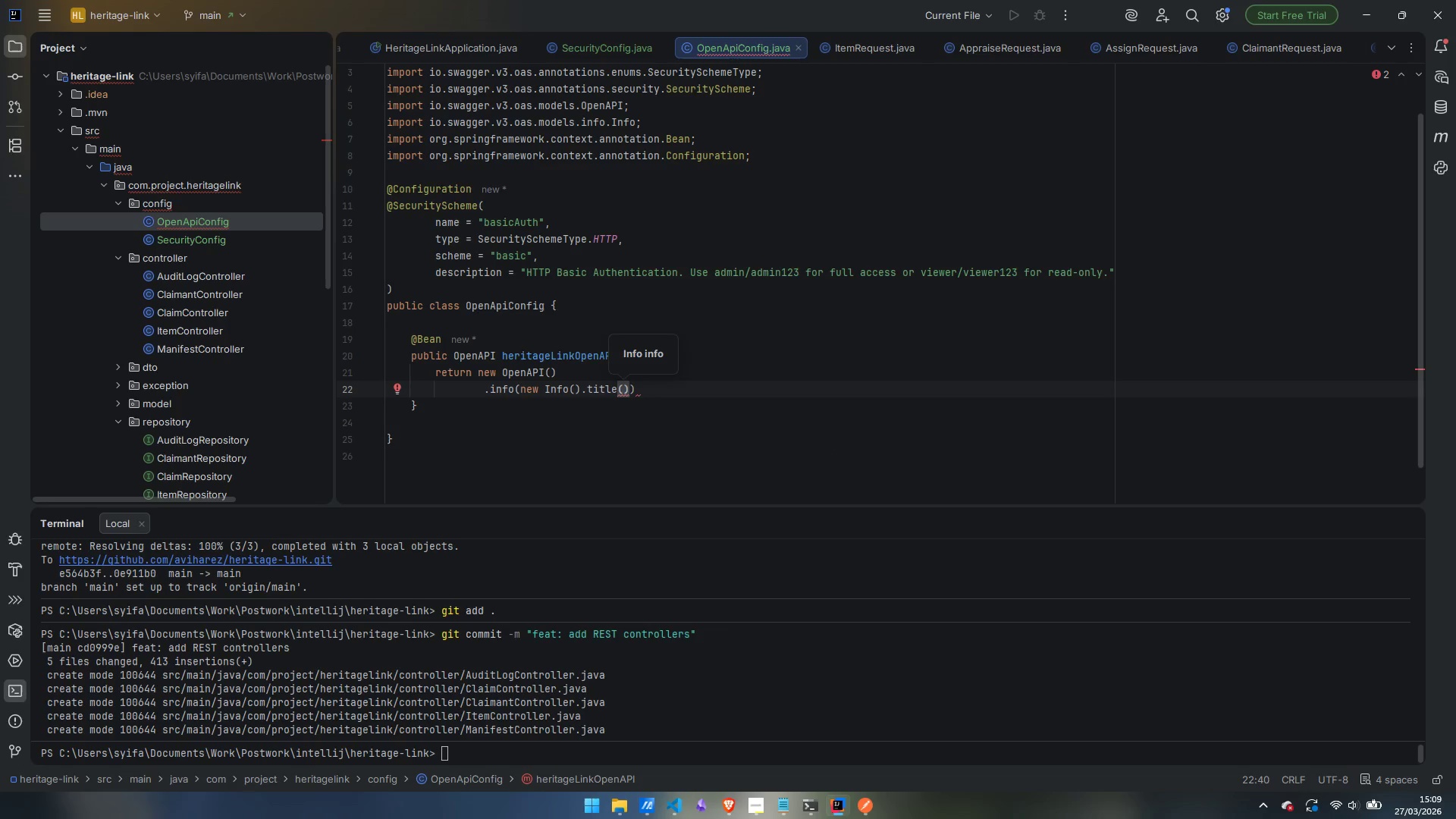 
key(Control+ArrowLeft)
 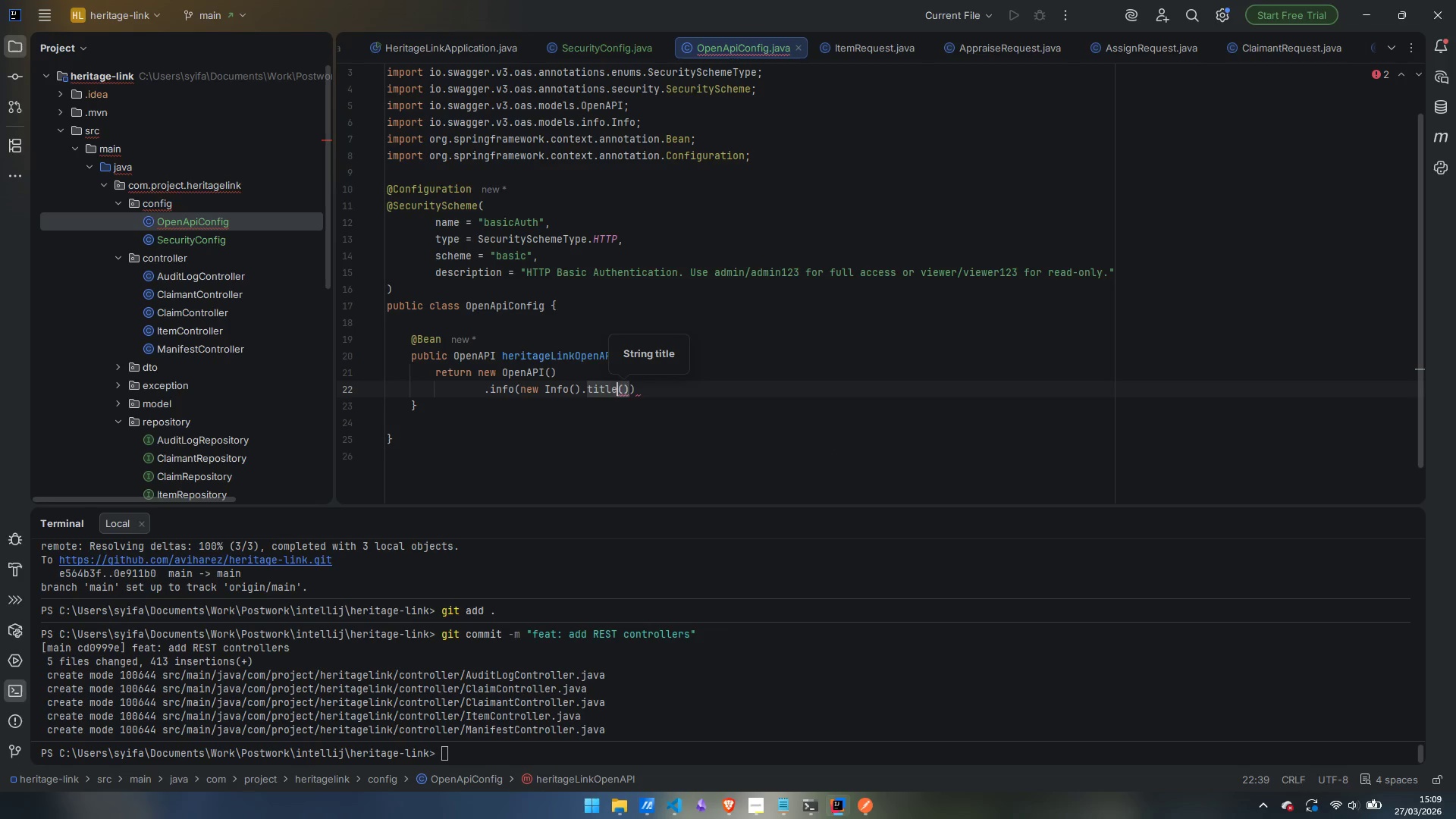 
key(Control+ArrowLeft)
 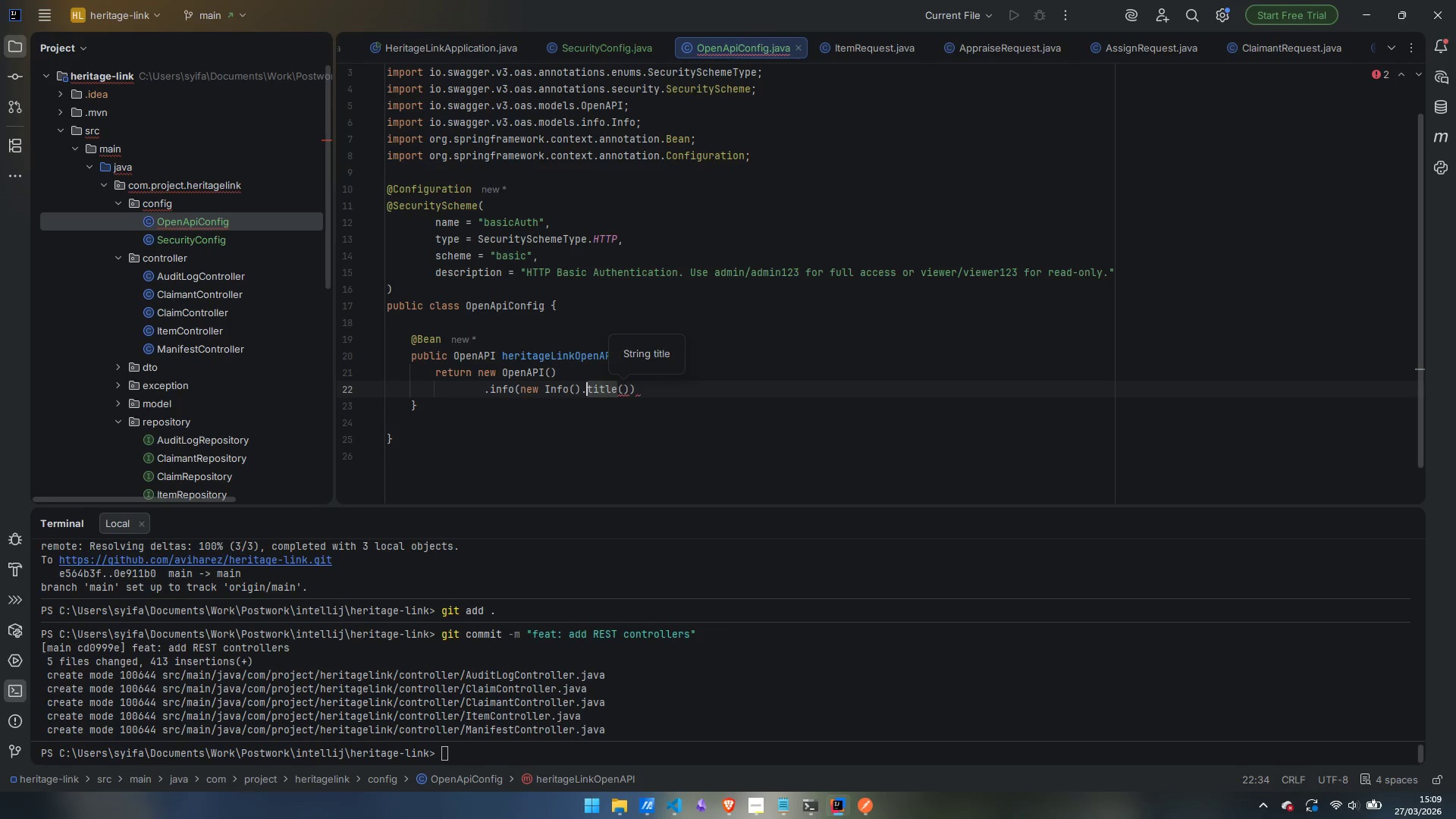 
key(ArrowLeft)
 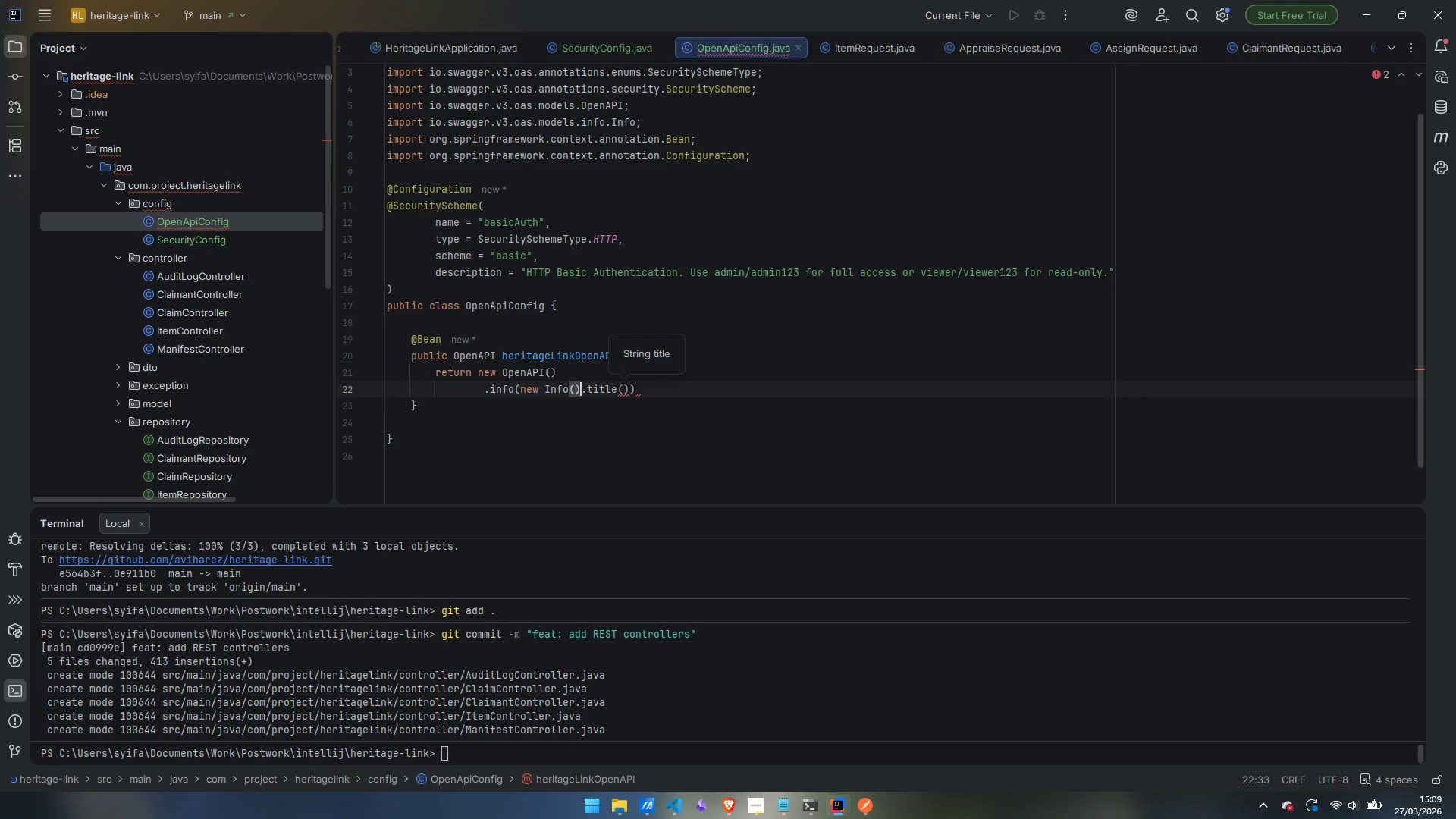 
key(Enter)
 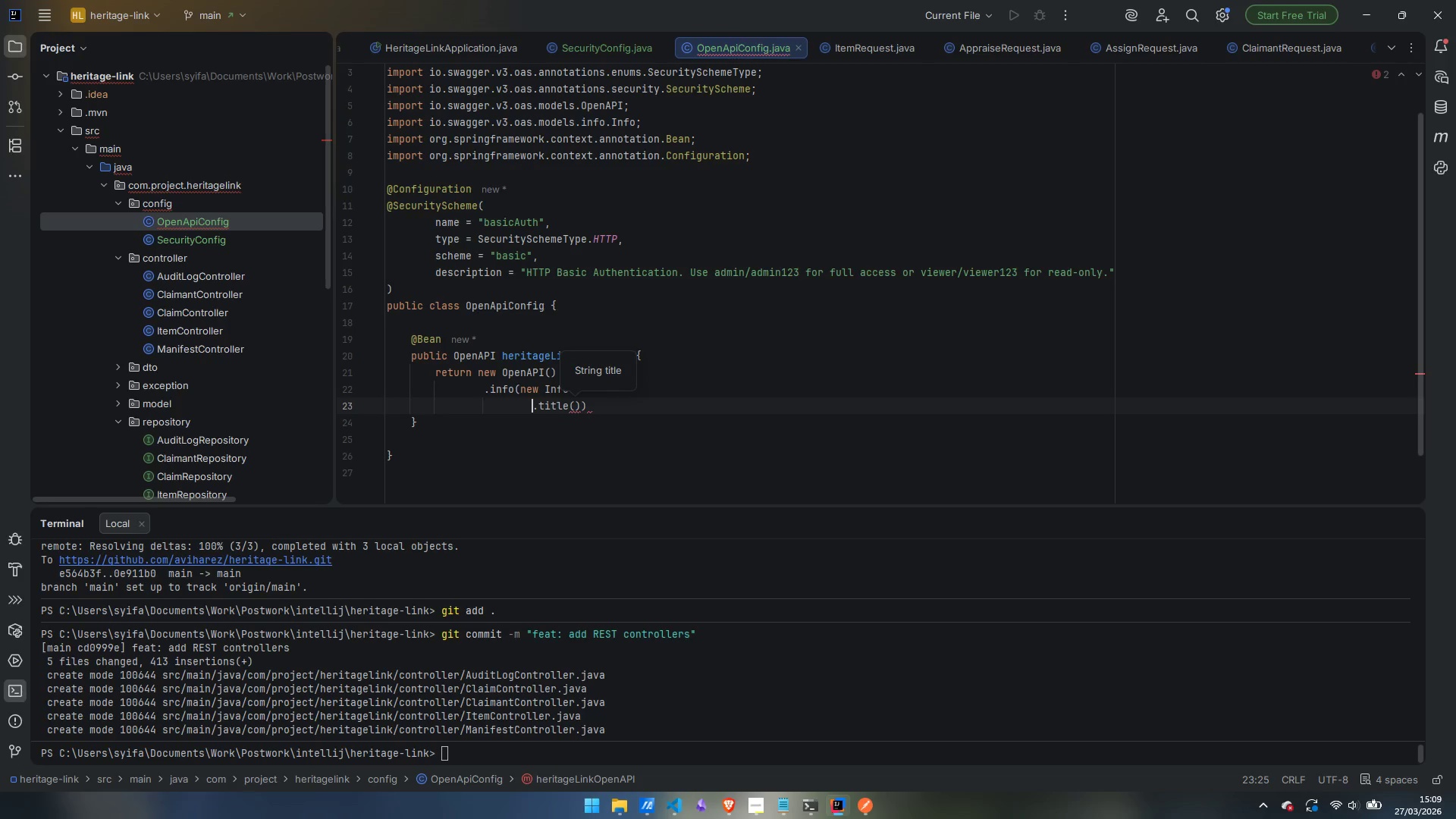 
key(Control+ArrowRight)
 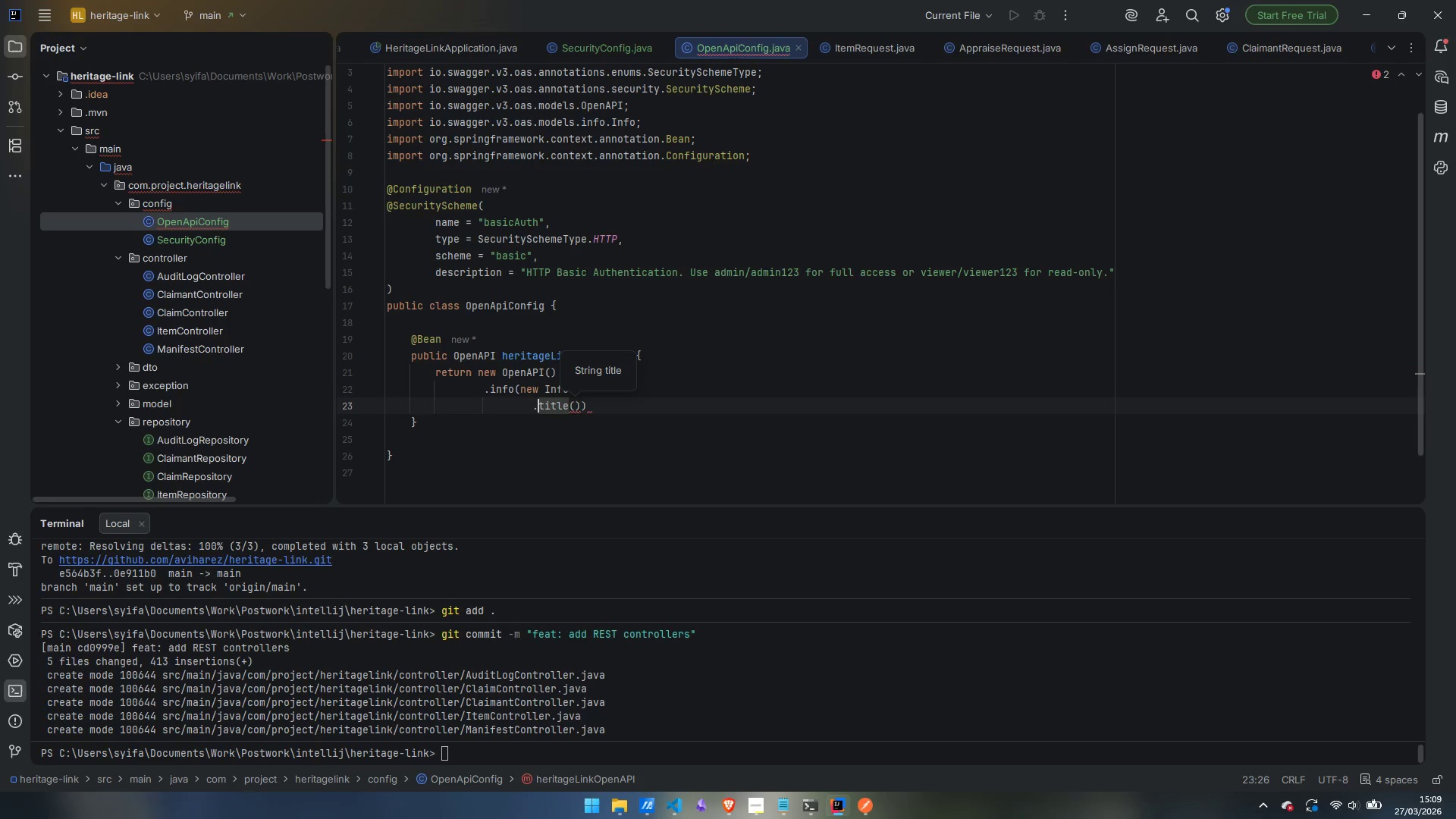 
key(Control+ArrowRight)
 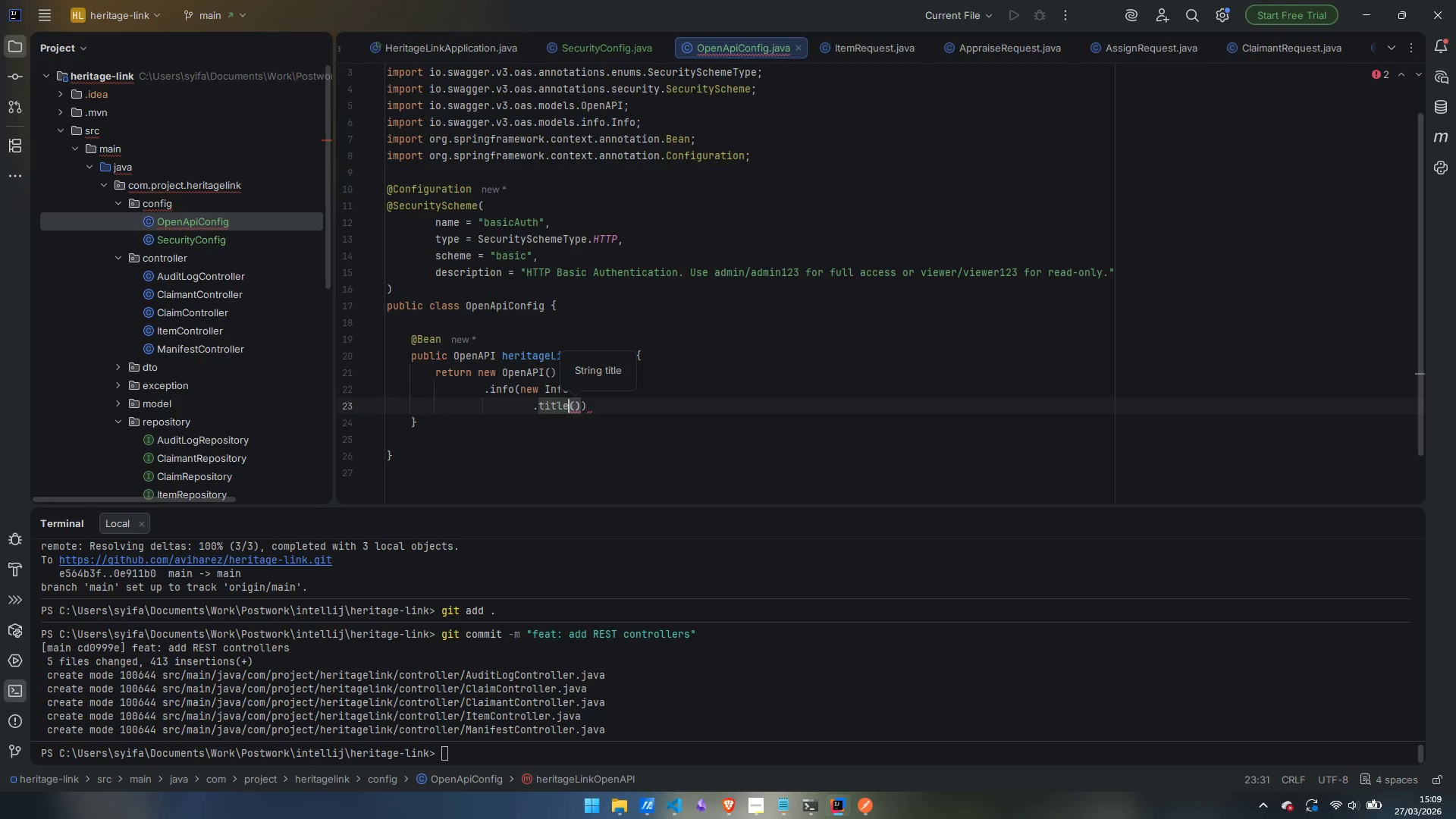 
key(ArrowRight)
 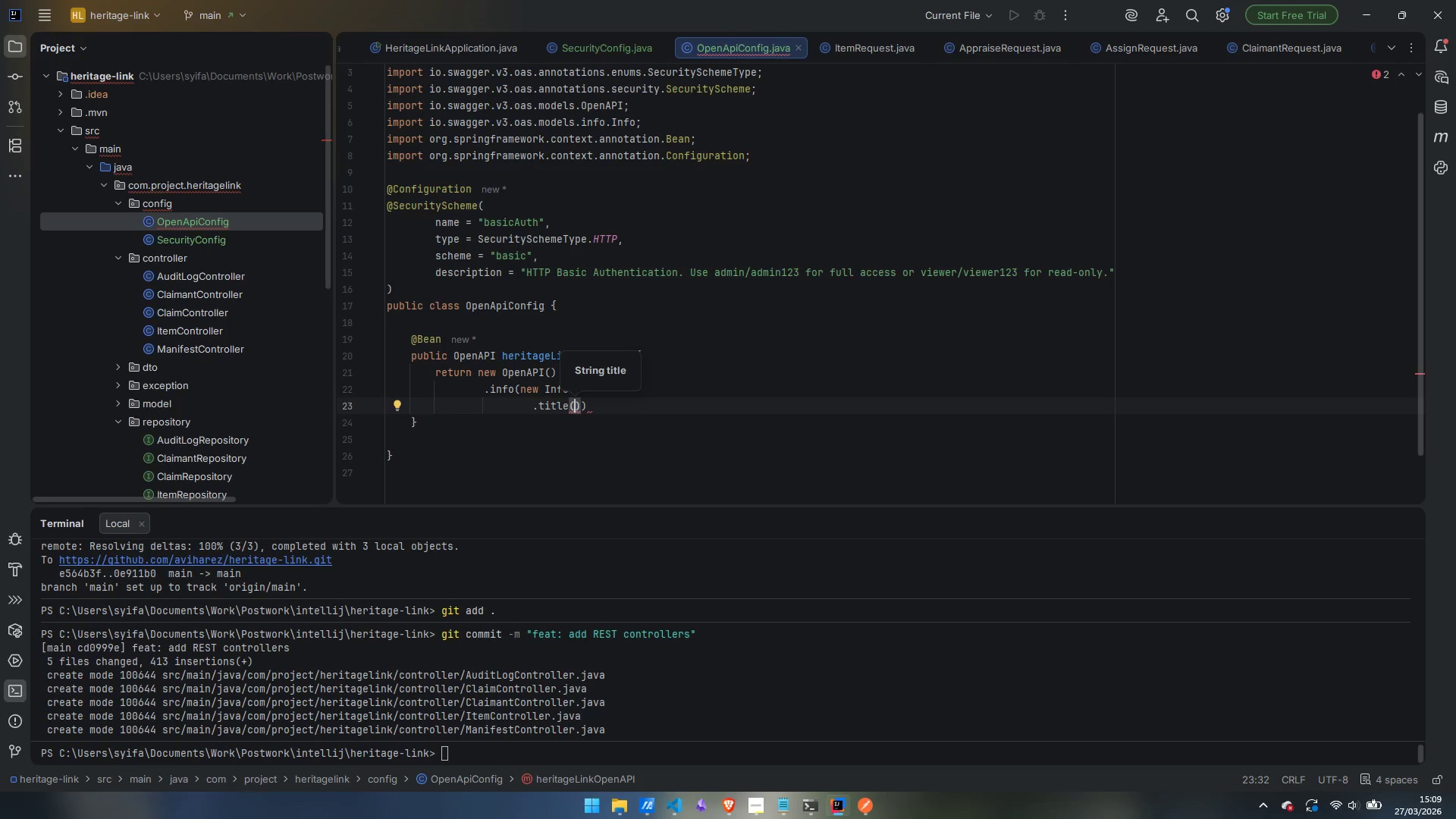 
type("HeritageLink API)
 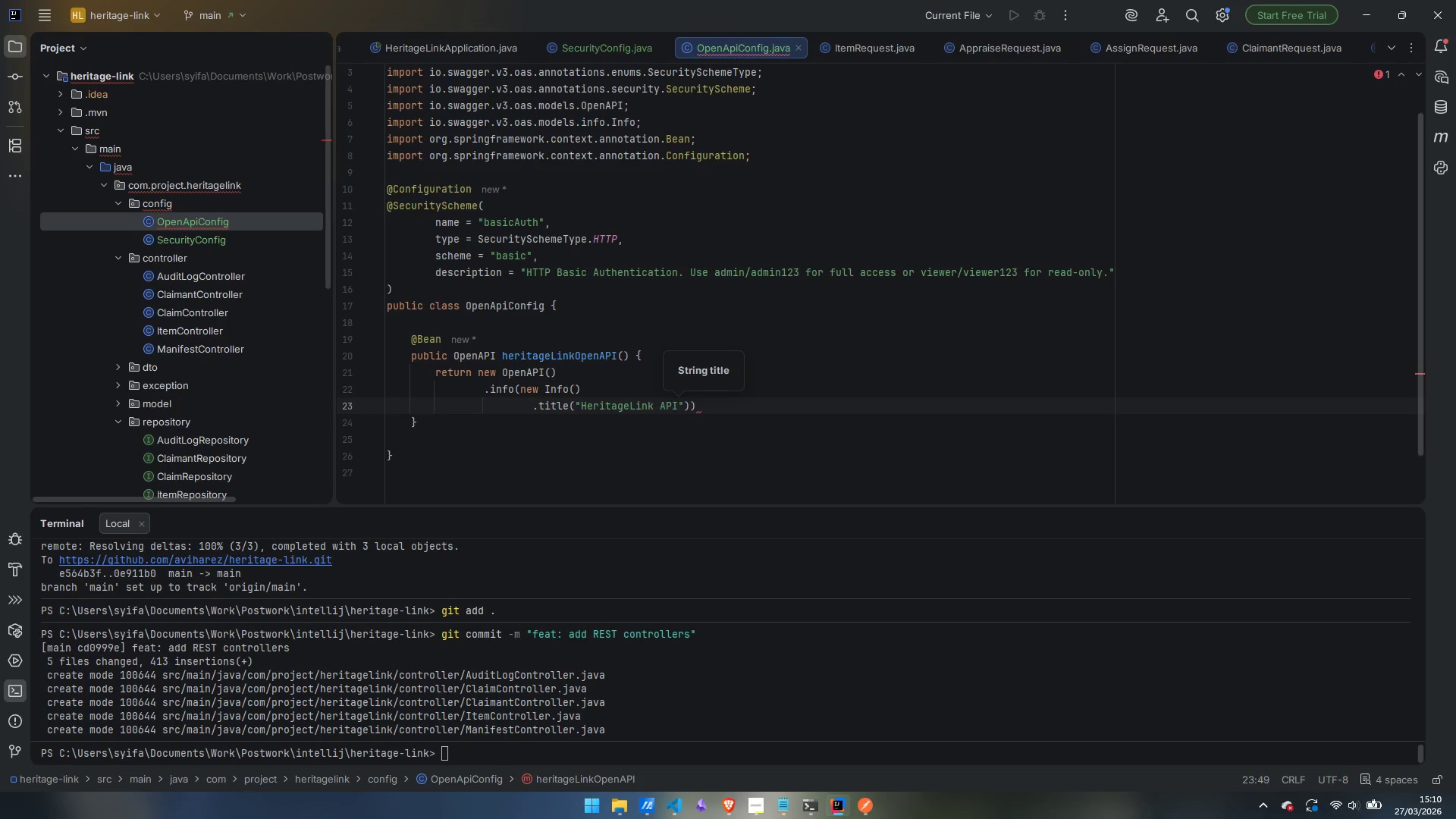 
key(ArrowRight)
 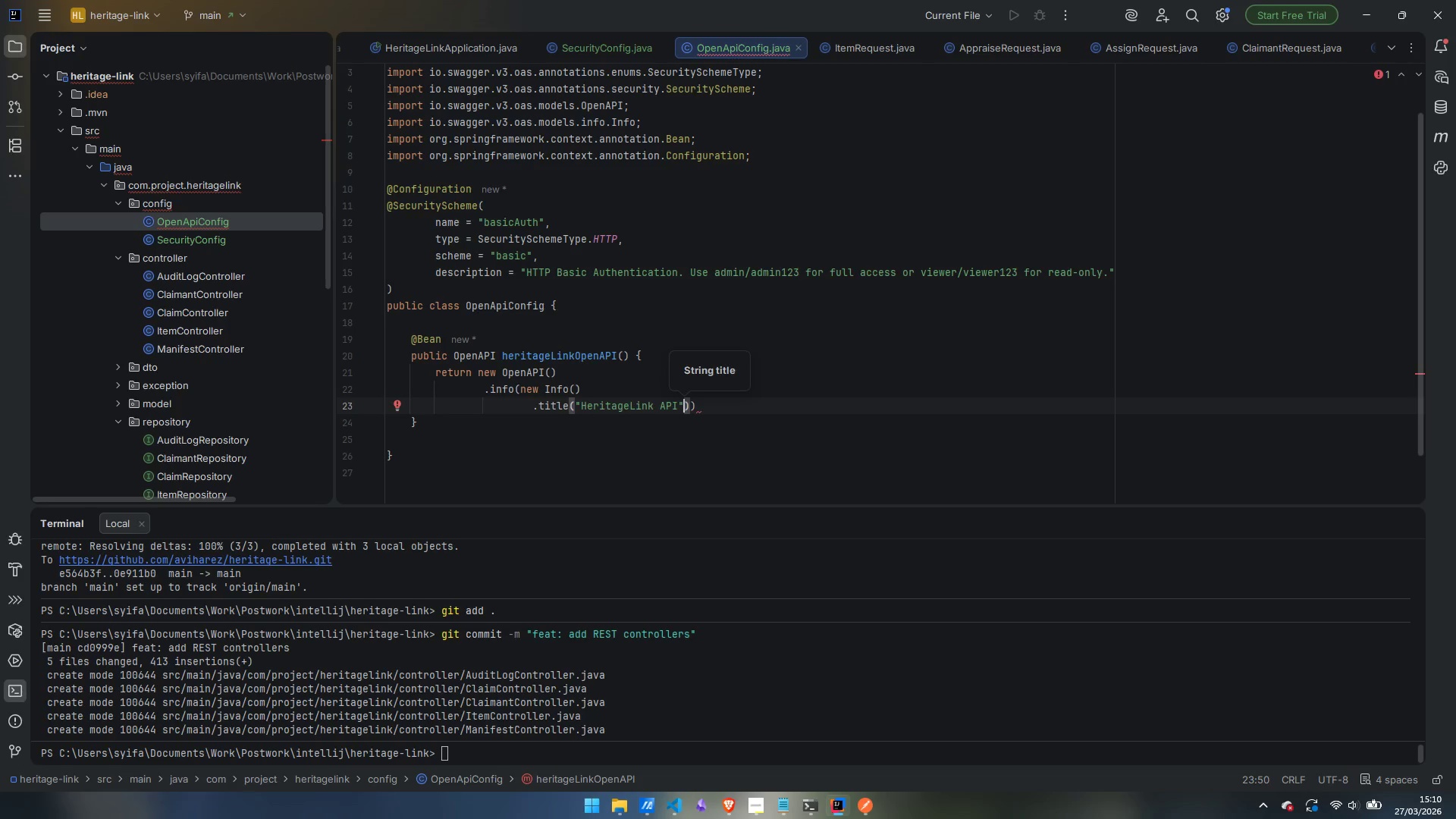 
key(Shift+ArrowRight)
 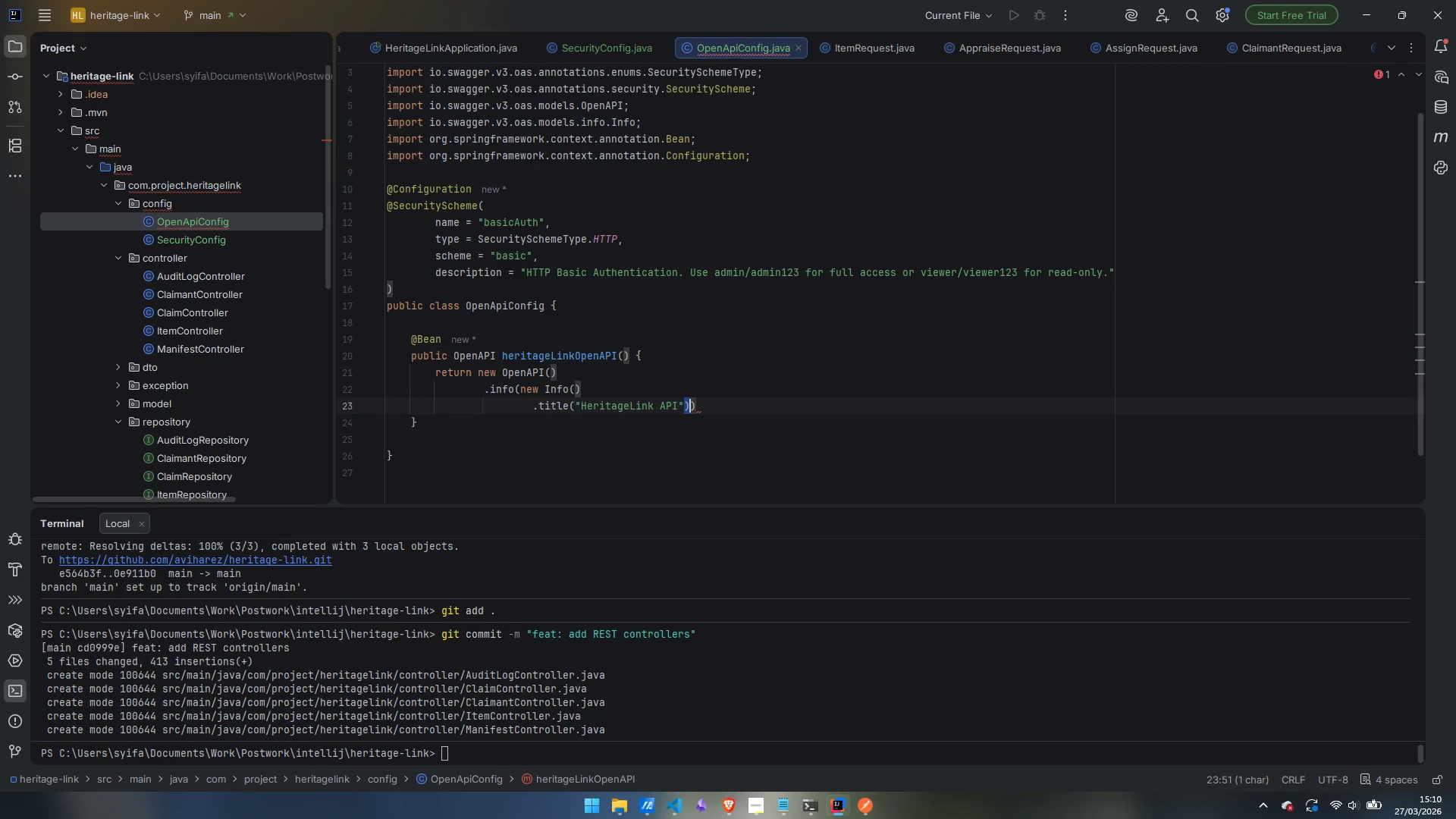 
key(Shift+Enter)
 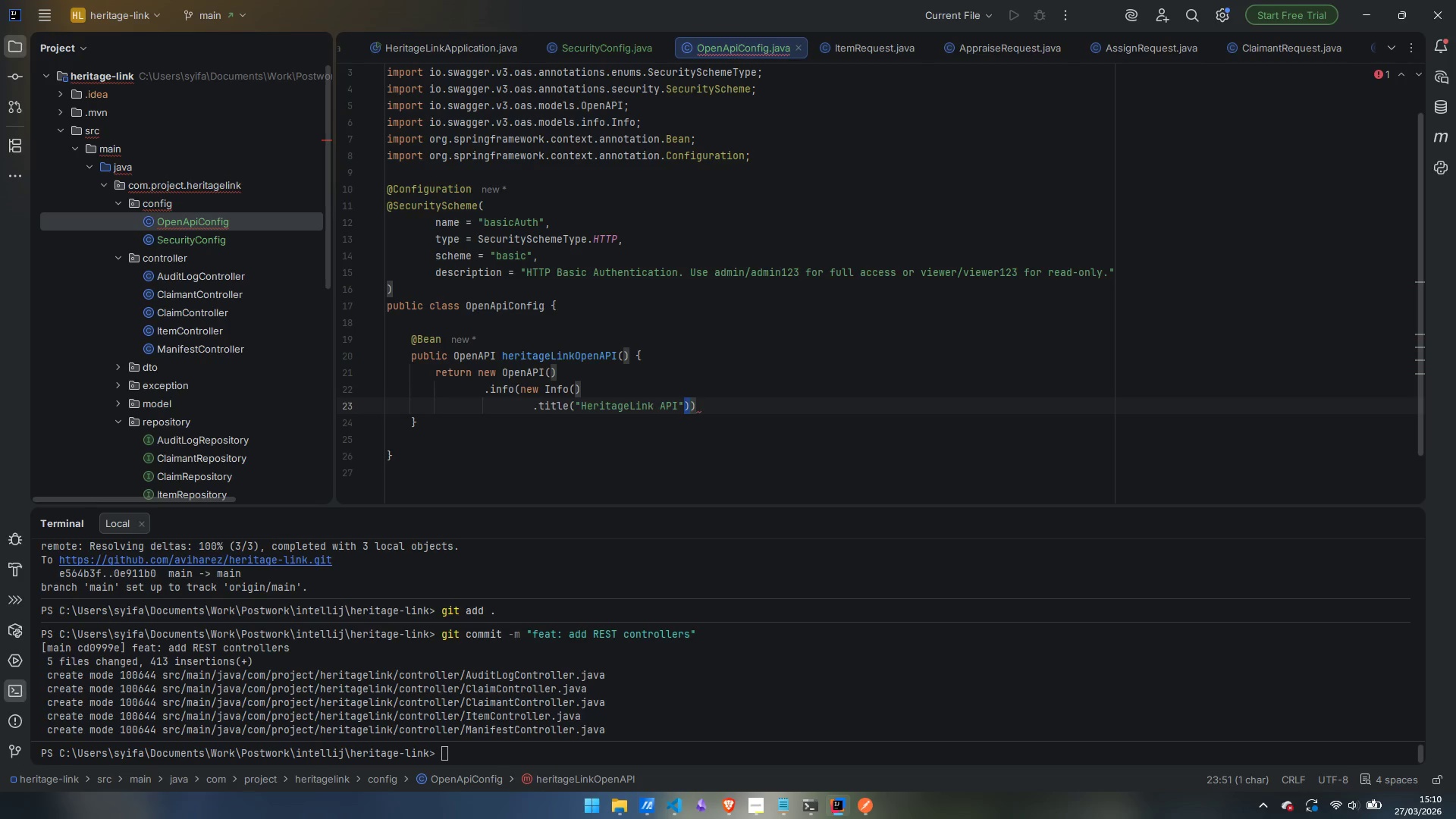 
key(ArrowLeft)
 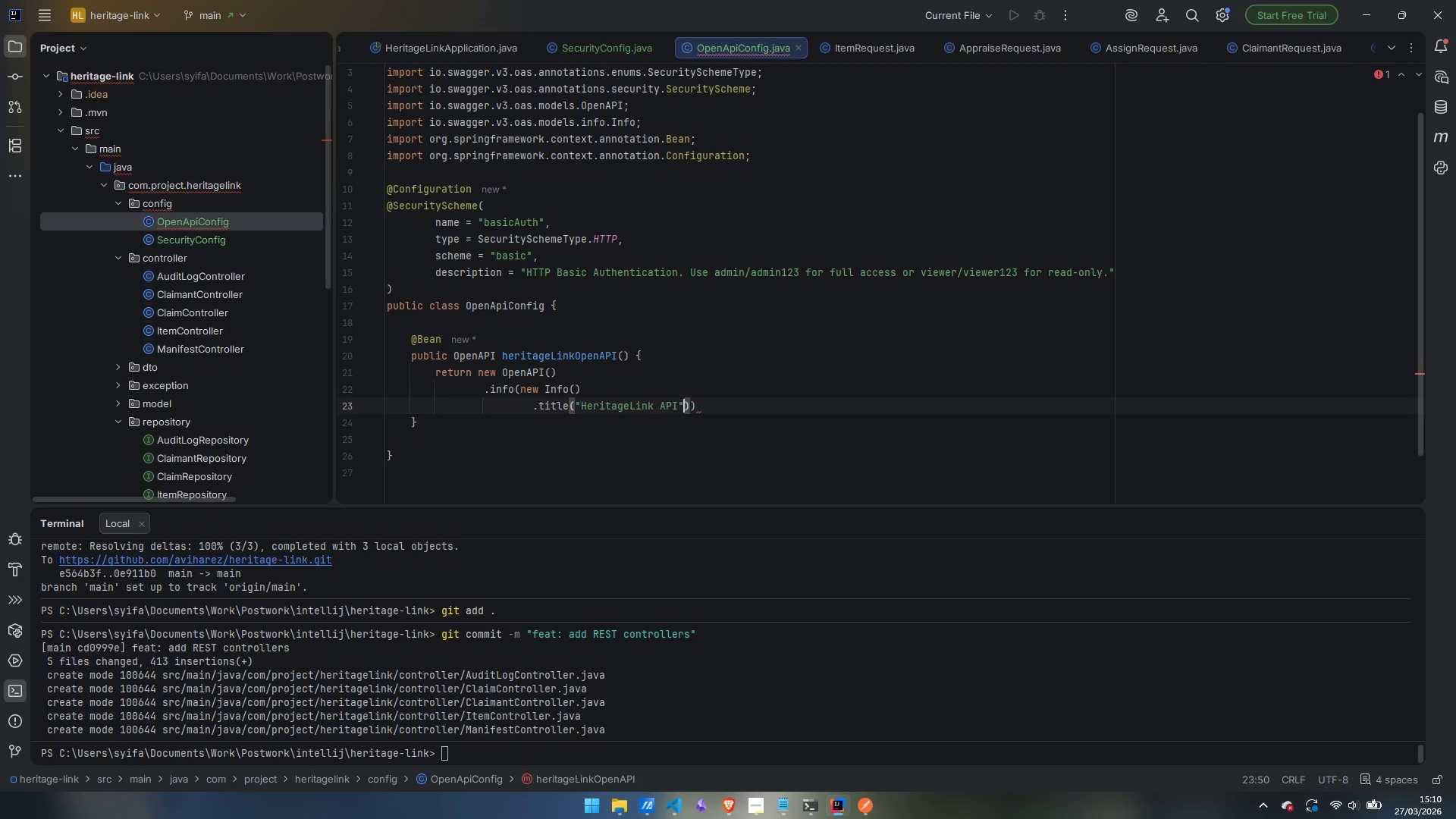 
key(ArrowRight)
 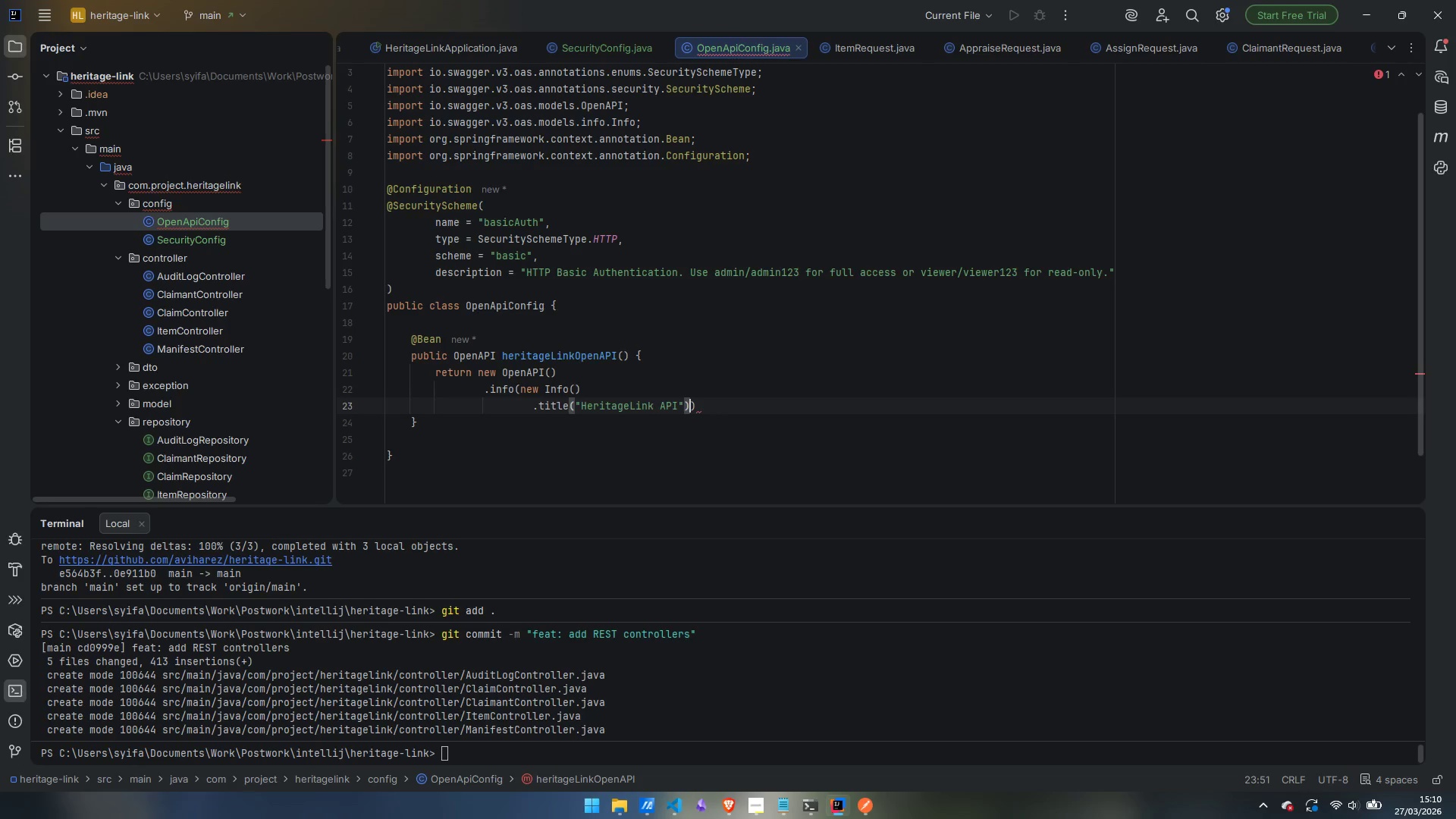 
key(Enter)
 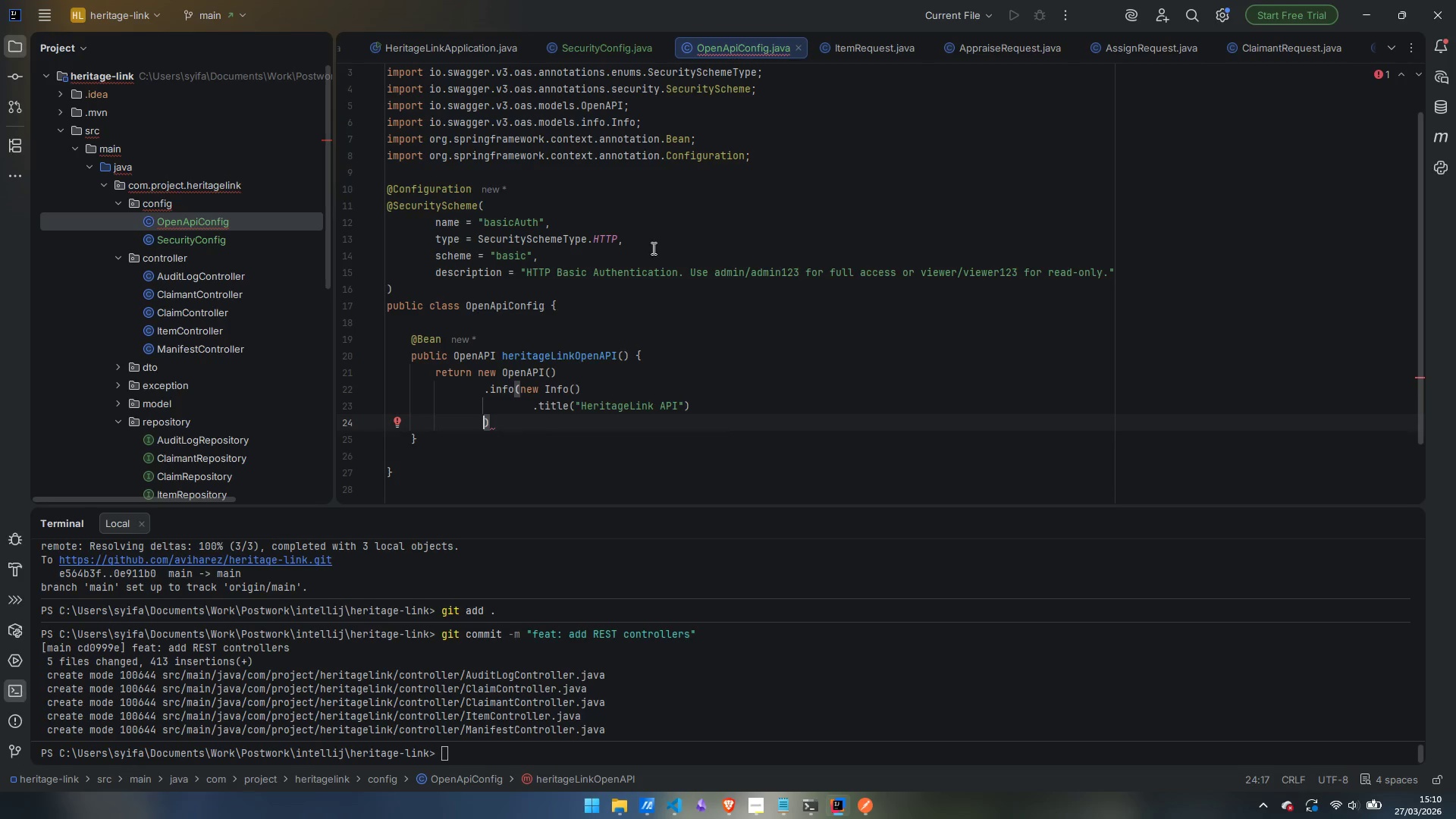 
left_click([712, 410])
 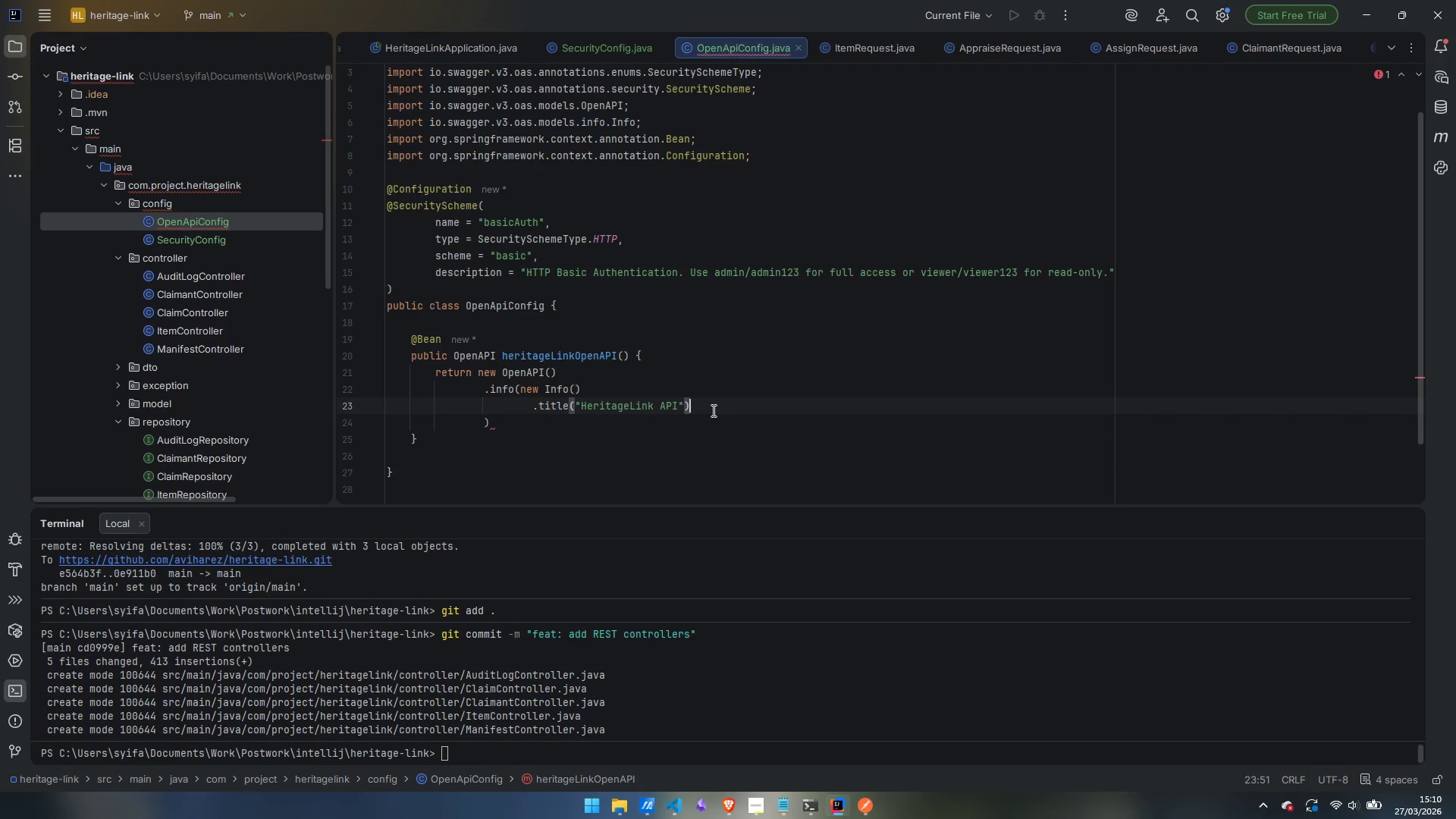 
key(Enter)
 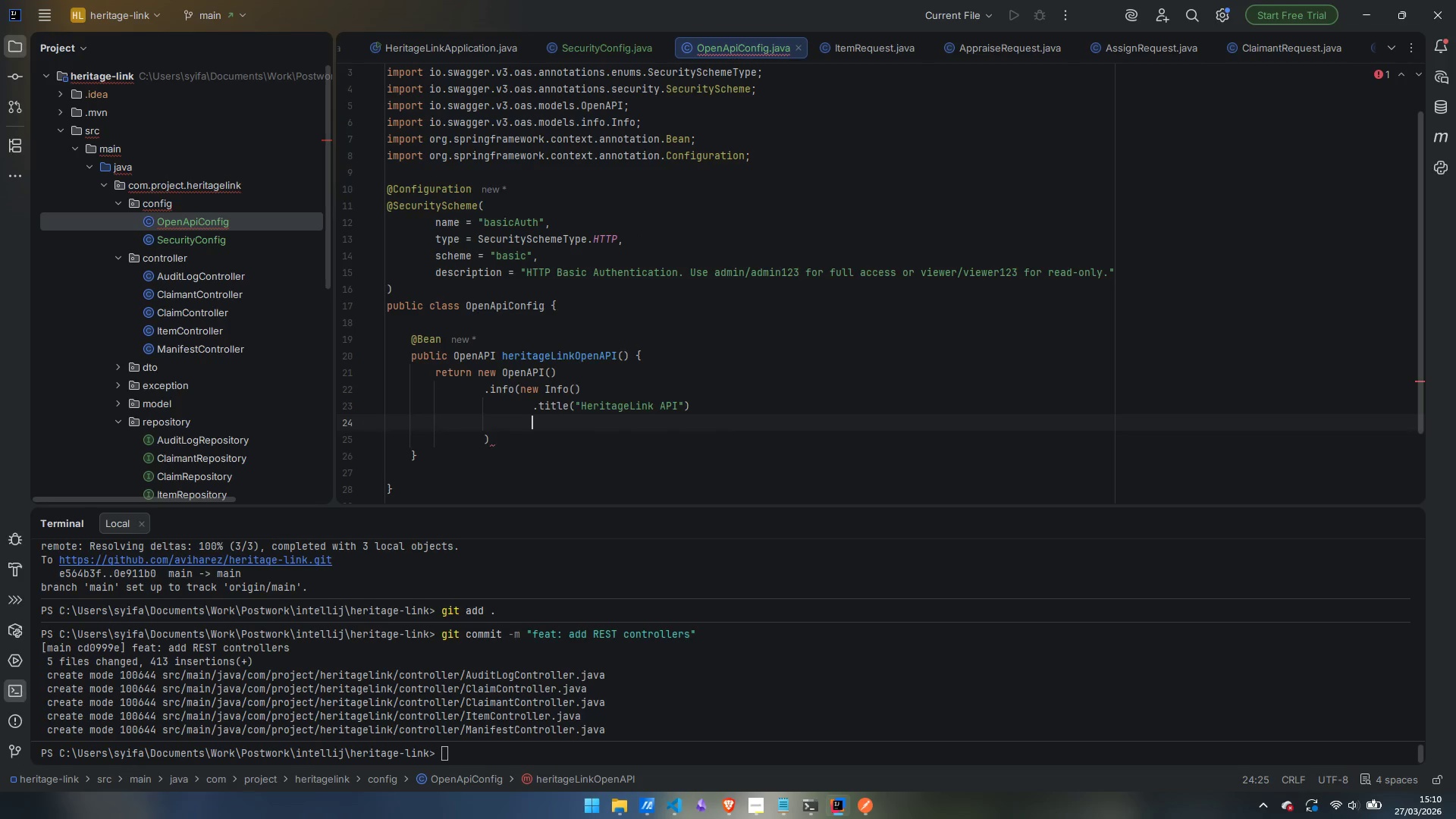 
key(Period)
 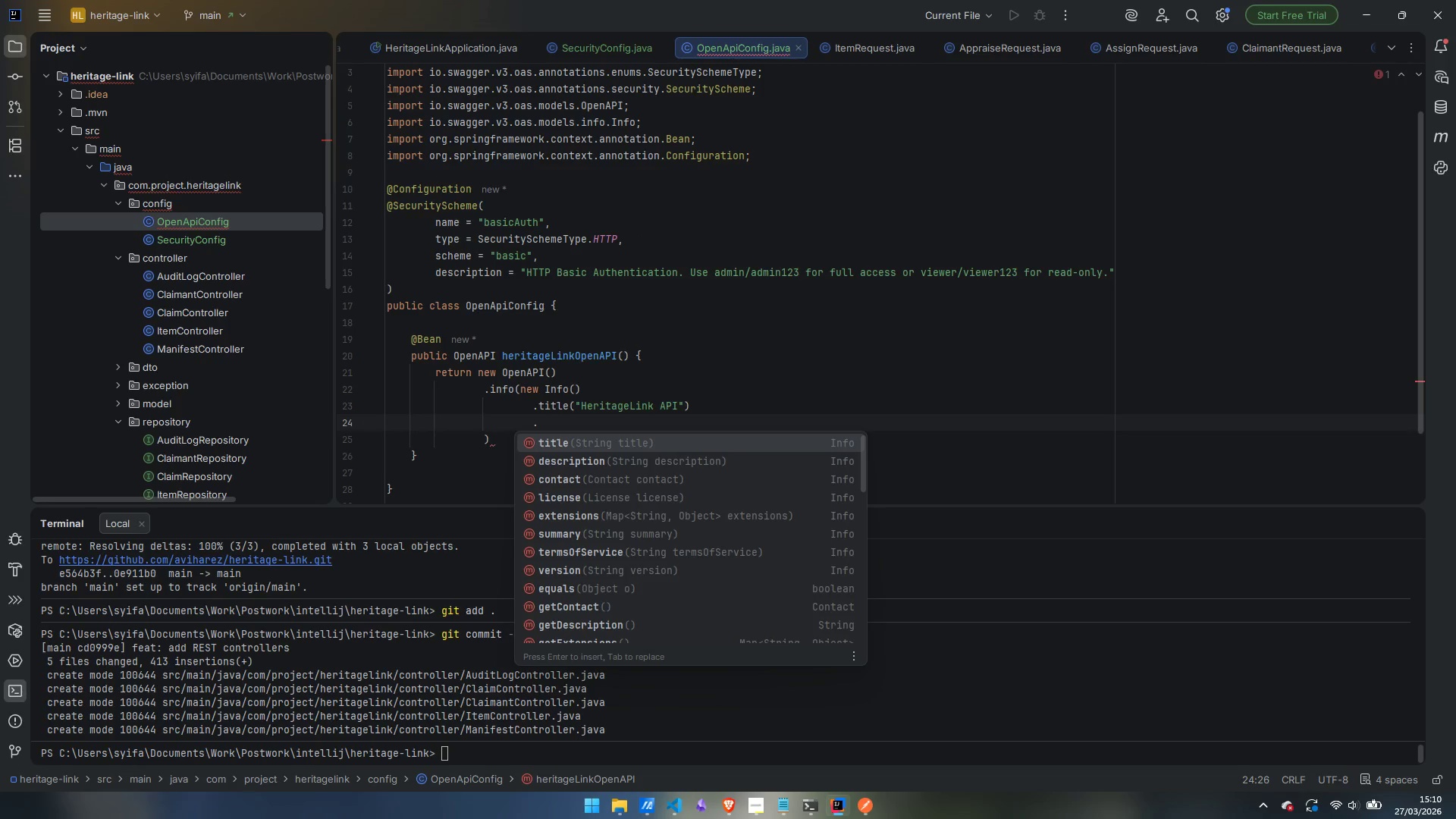 
type(dsc)
key(Backspace)
key(Backspace)
type(es)
 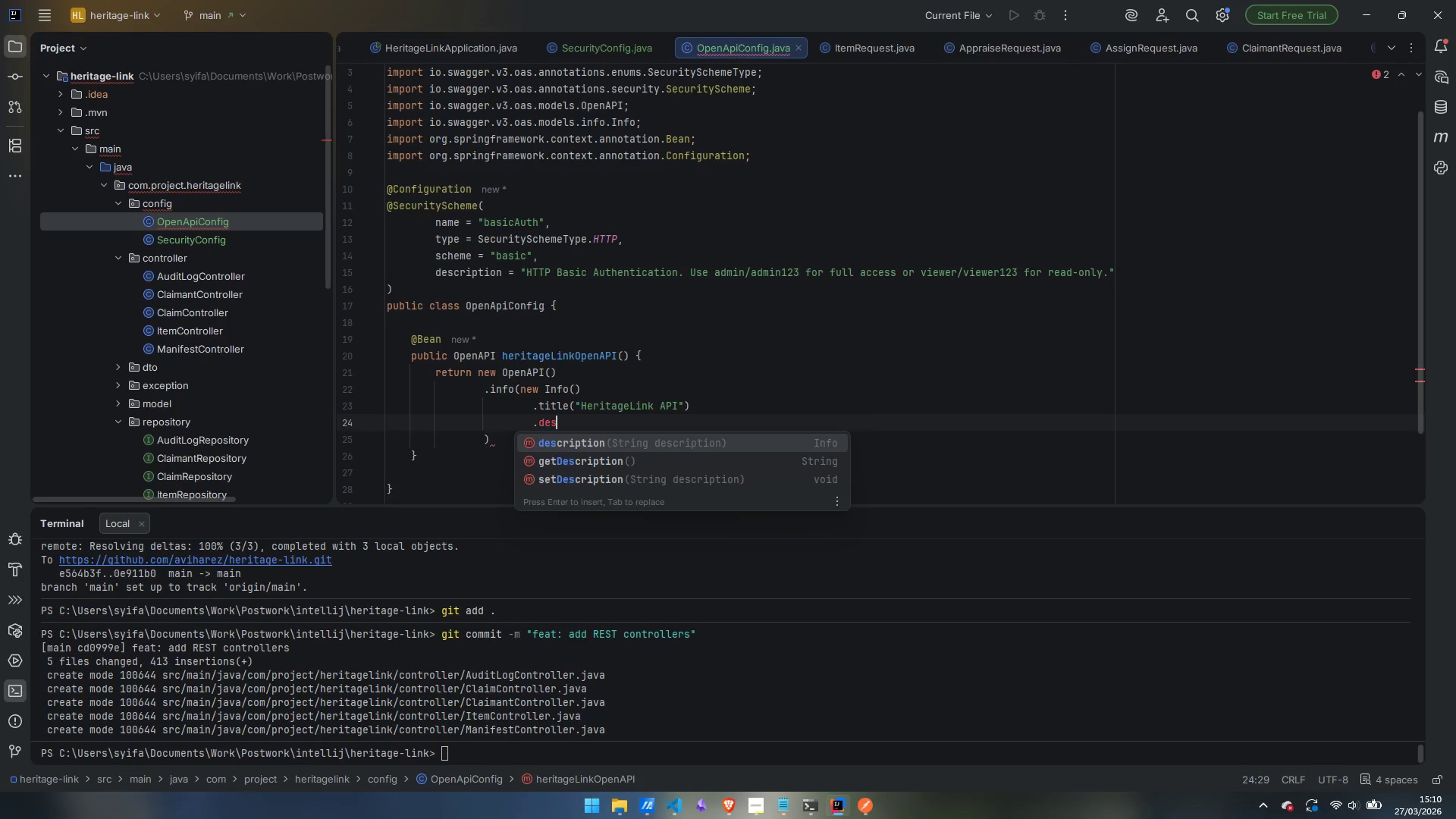 
key(Enter)
 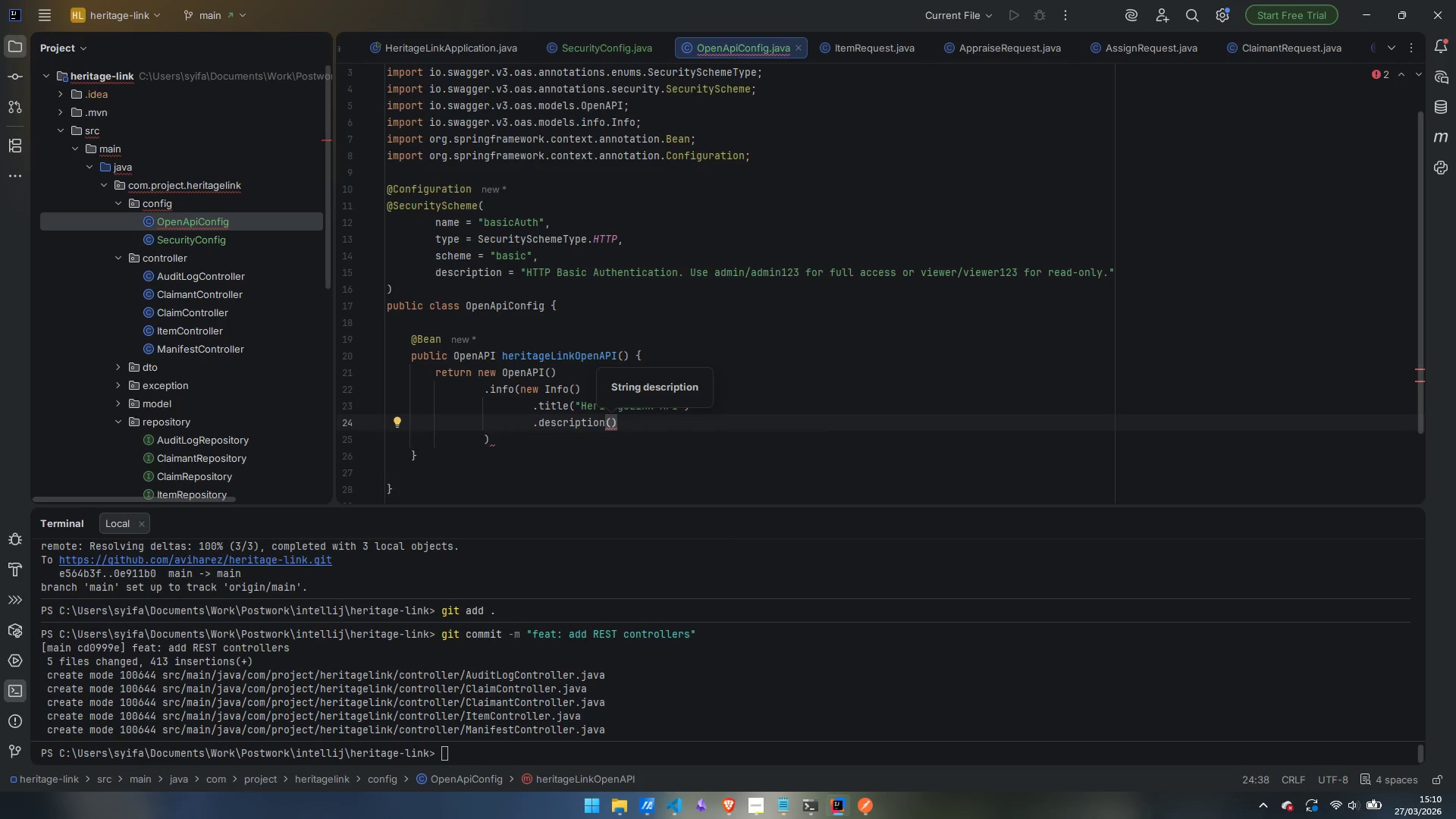 
wait(5.12)
 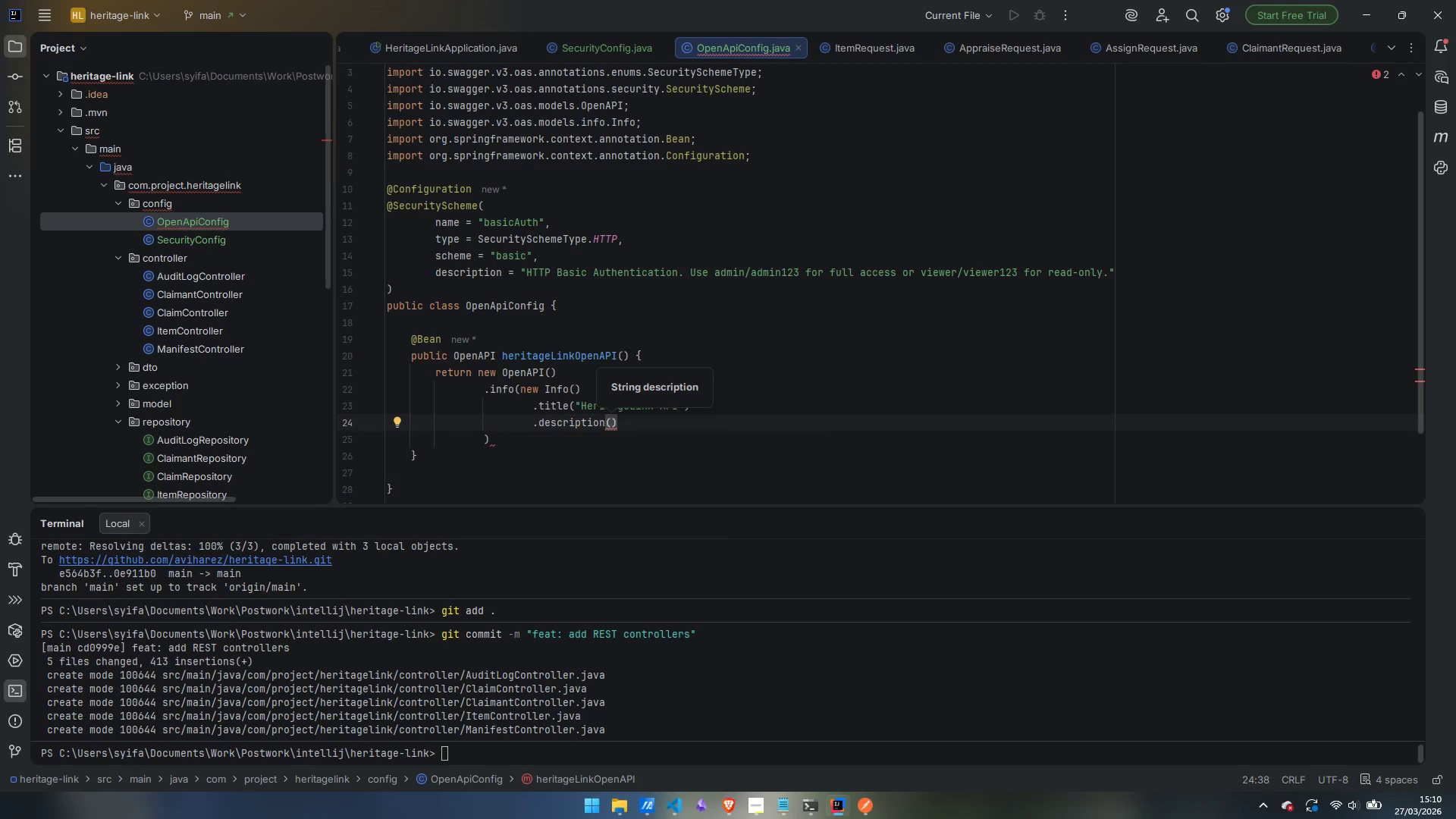 
key(Shift+Quote)
 